 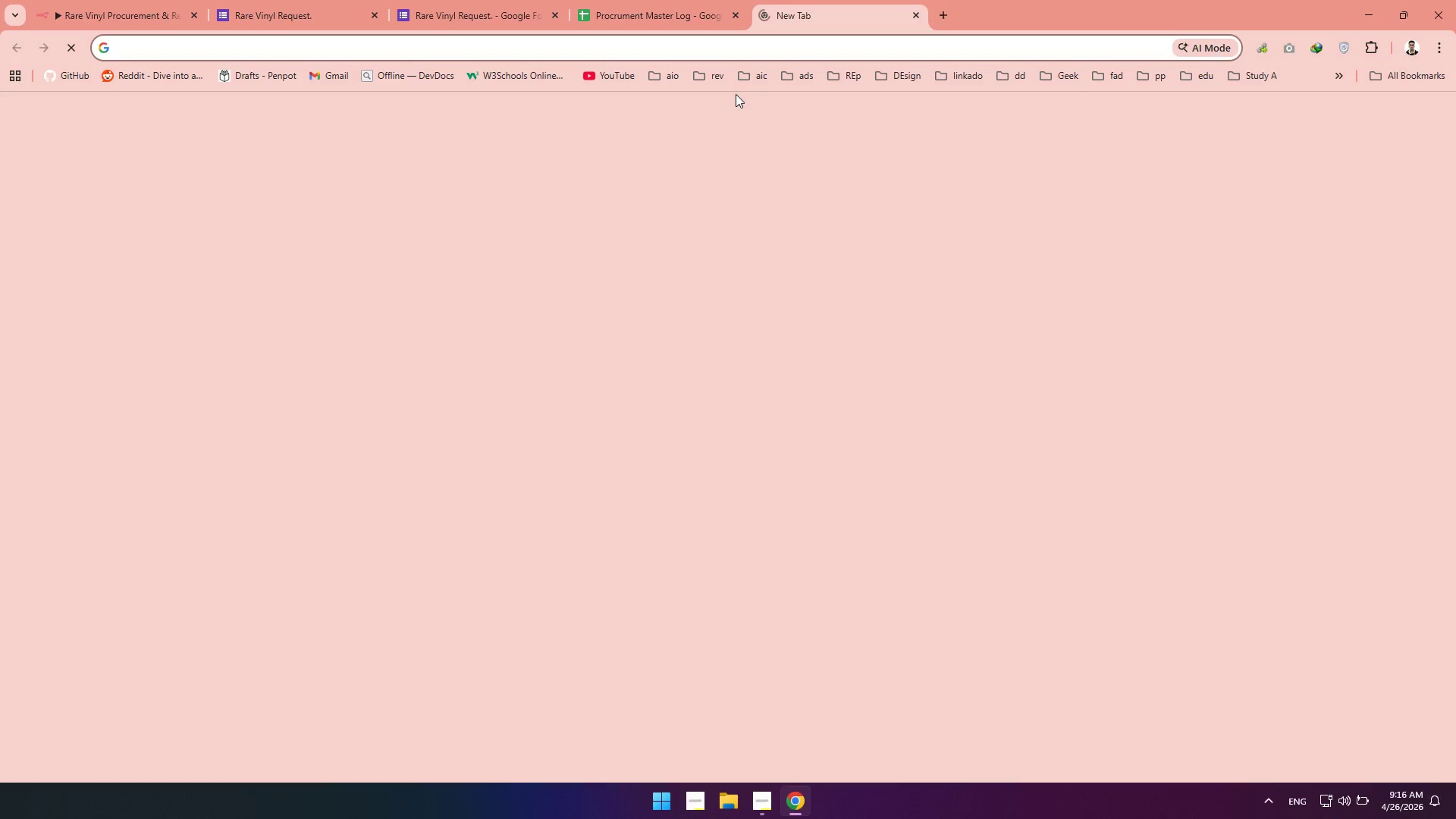 
type(sl)
 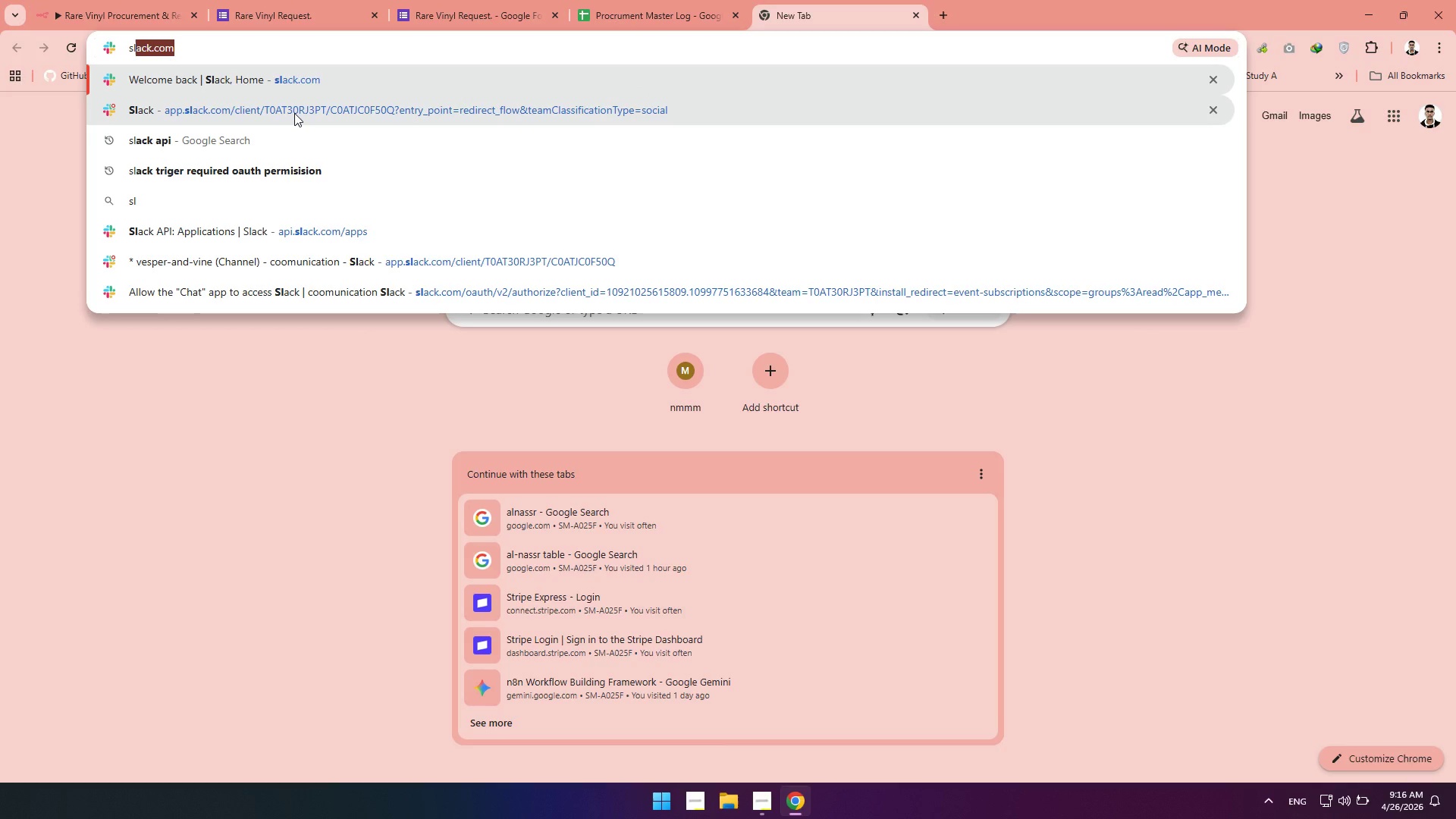 
wait(10.05)
 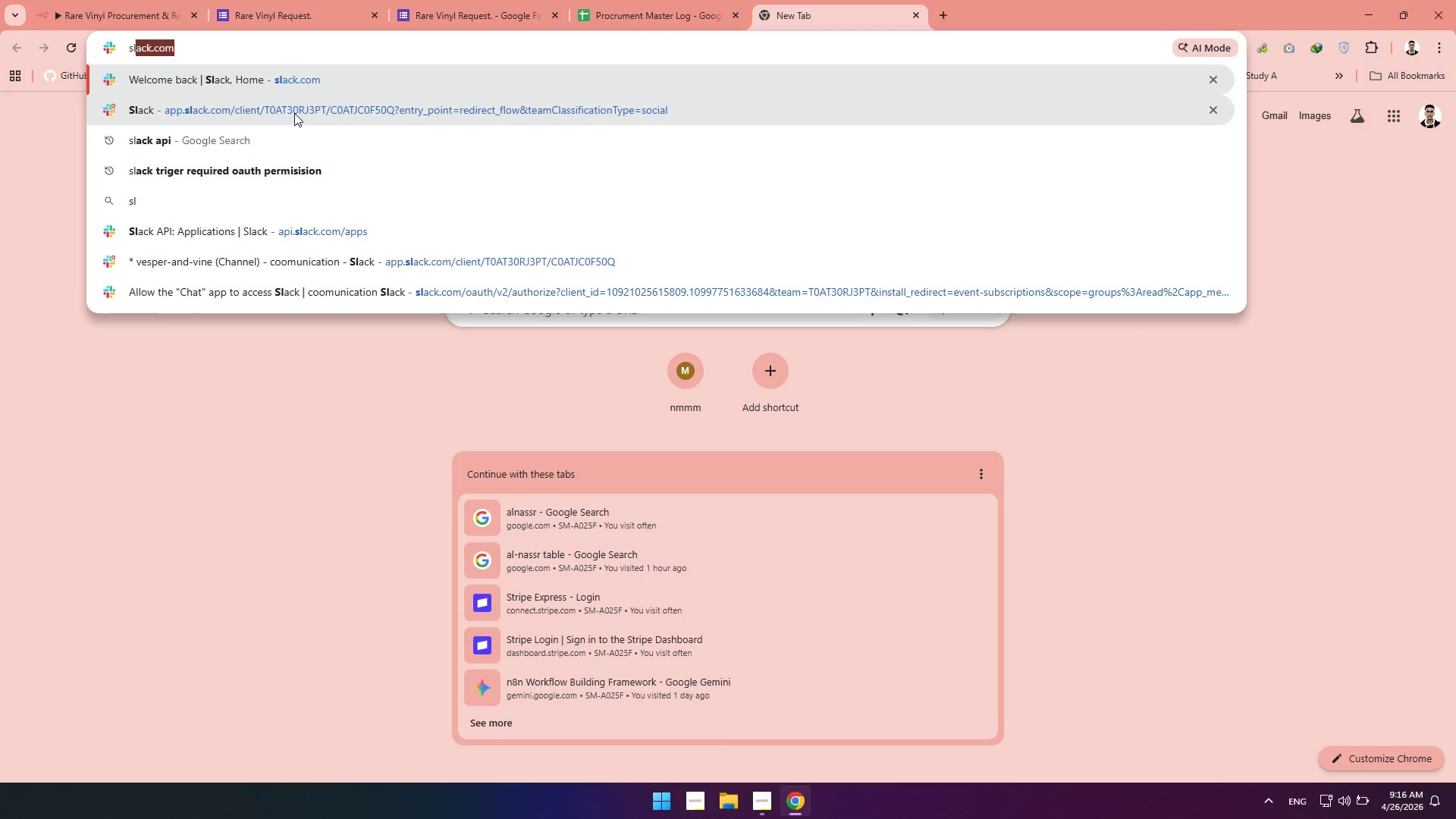 
left_click([276, 262])
 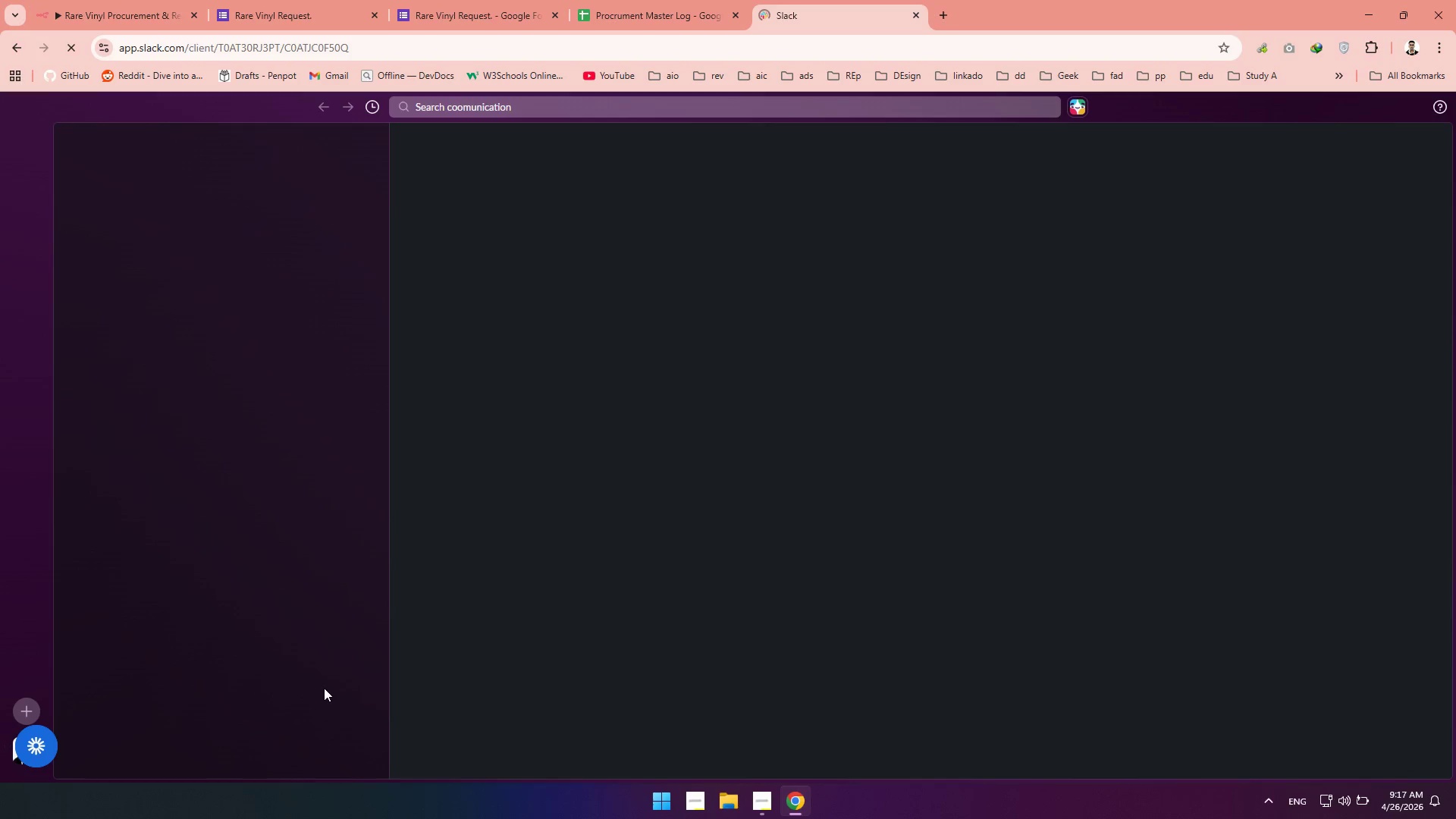 
wait(21.66)
 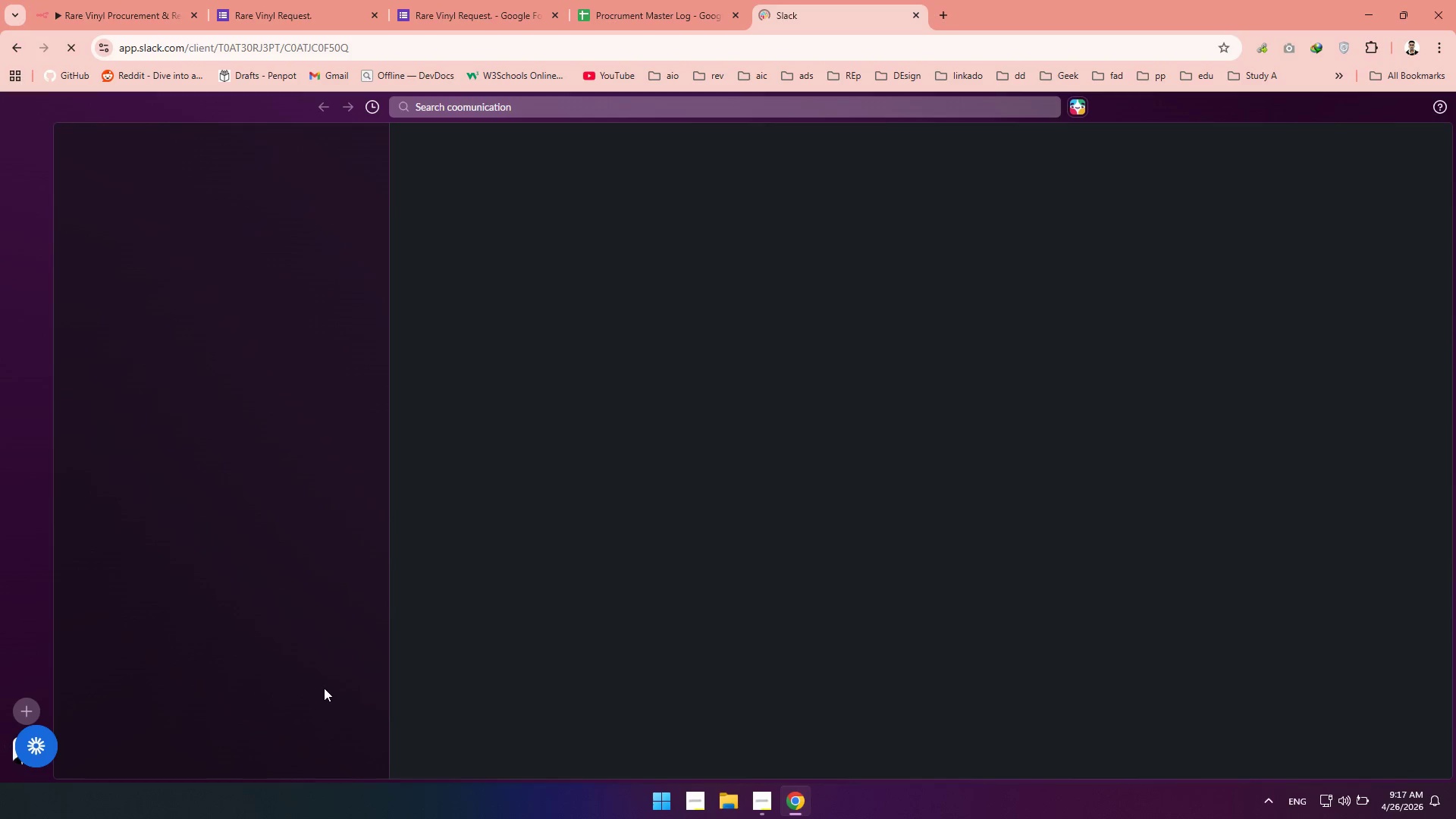 
scroll: coordinate [676, 514], scroll_direction: up, amount: 1.0
 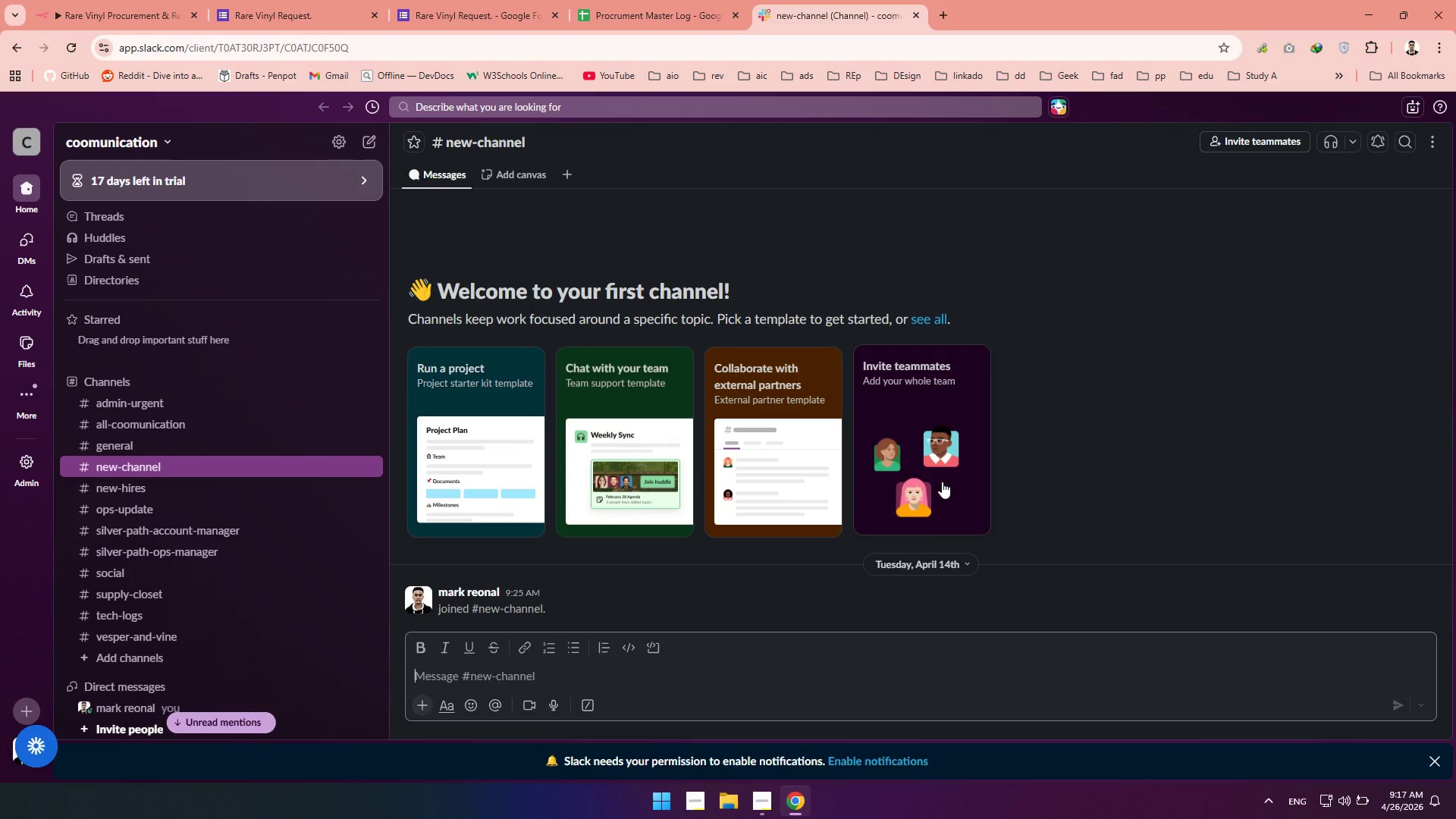 
scroll: coordinate [942, 482], scroll_direction: down, amount: 1.0
 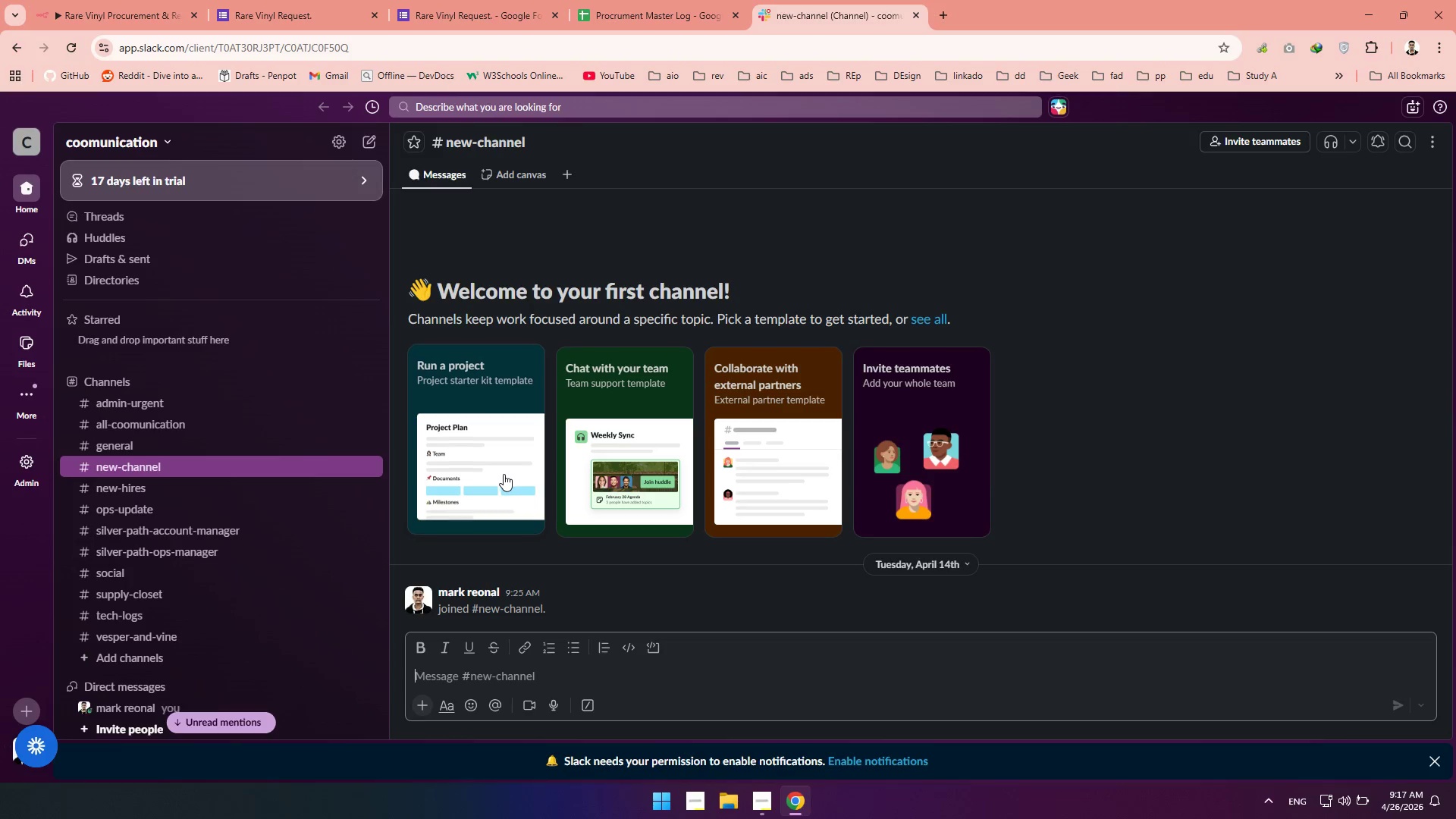 
scroll: coordinate [690, 475], scroll_direction: up, amount: 6.0
 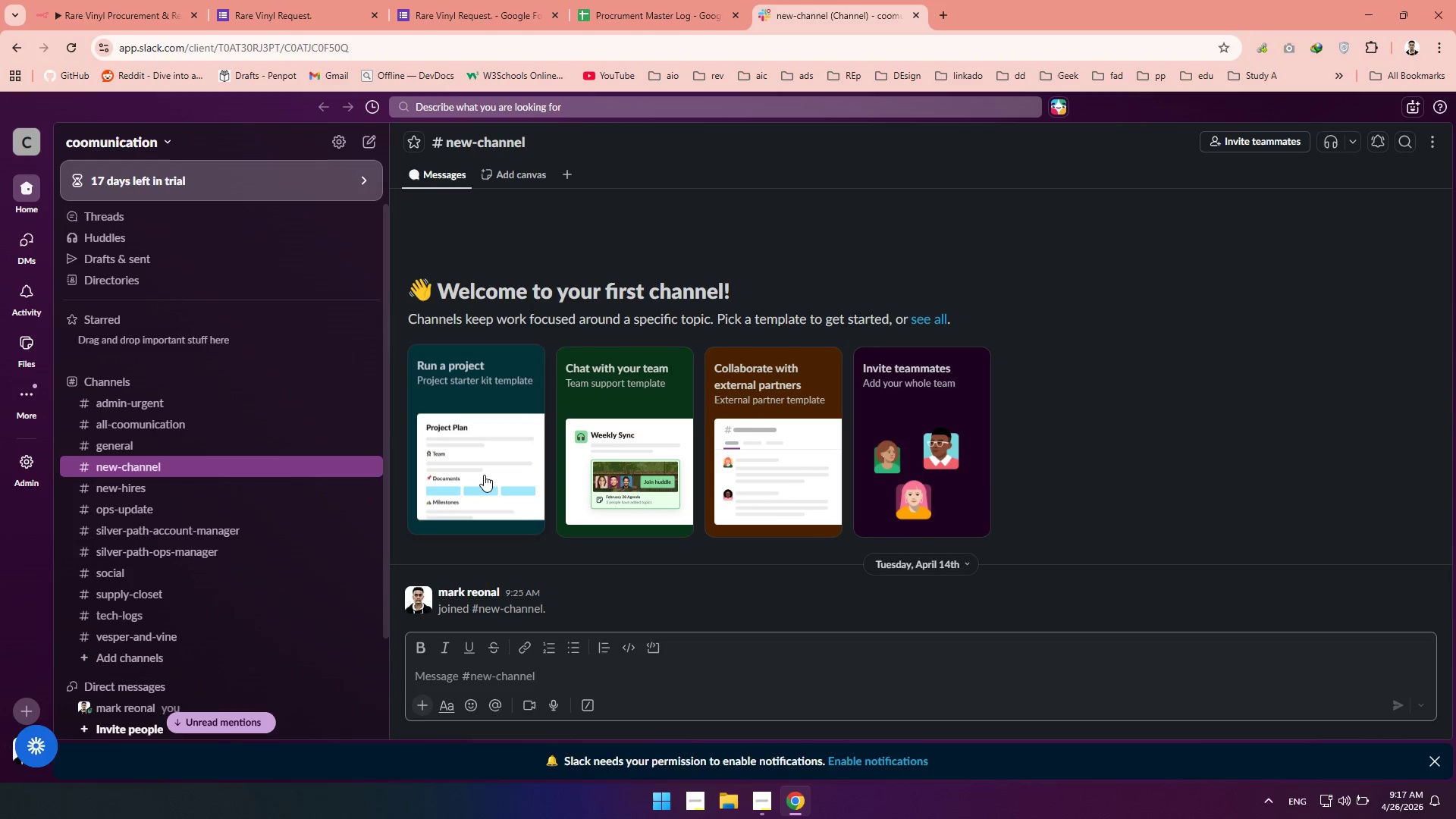 
scroll: coordinate [513, 458], scroll_direction: down, amount: 1.0
 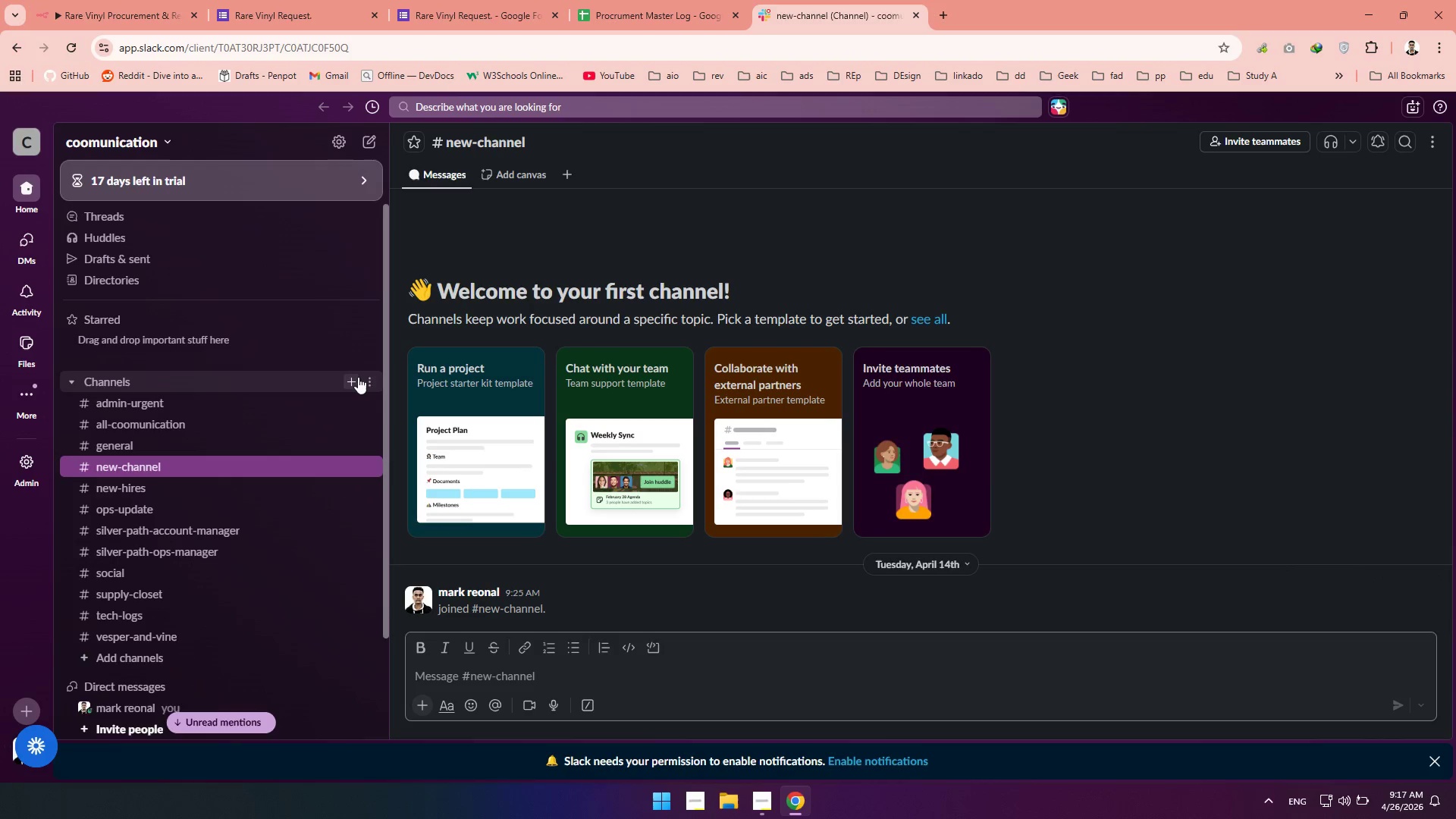 
left_click([353, 377])
 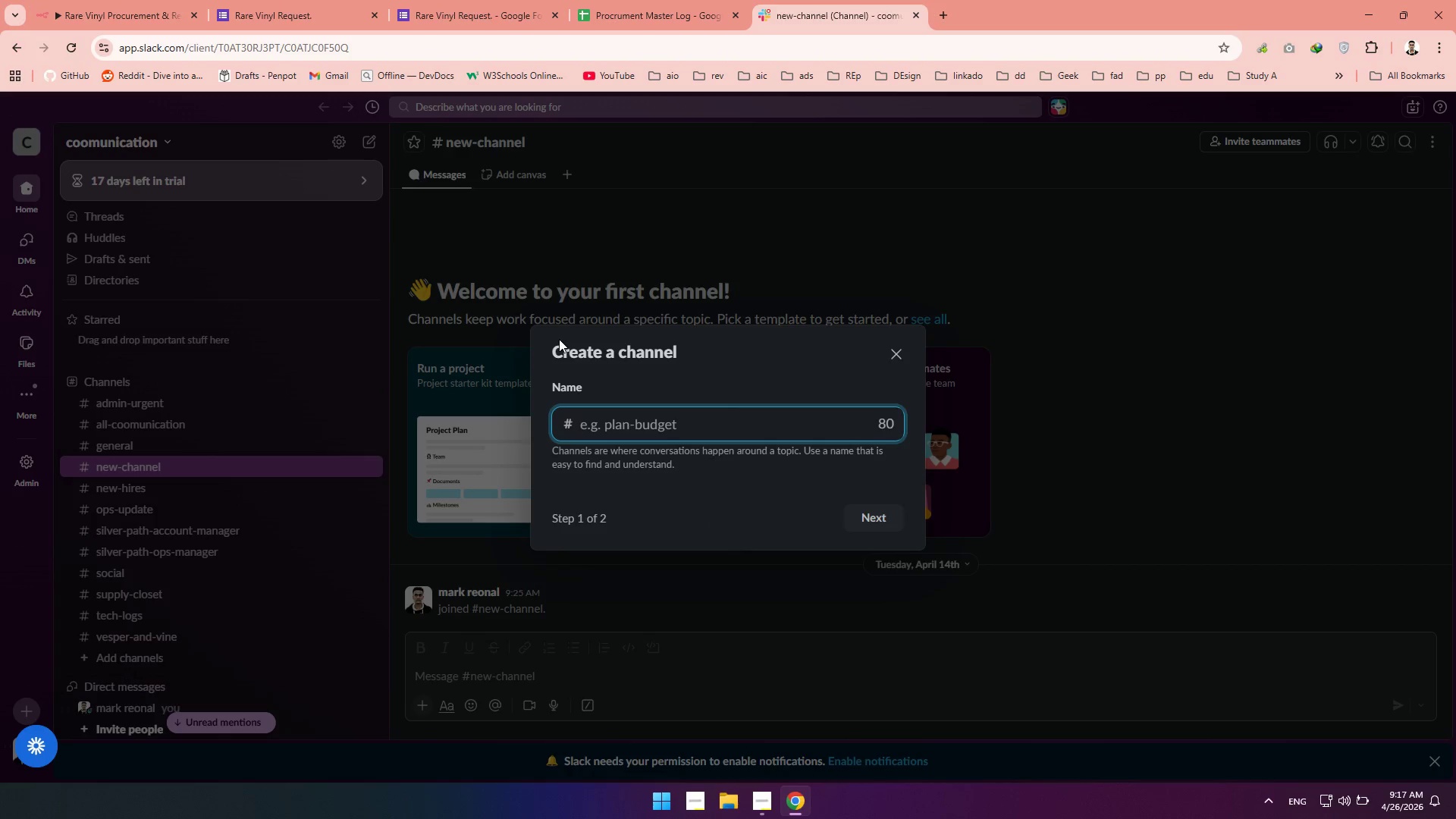 
type(procurement )
 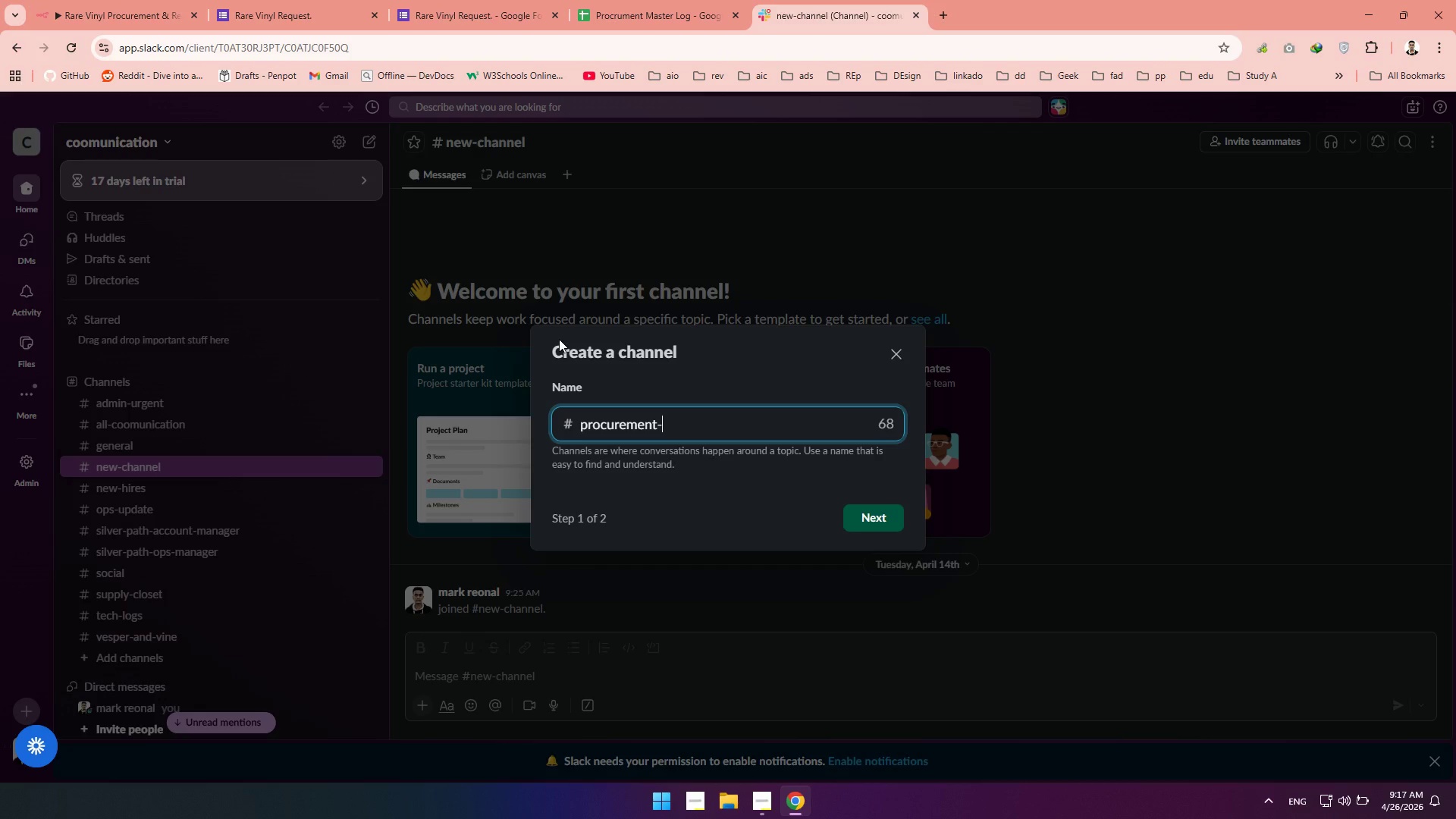 
type(team)
 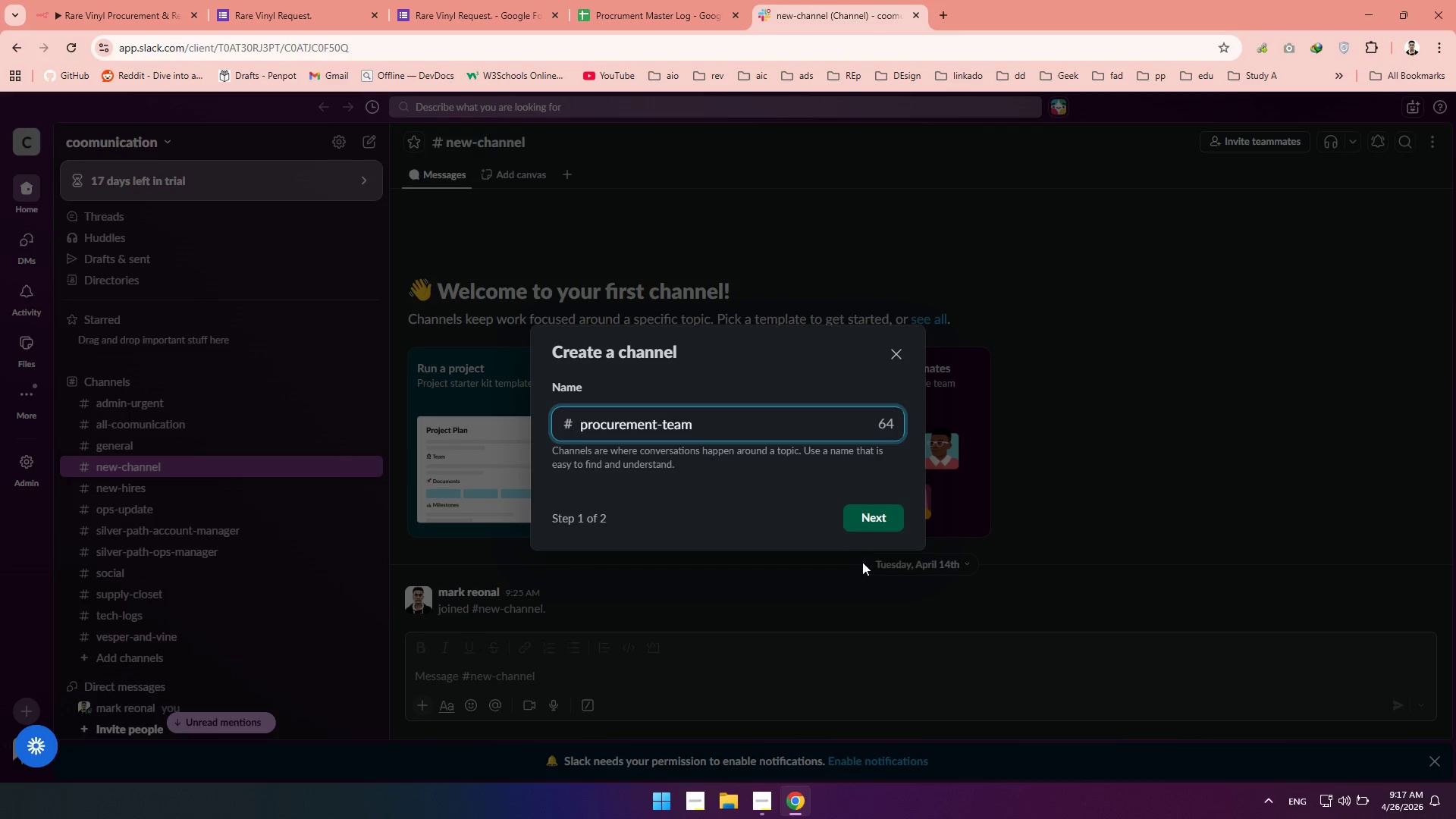 
left_click([876, 529])
 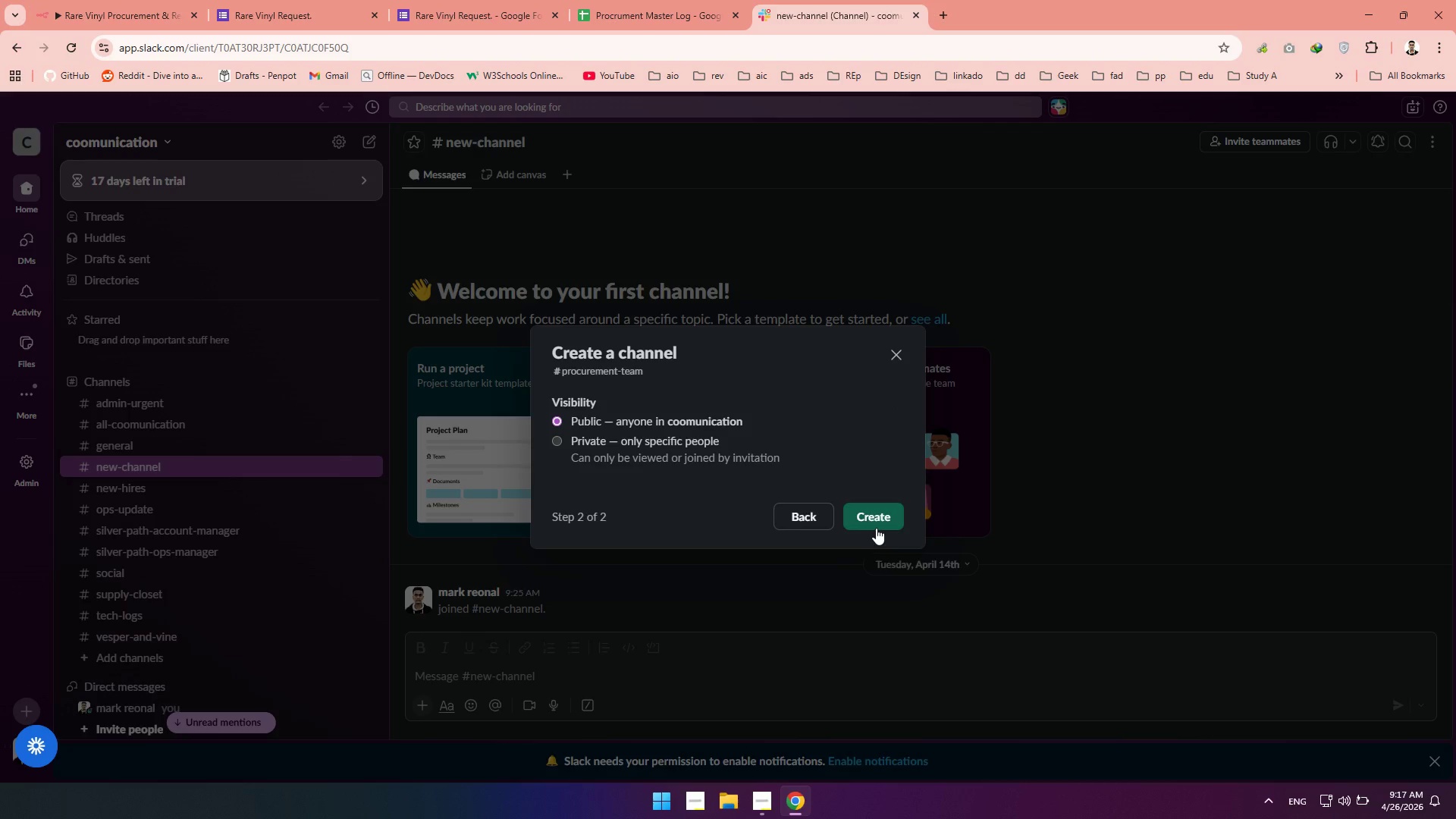 
left_click([876, 528])
 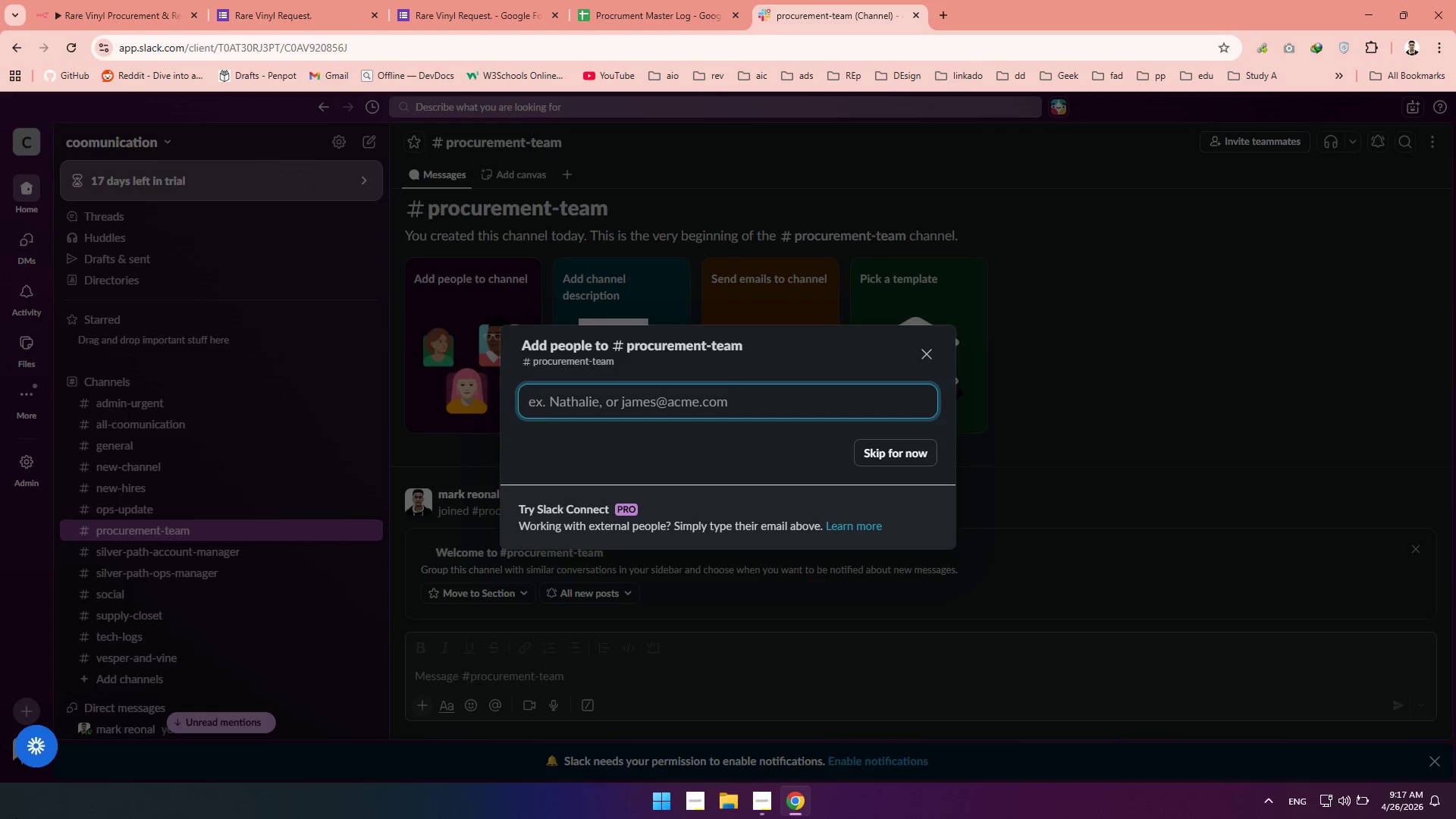 
wait(9.05)
 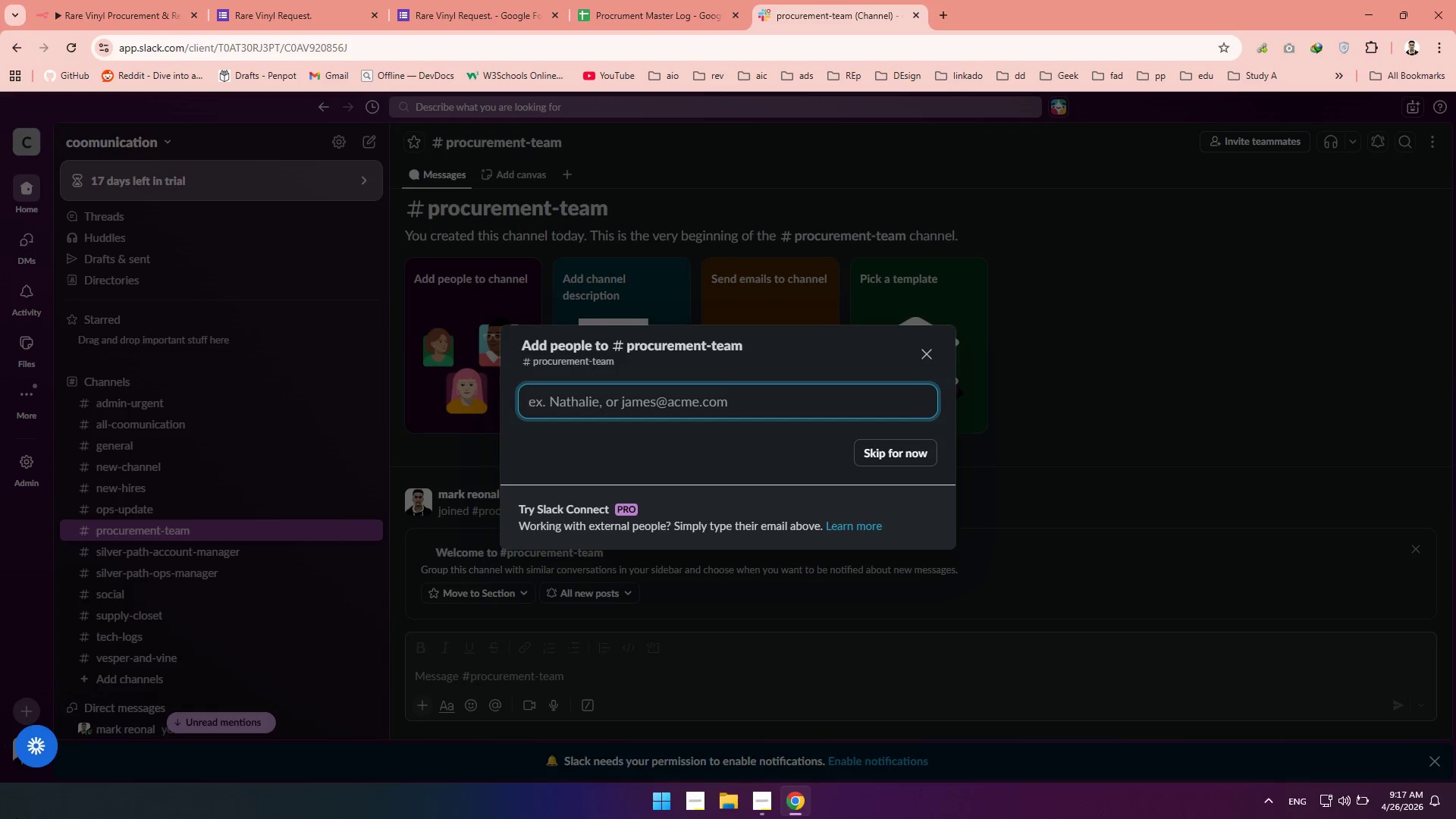 
left_click([902, 453])
 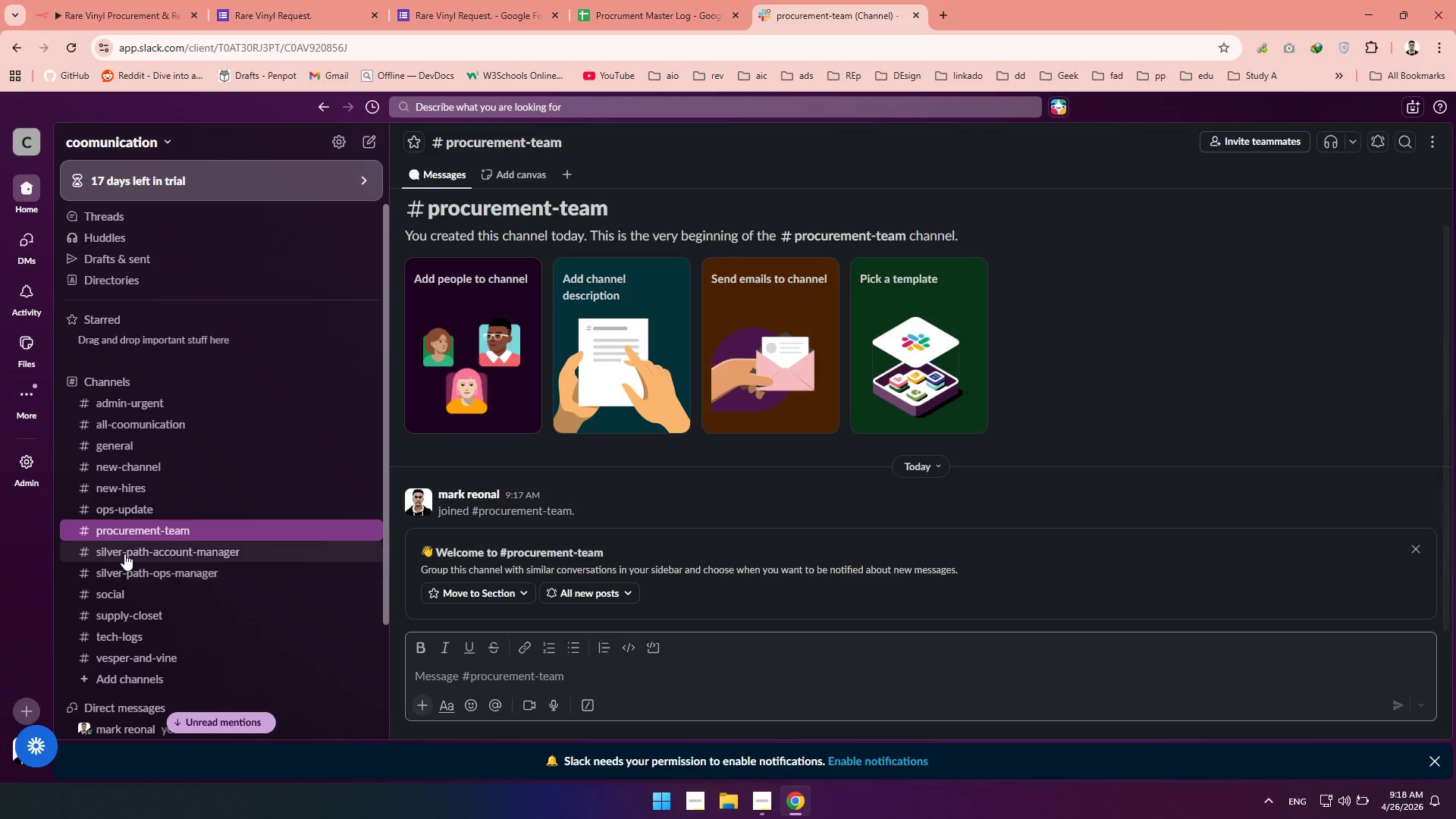 
left_click_drag(start_coordinate=[123, 536], to_coordinate=[104, 389])
 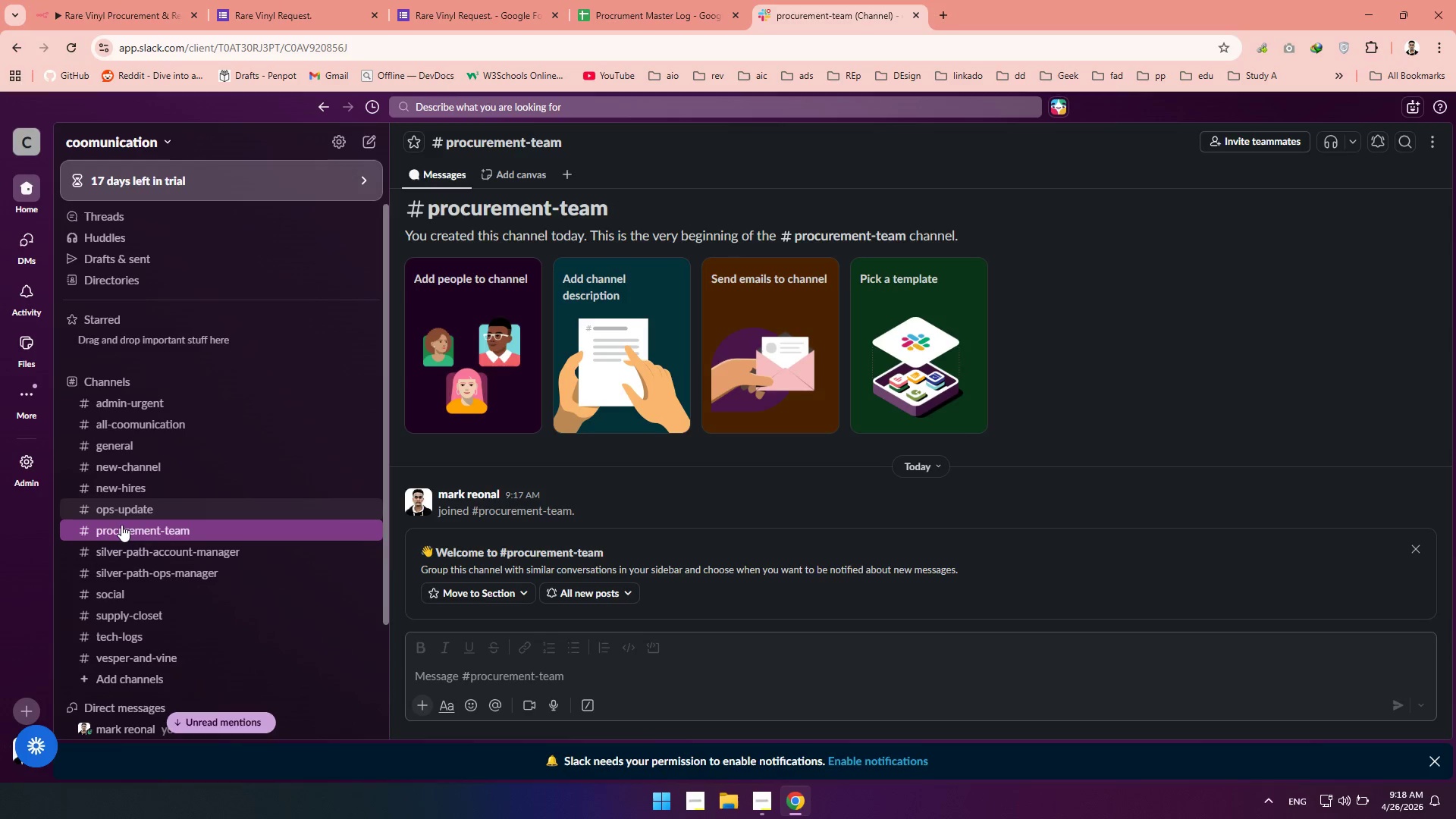 
left_click_drag(start_coordinate=[119, 527], to_coordinate=[249, 395])
 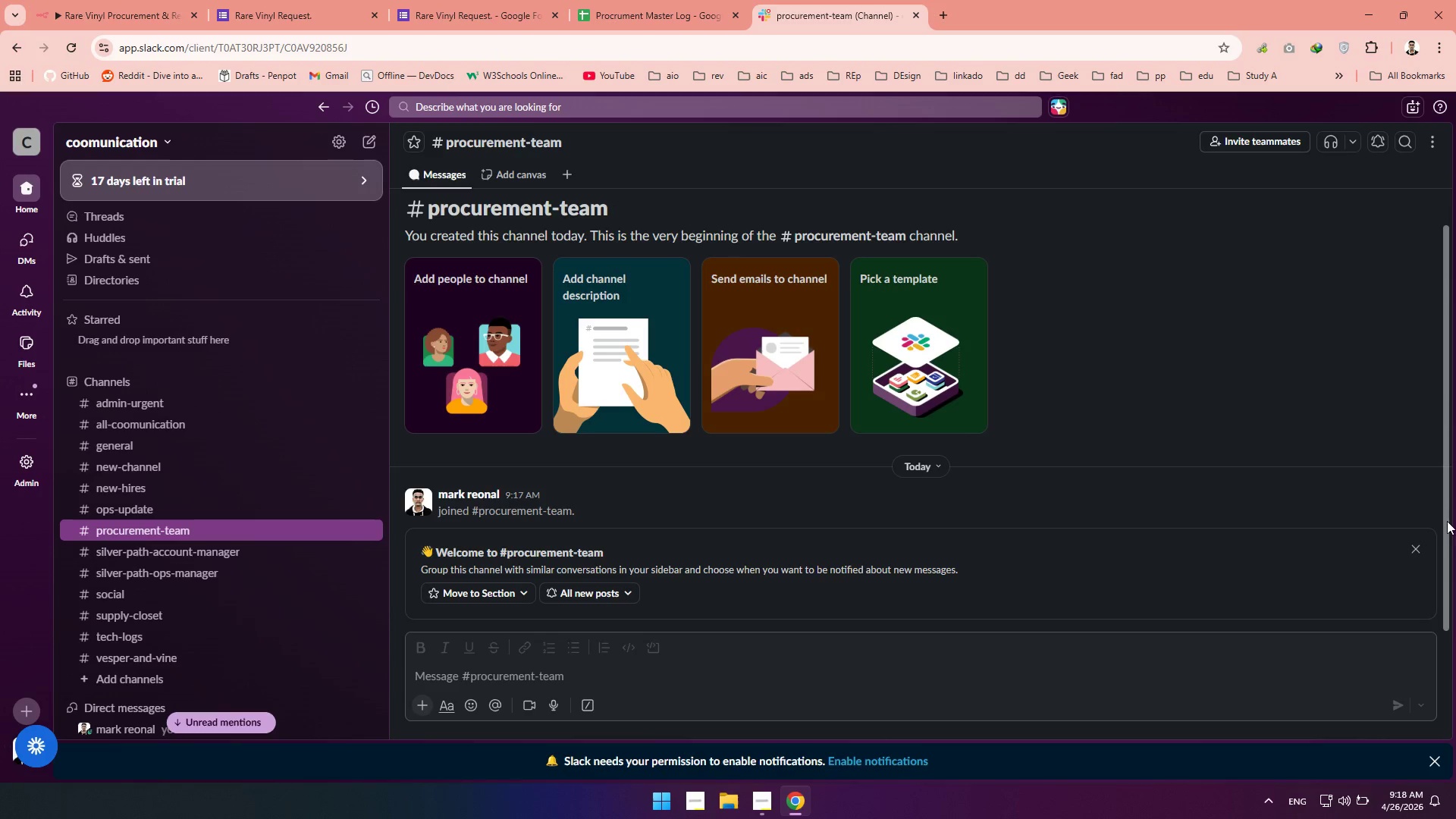 
left_click([1415, 547])
 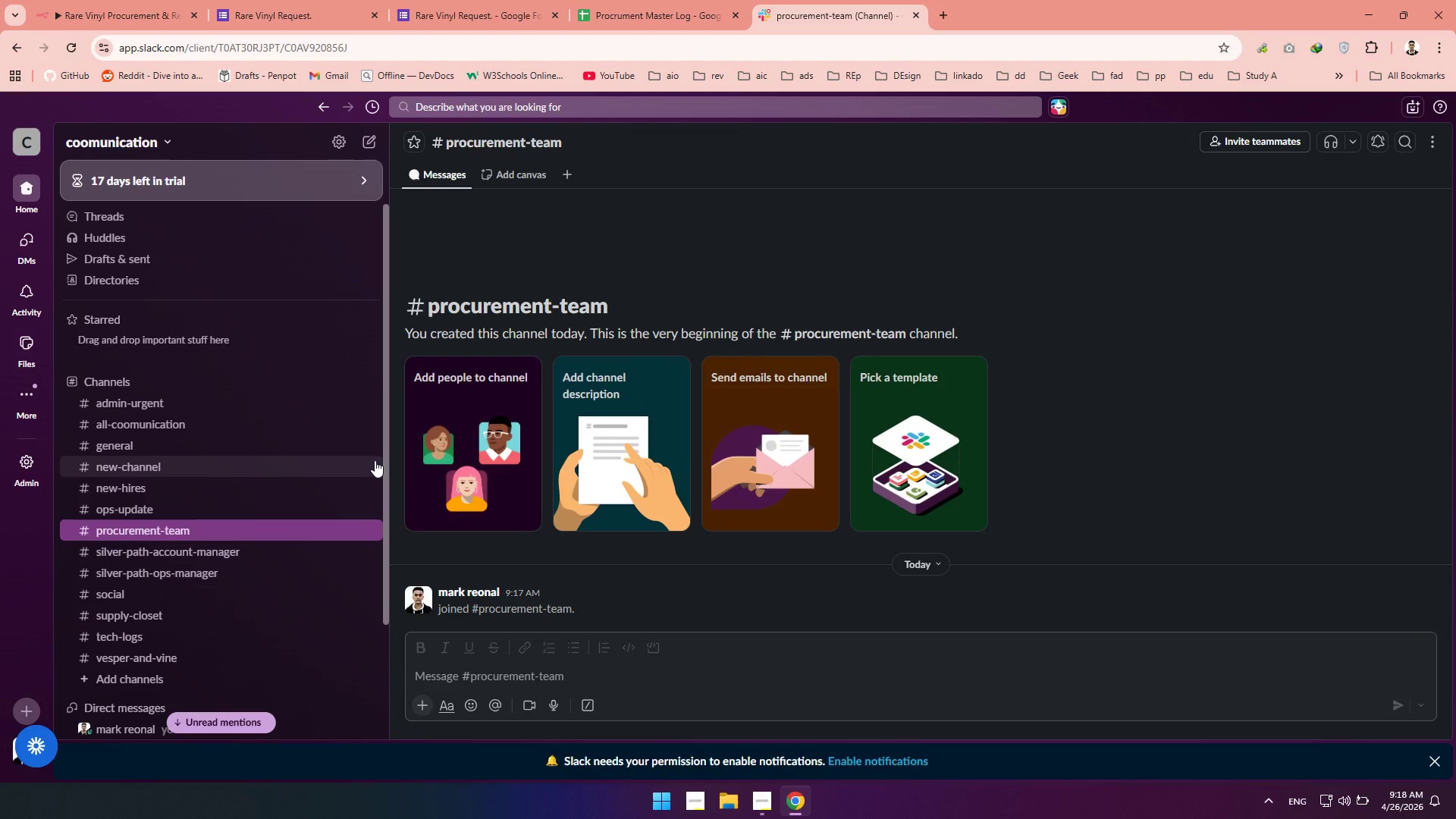 
wait(9.38)
 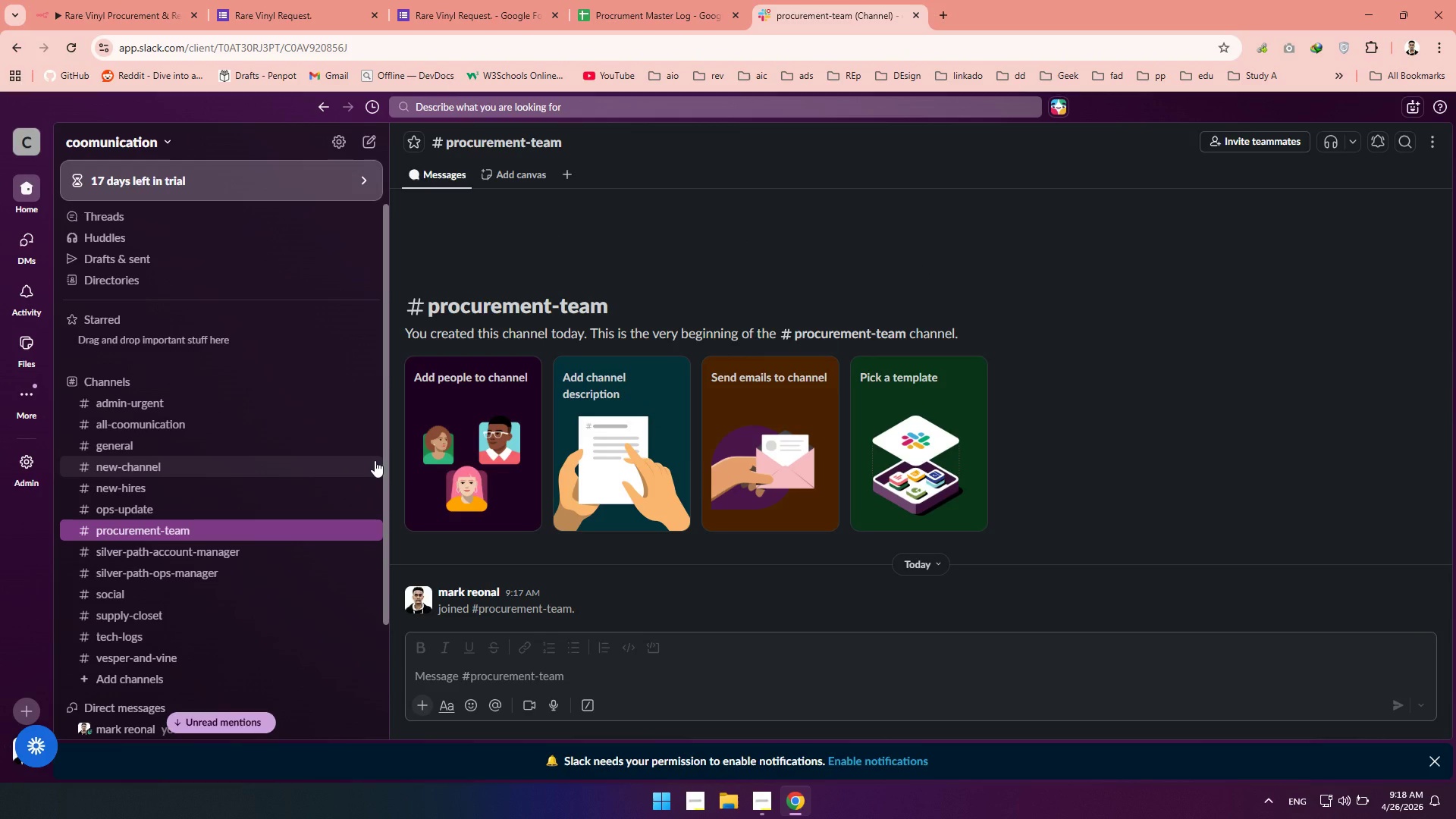 
scroll: coordinate [91, 475], scroll_direction: down, amount: 4.0
 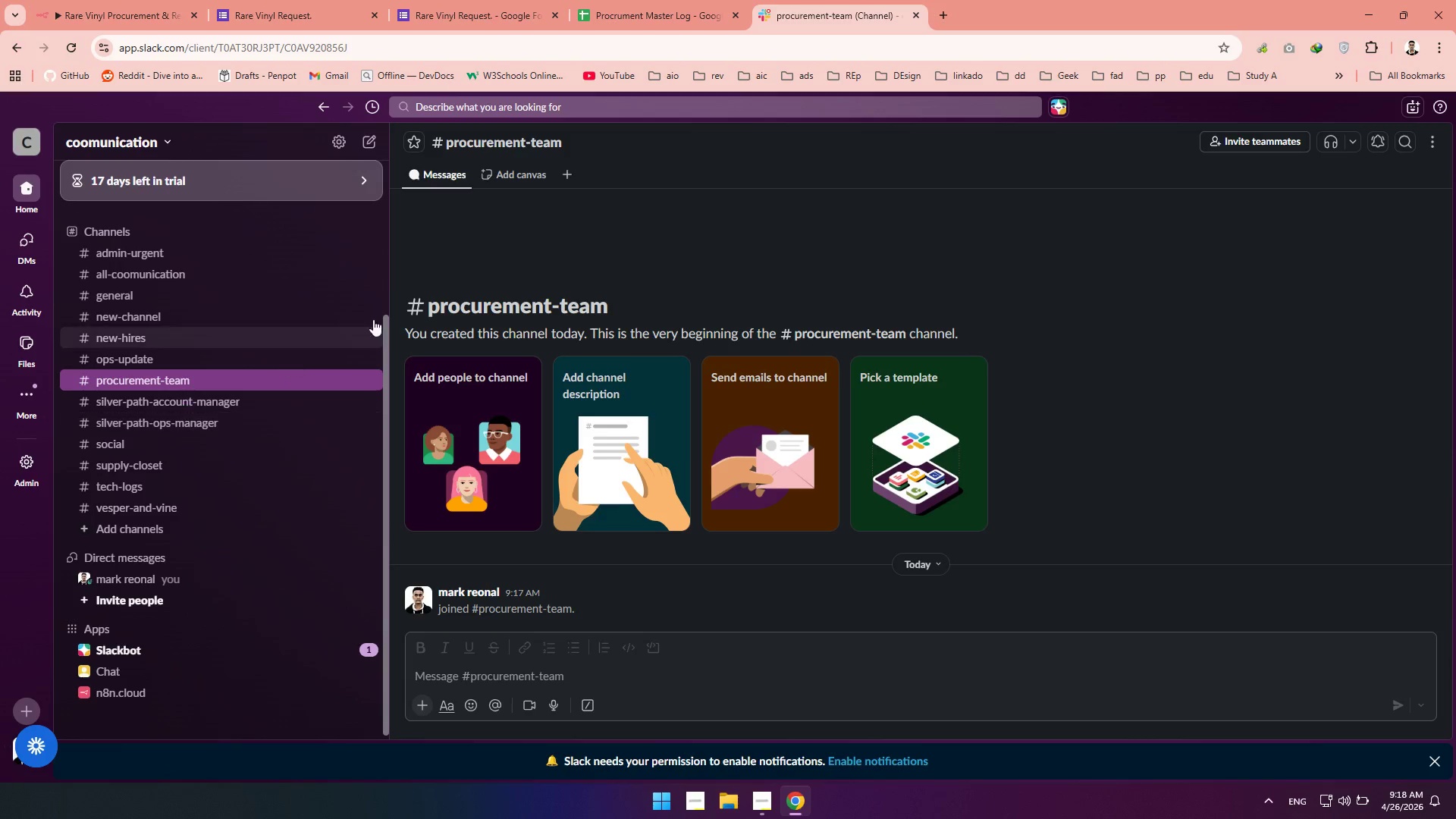 
mouse_move([305, 103])
 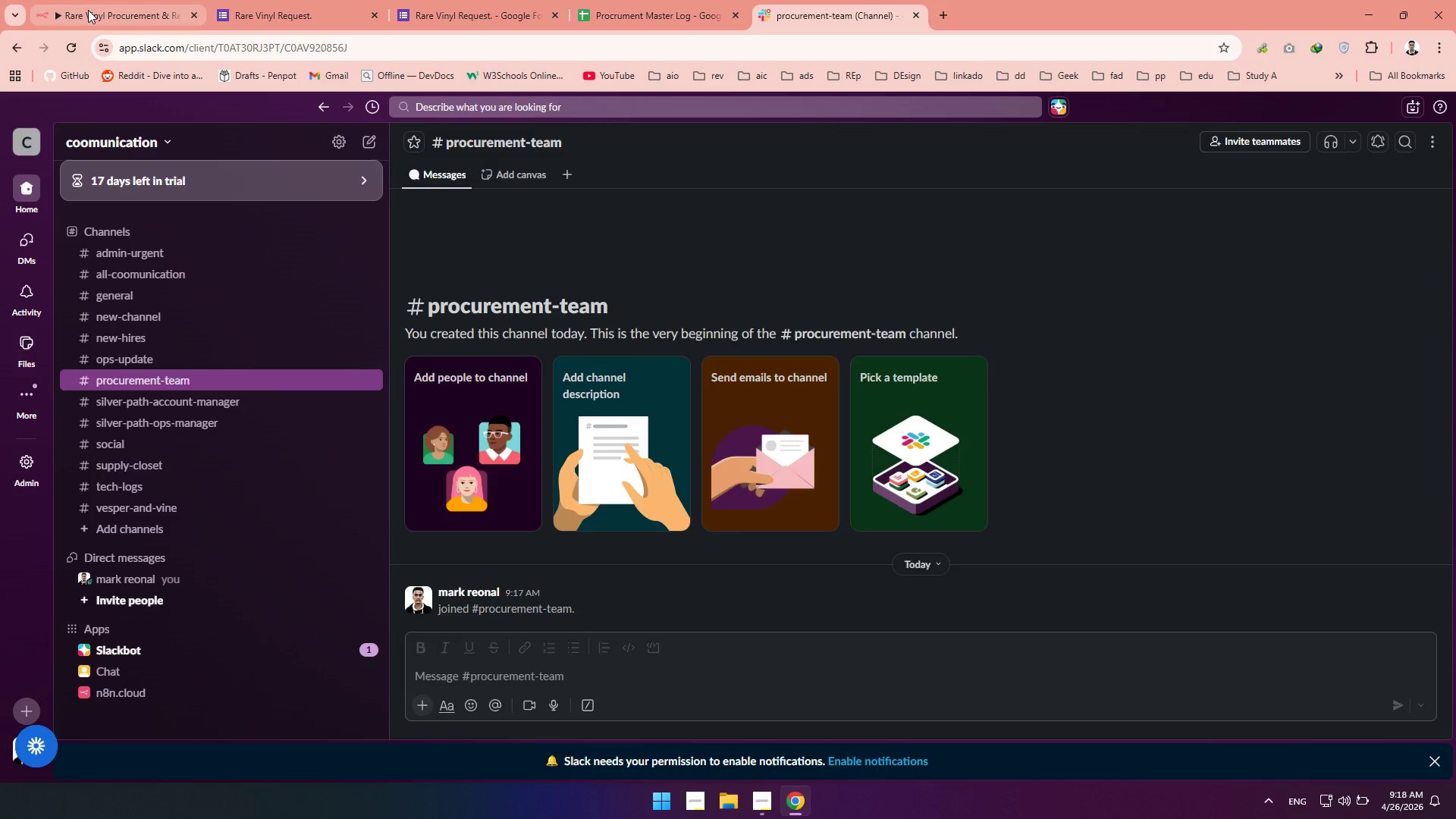 
left_click([88, 10])
 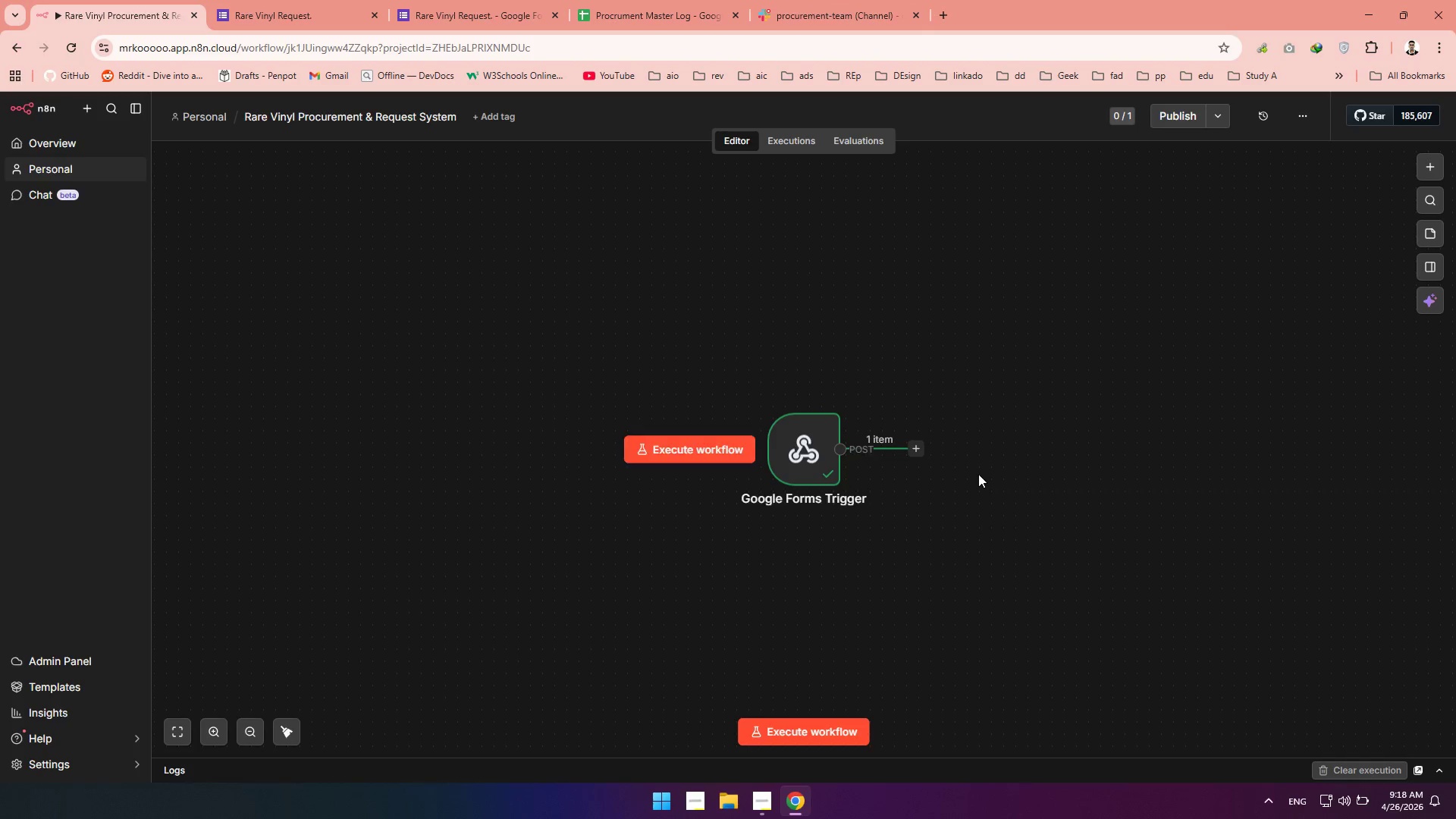 
mouse_move([915, 440])
 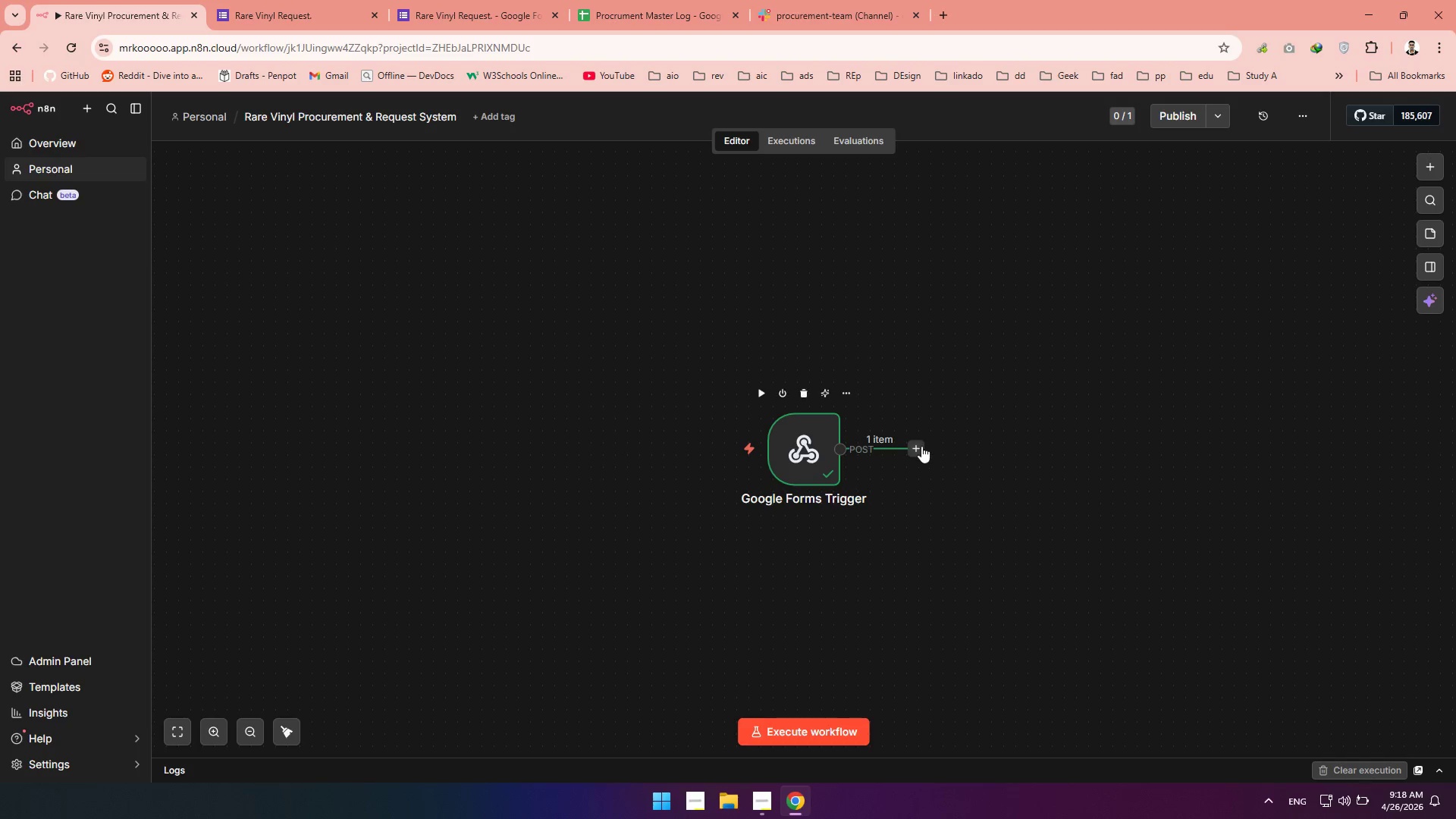 
left_click([921, 447])
 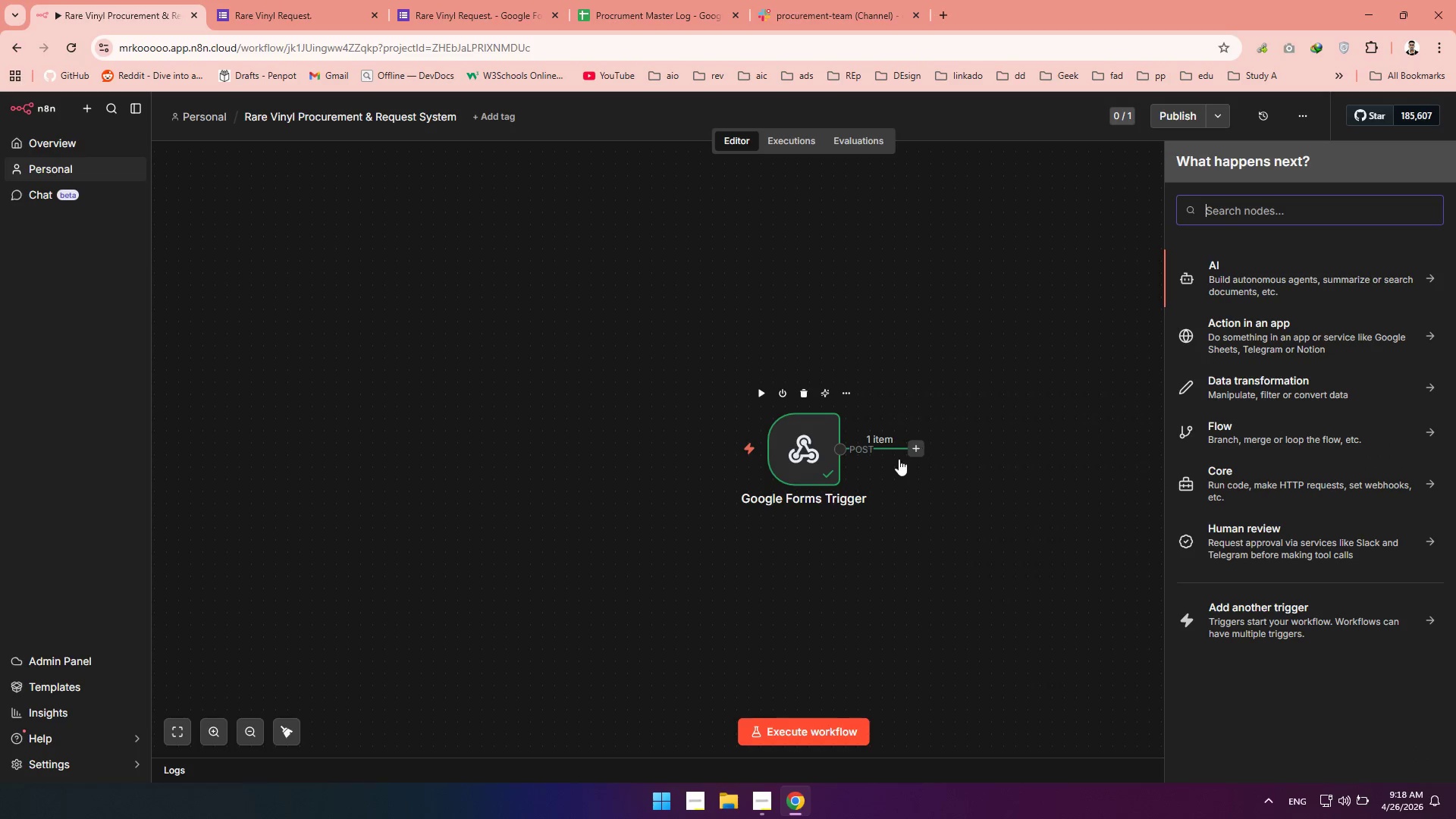 
wait(6.25)
 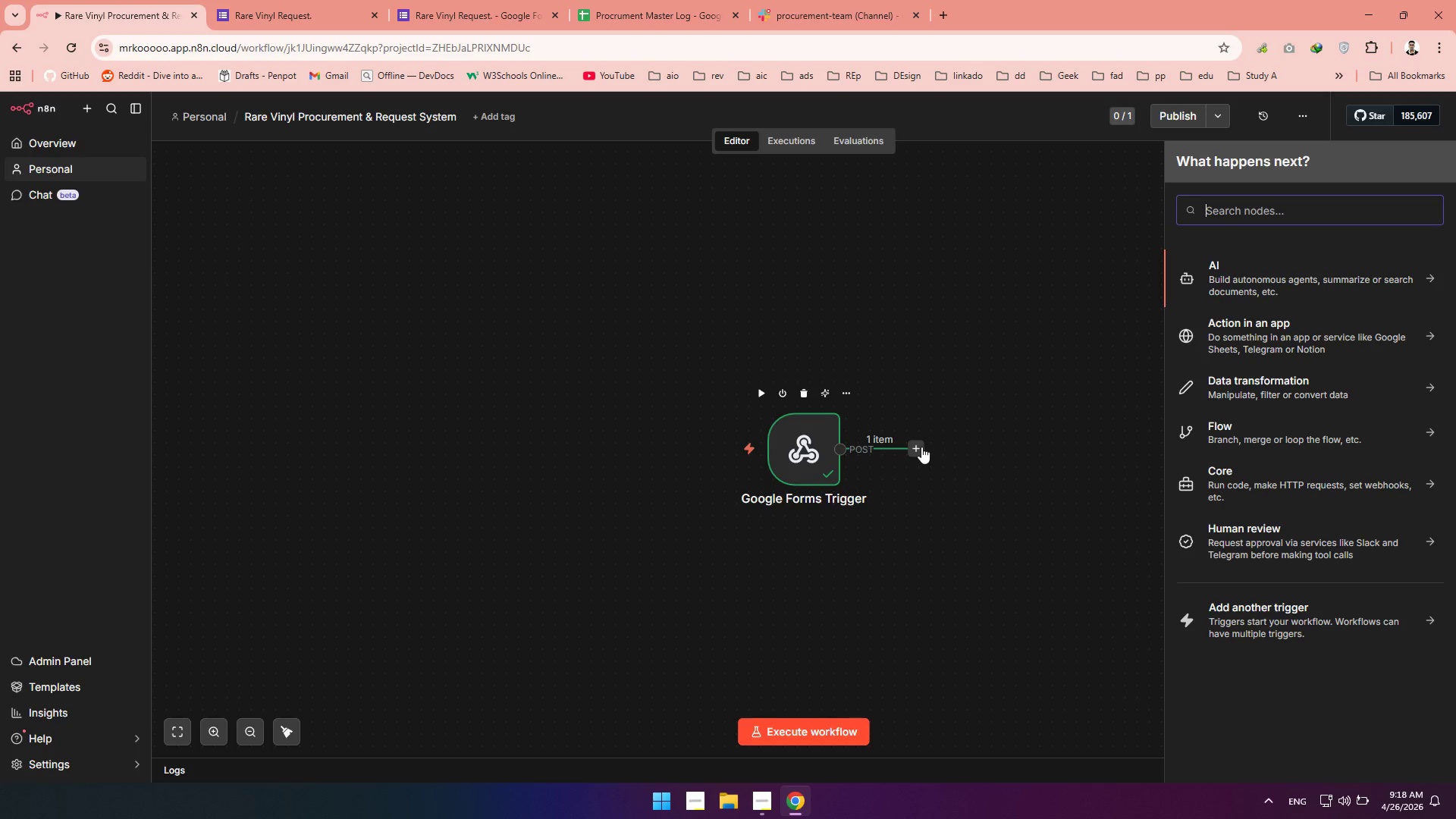 
double_click([807, 460])
 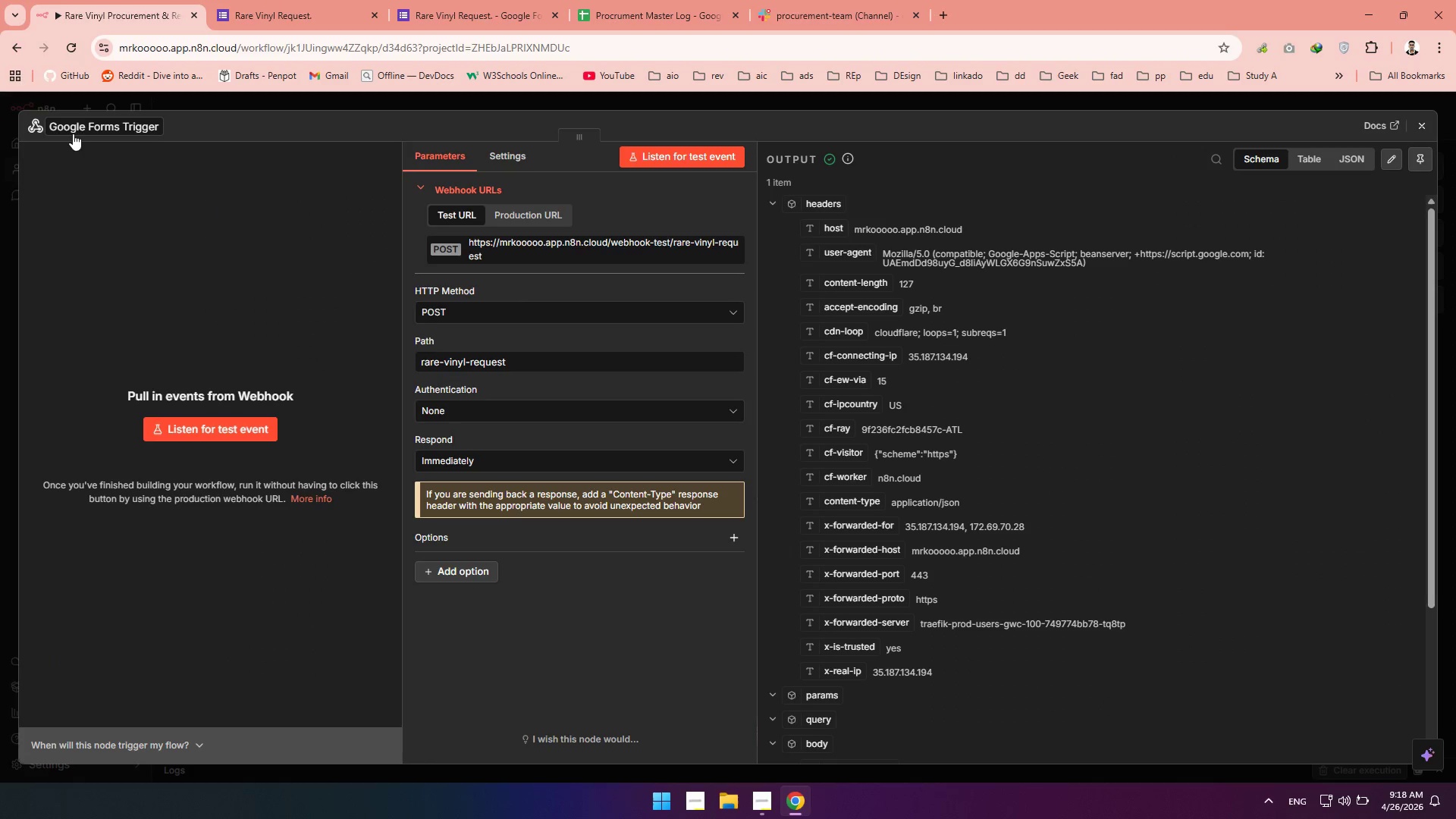 
double_click([68, 130])
 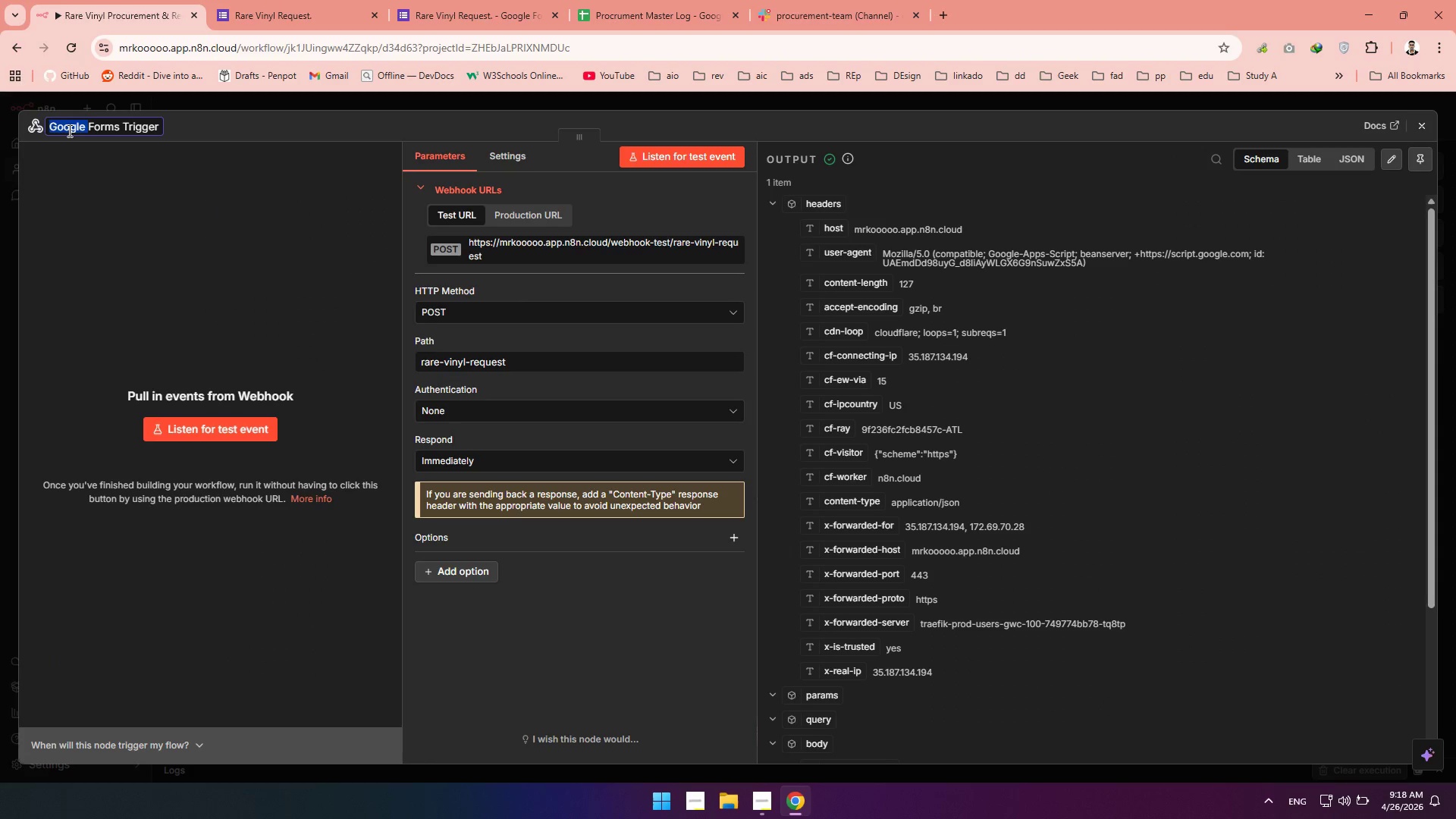 
triple_click([68, 130])
 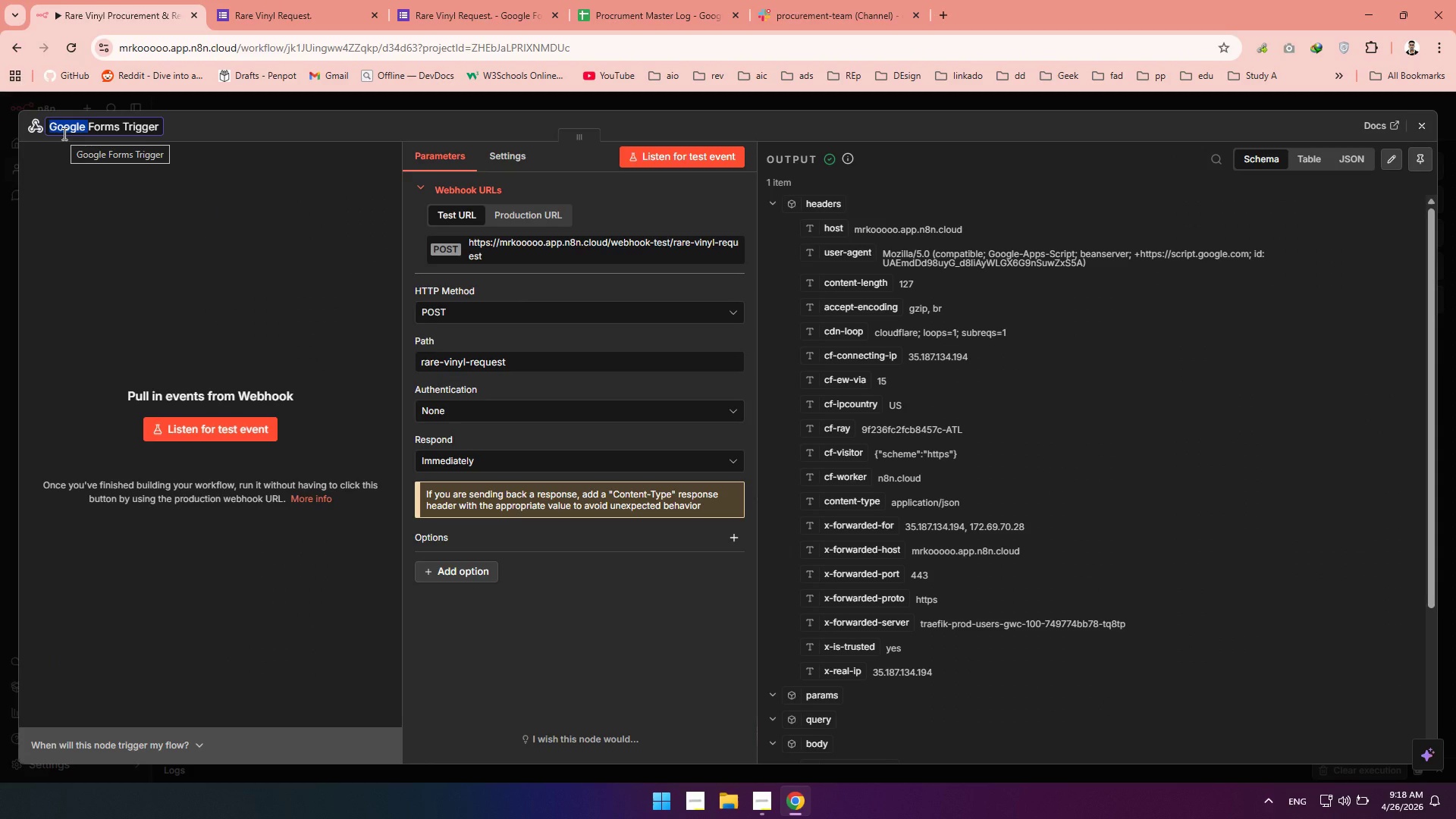 
type(Intake )
 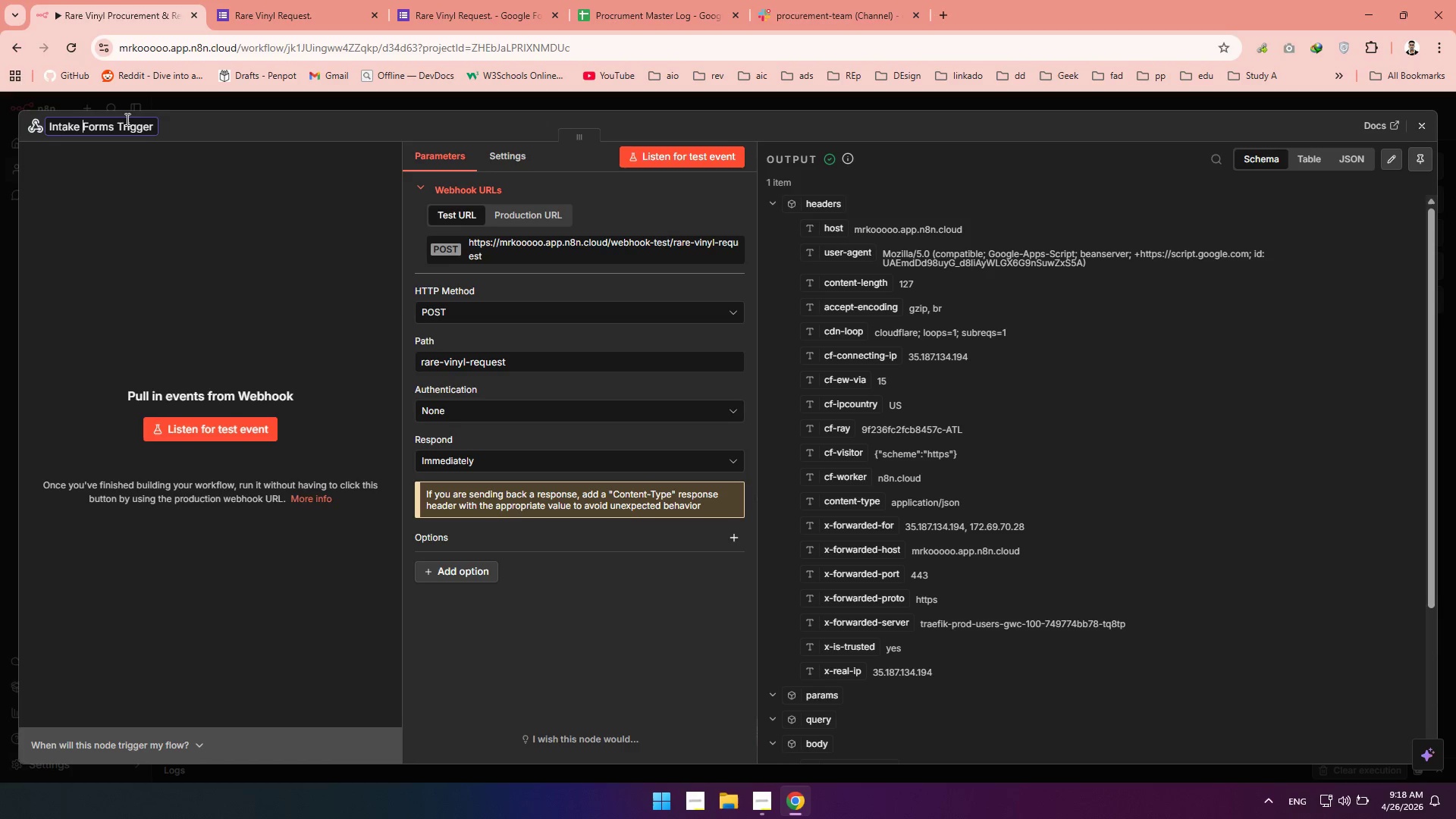 
left_click([111, 129])
 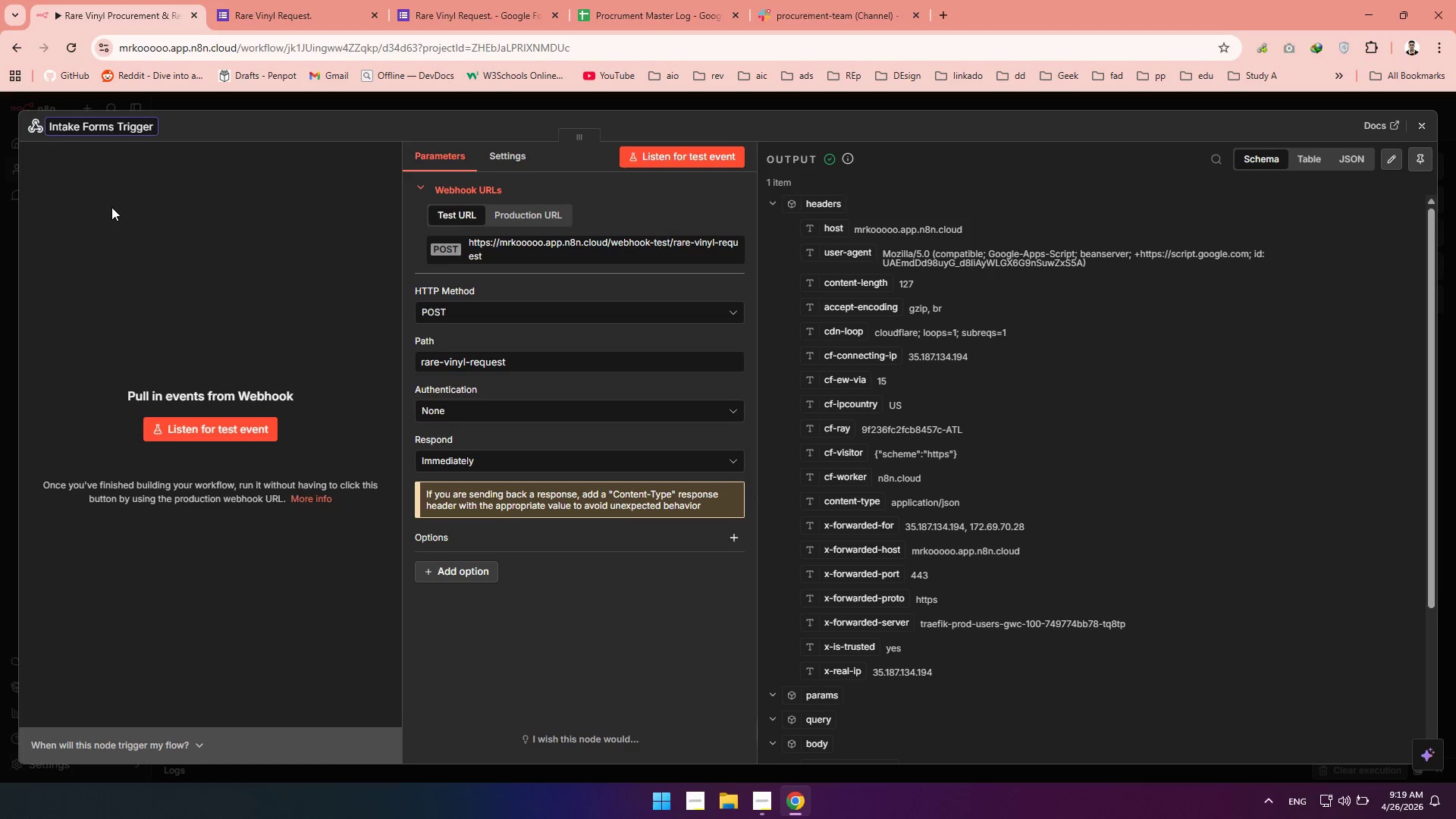 
key(Backspace)
 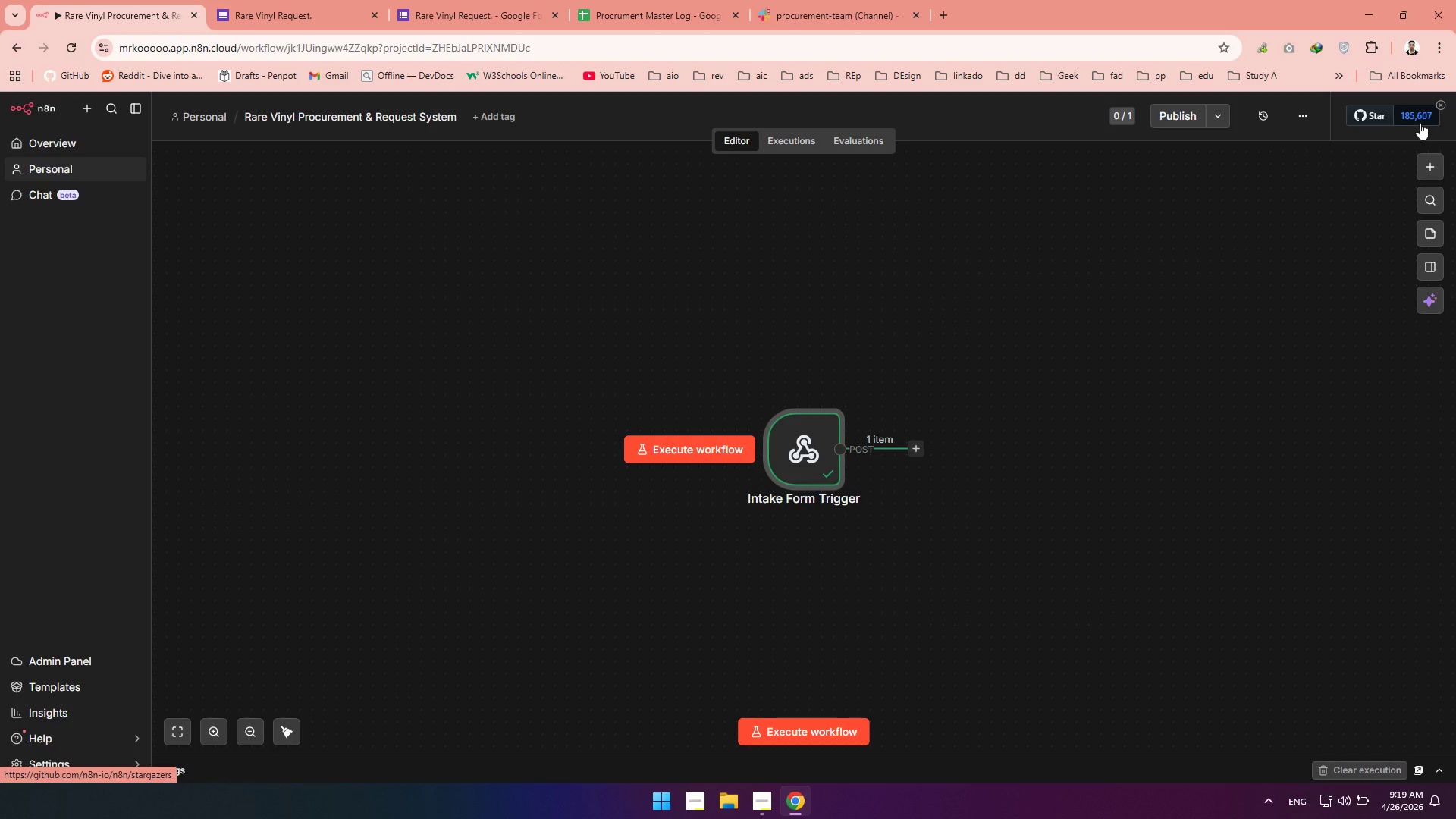 
wait(7.47)
 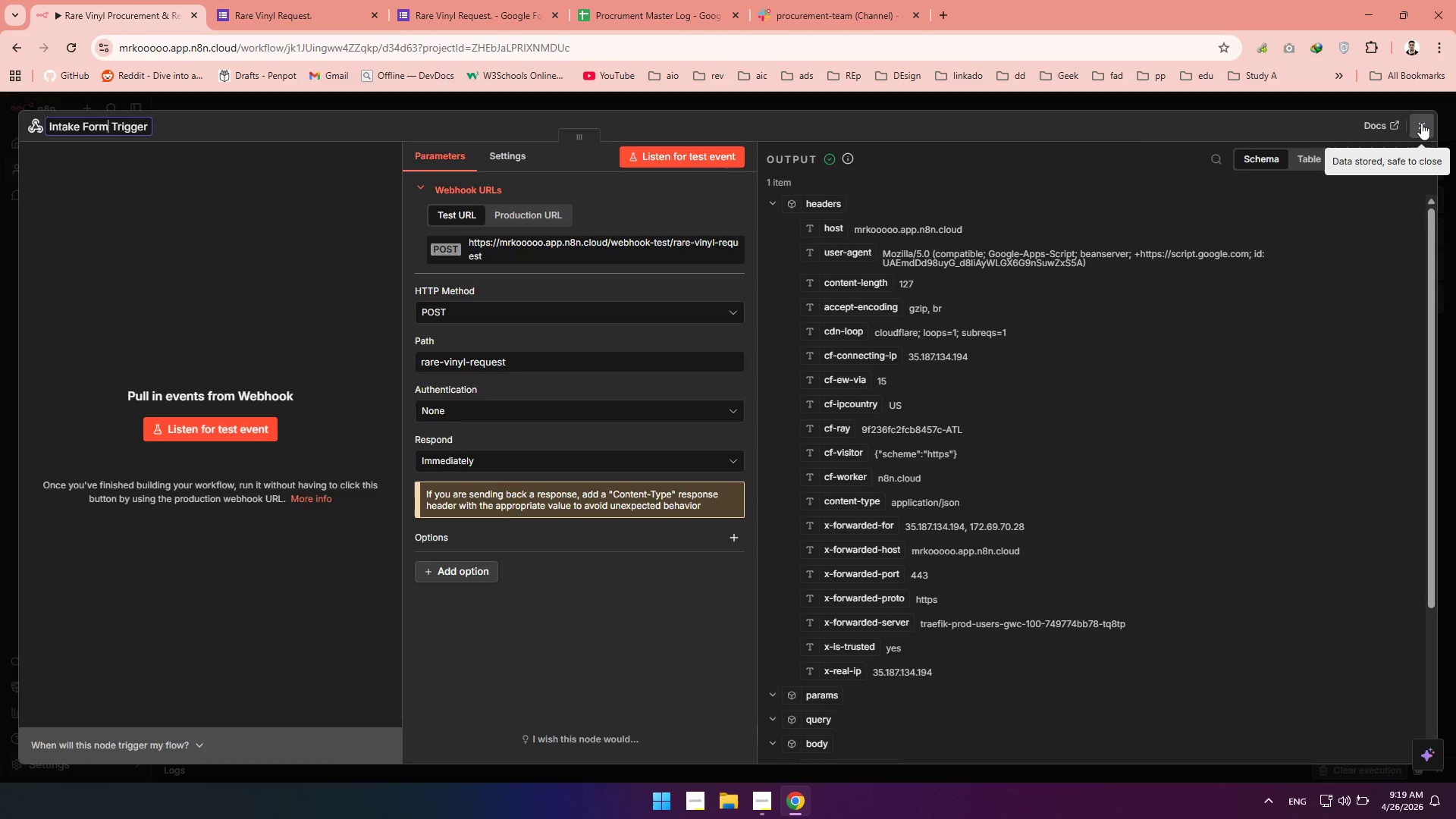 
left_click([917, 453])
 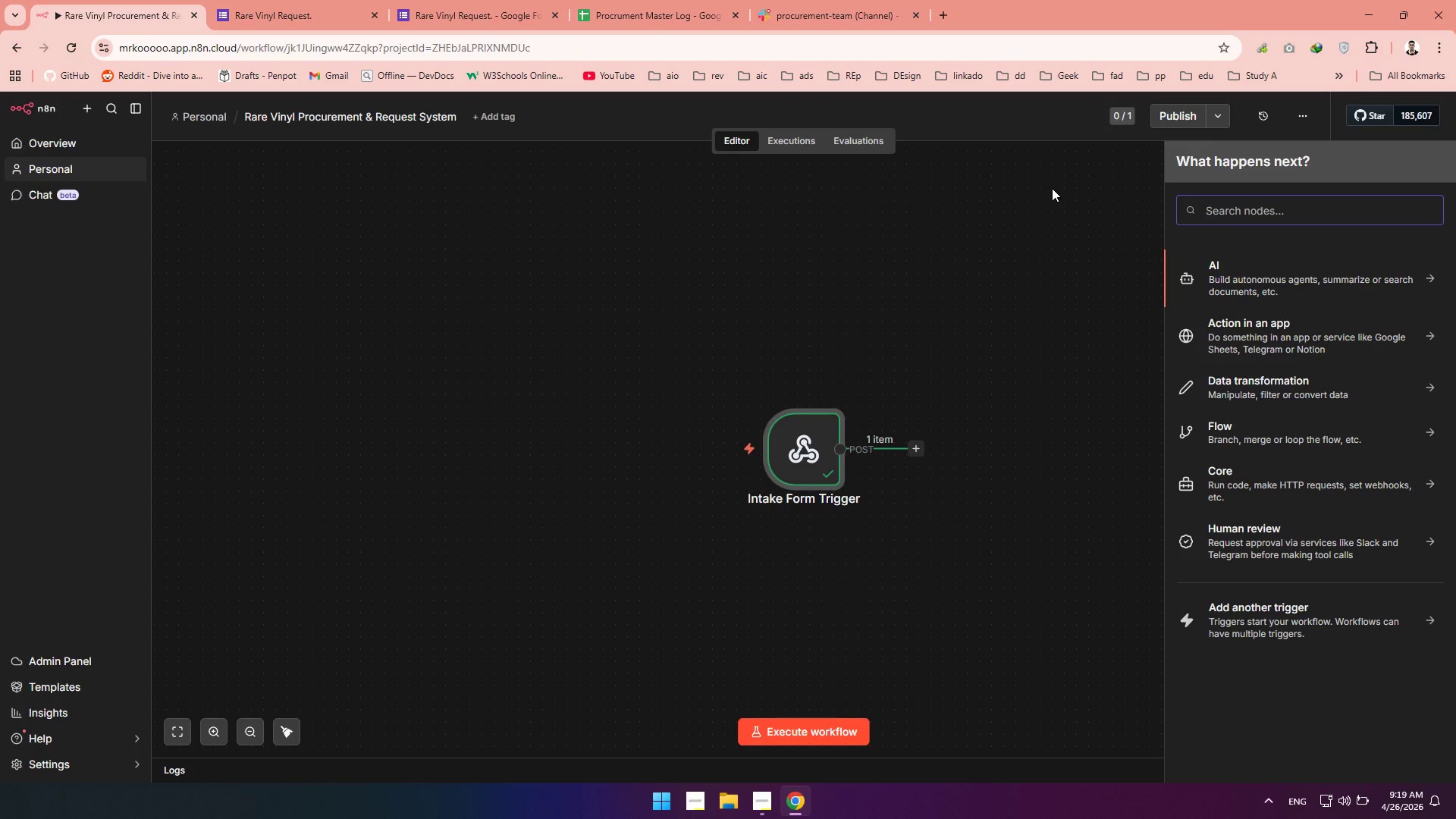 
wait(8.72)
 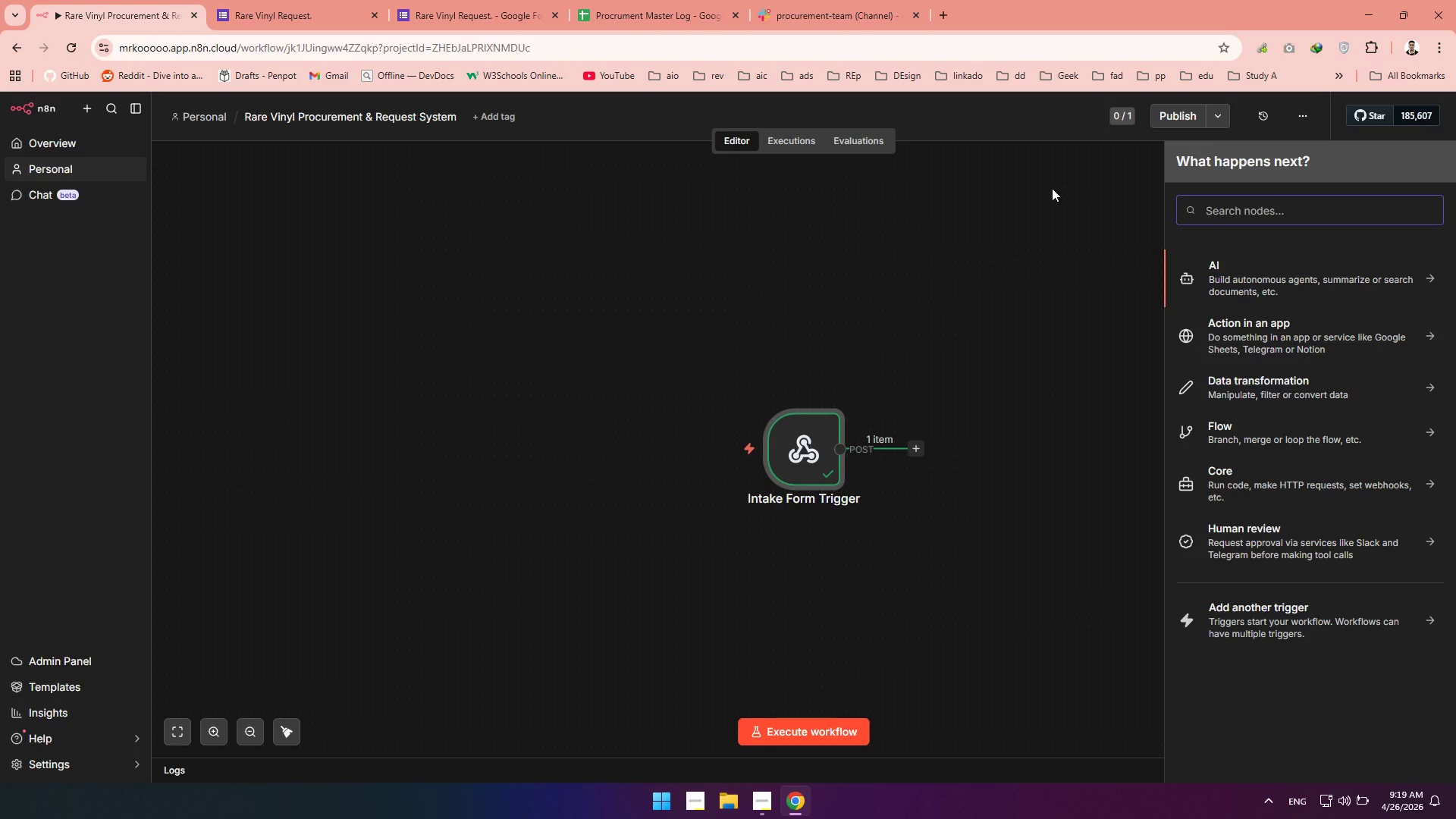 
type(edit)
 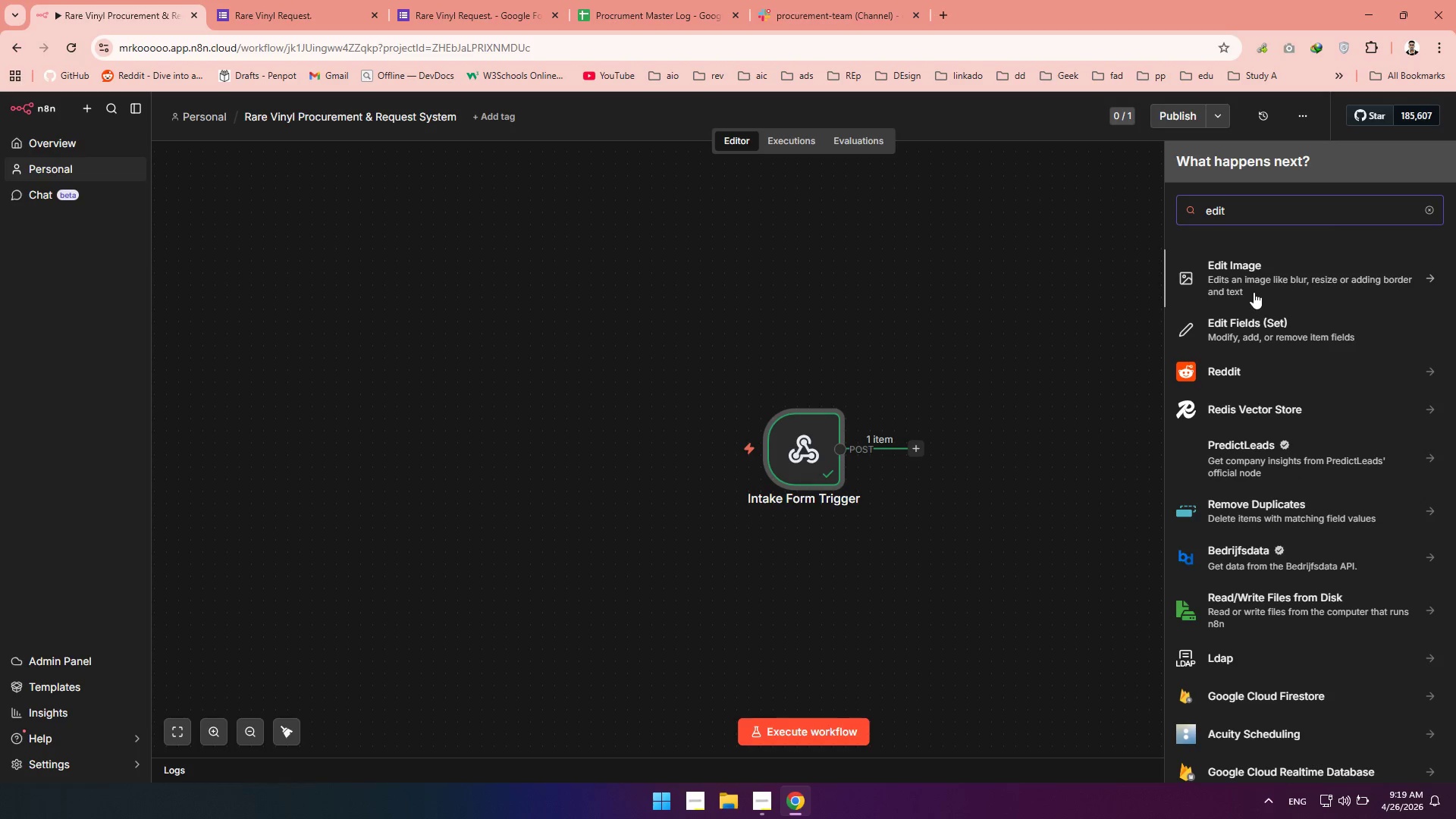 
left_click([1247, 325])
 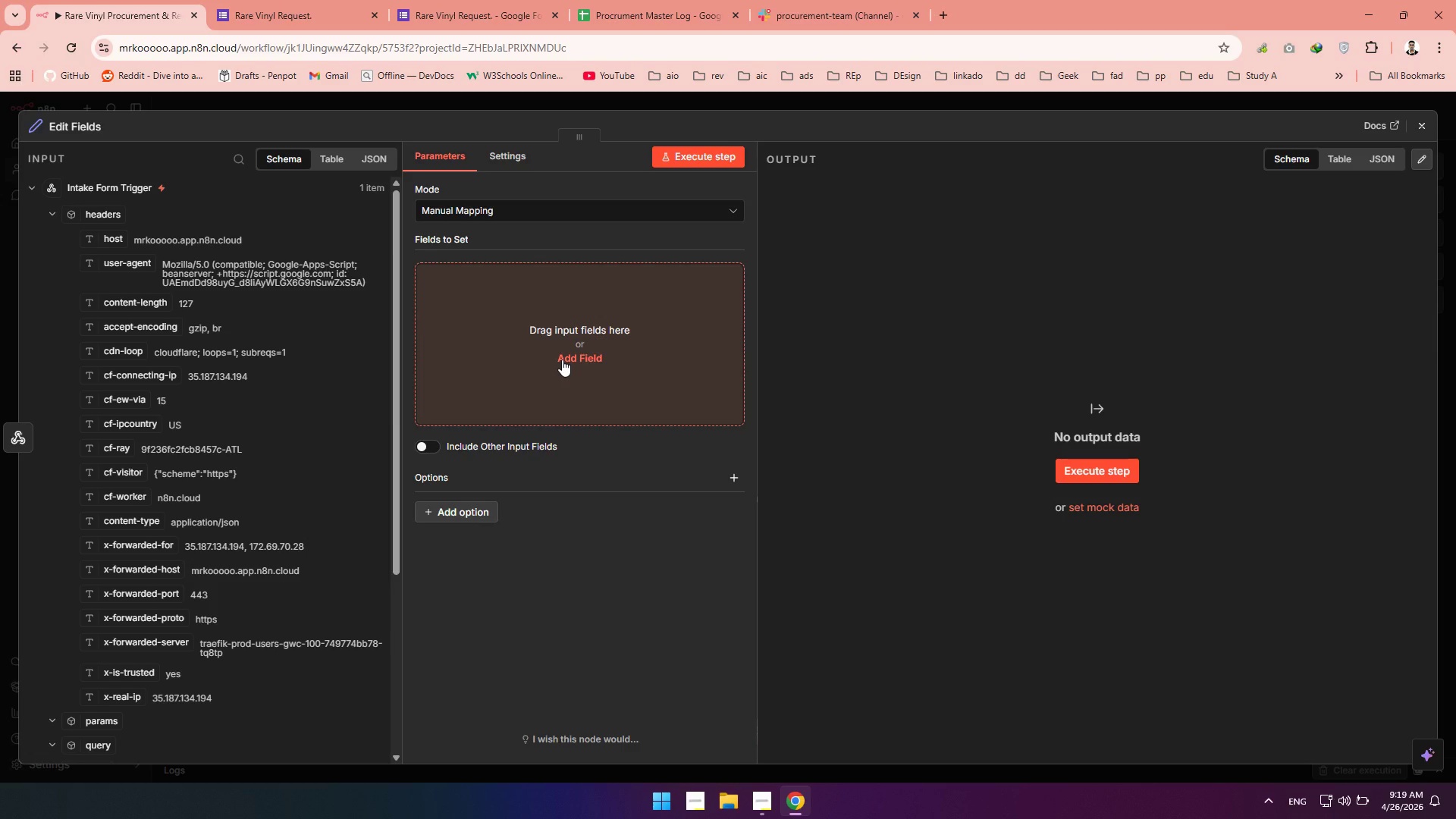 
wait(8.8)
 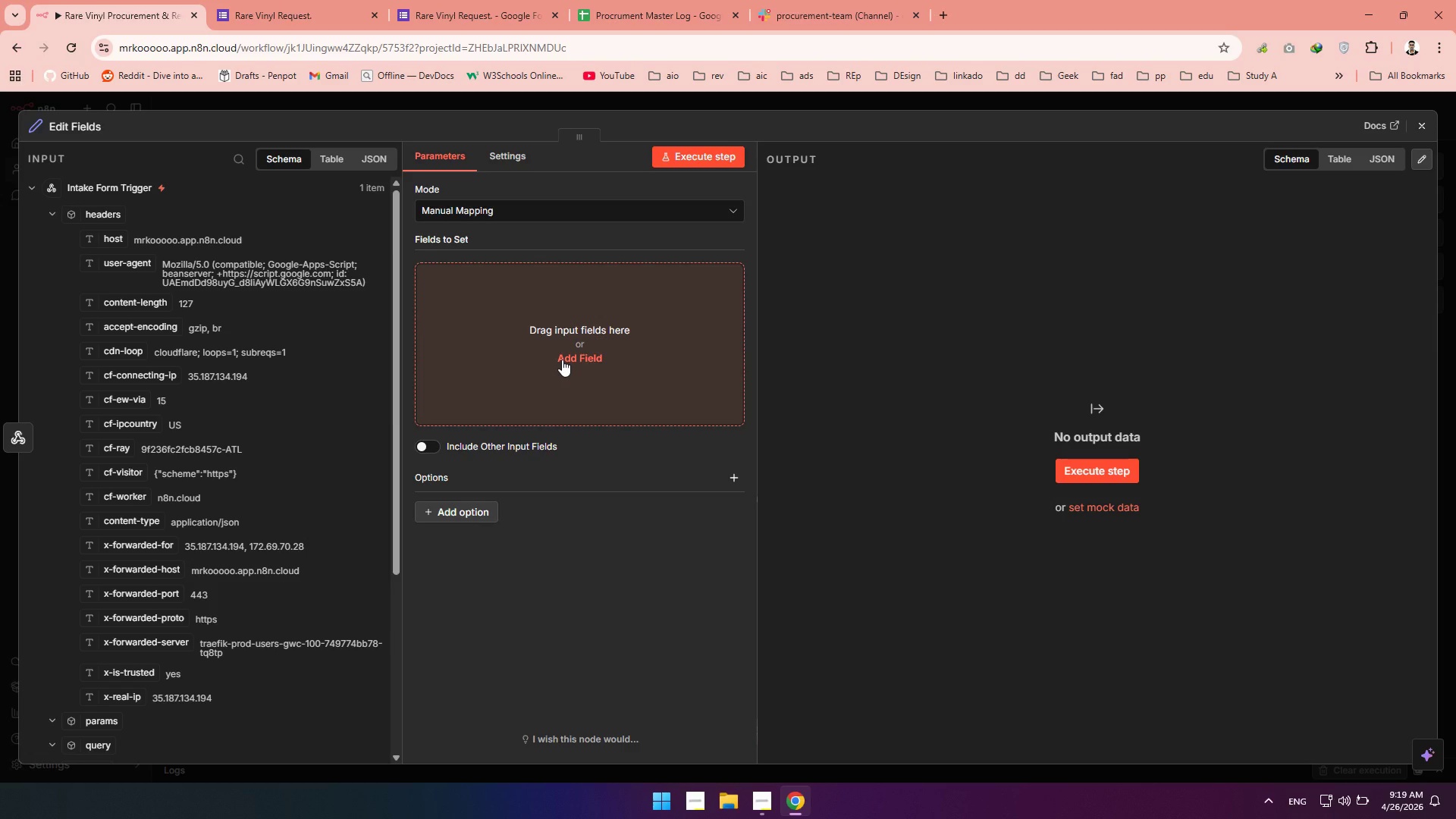 
scroll: coordinate [221, 406], scroll_direction: down, amount: 5.0
 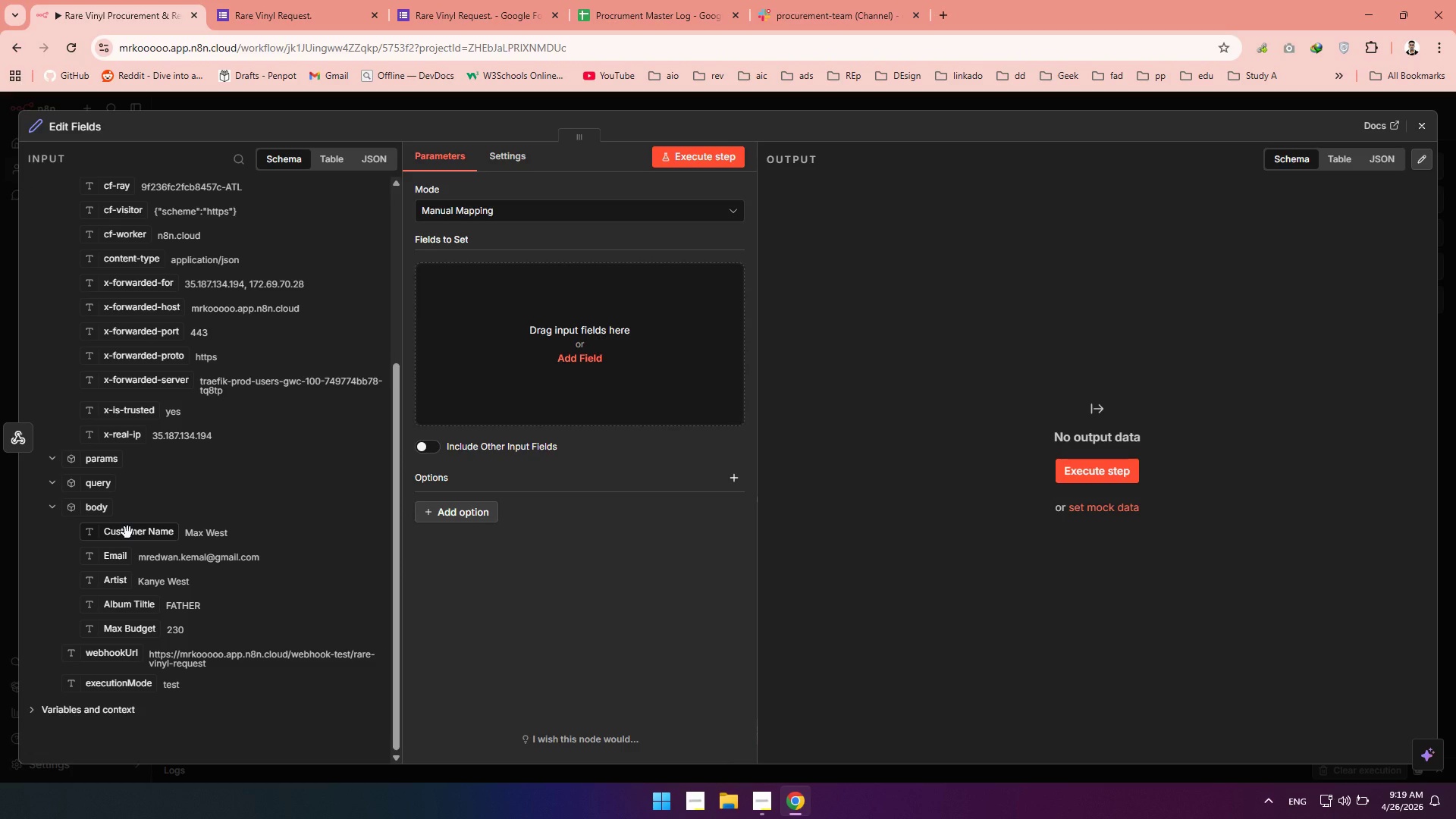 
left_click_drag(start_coordinate=[127, 532], to_coordinate=[555, 353])
 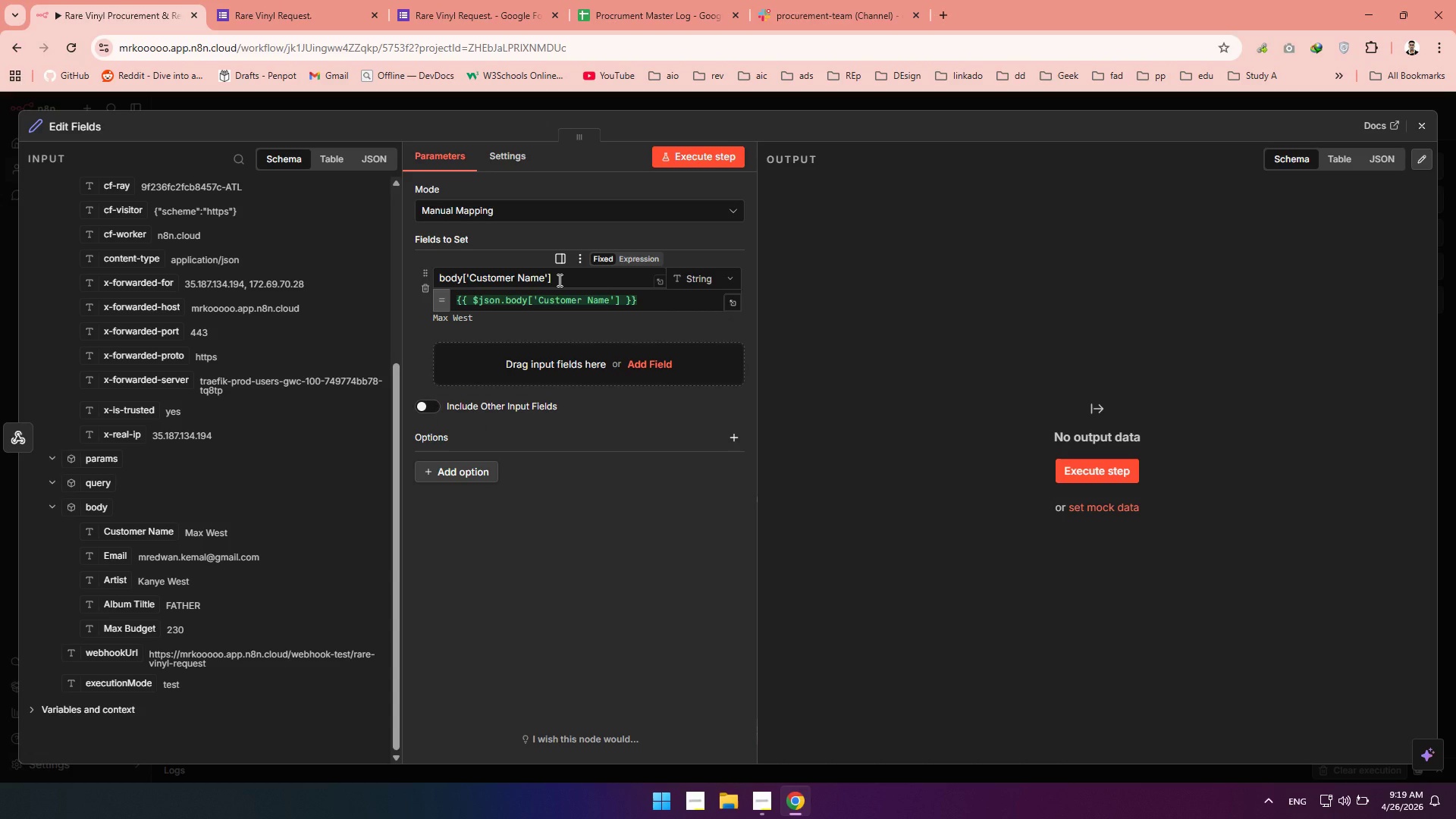 
left_click_drag(start_coordinate=[559, 279], to_coordinate=[437, 281])
 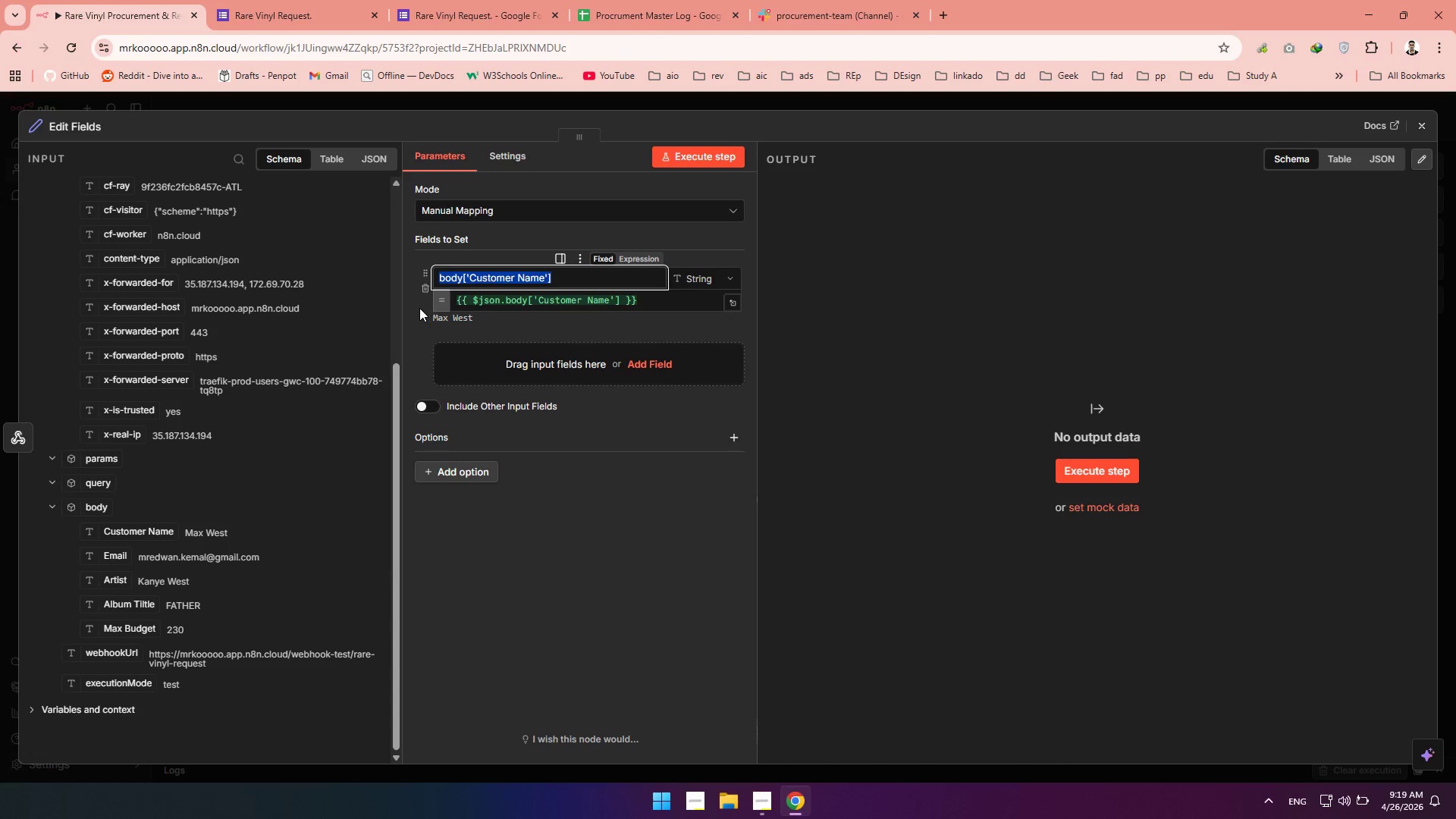 
scroll: coordinate [419, 308], scroll_direction: up, amount: 2.0
 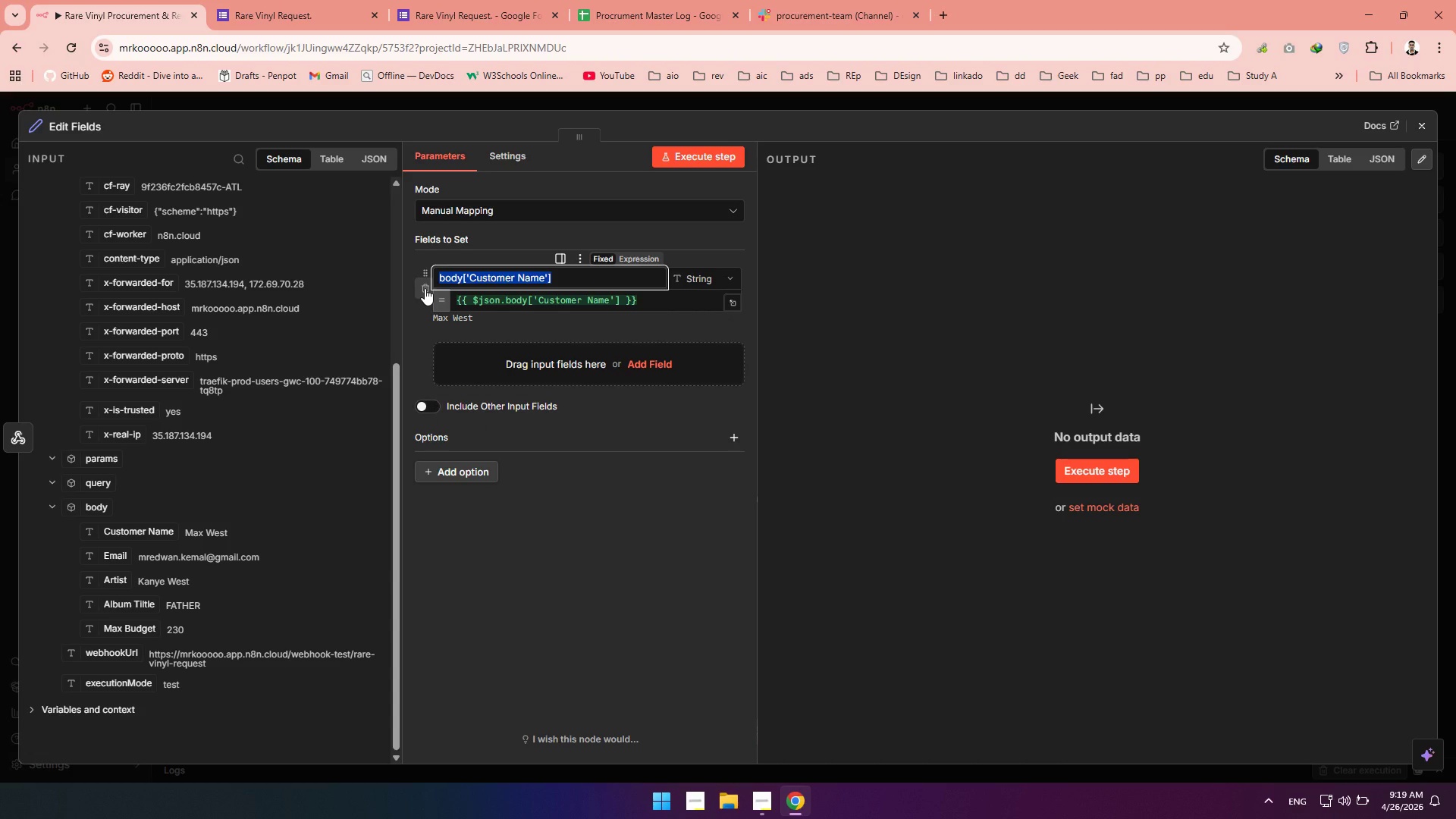 
left_click([425, 288])
 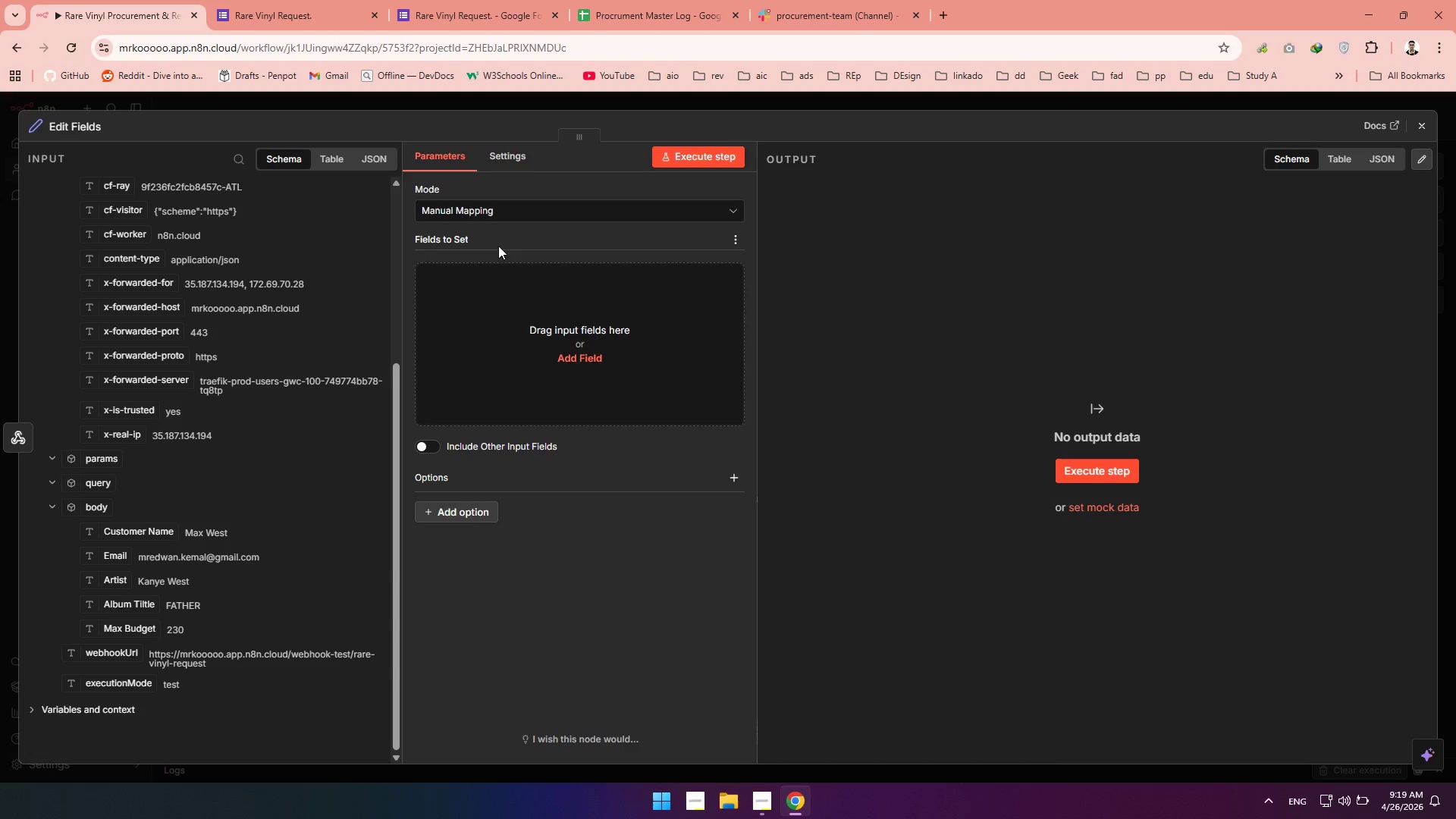 
left_click([507, 303])
 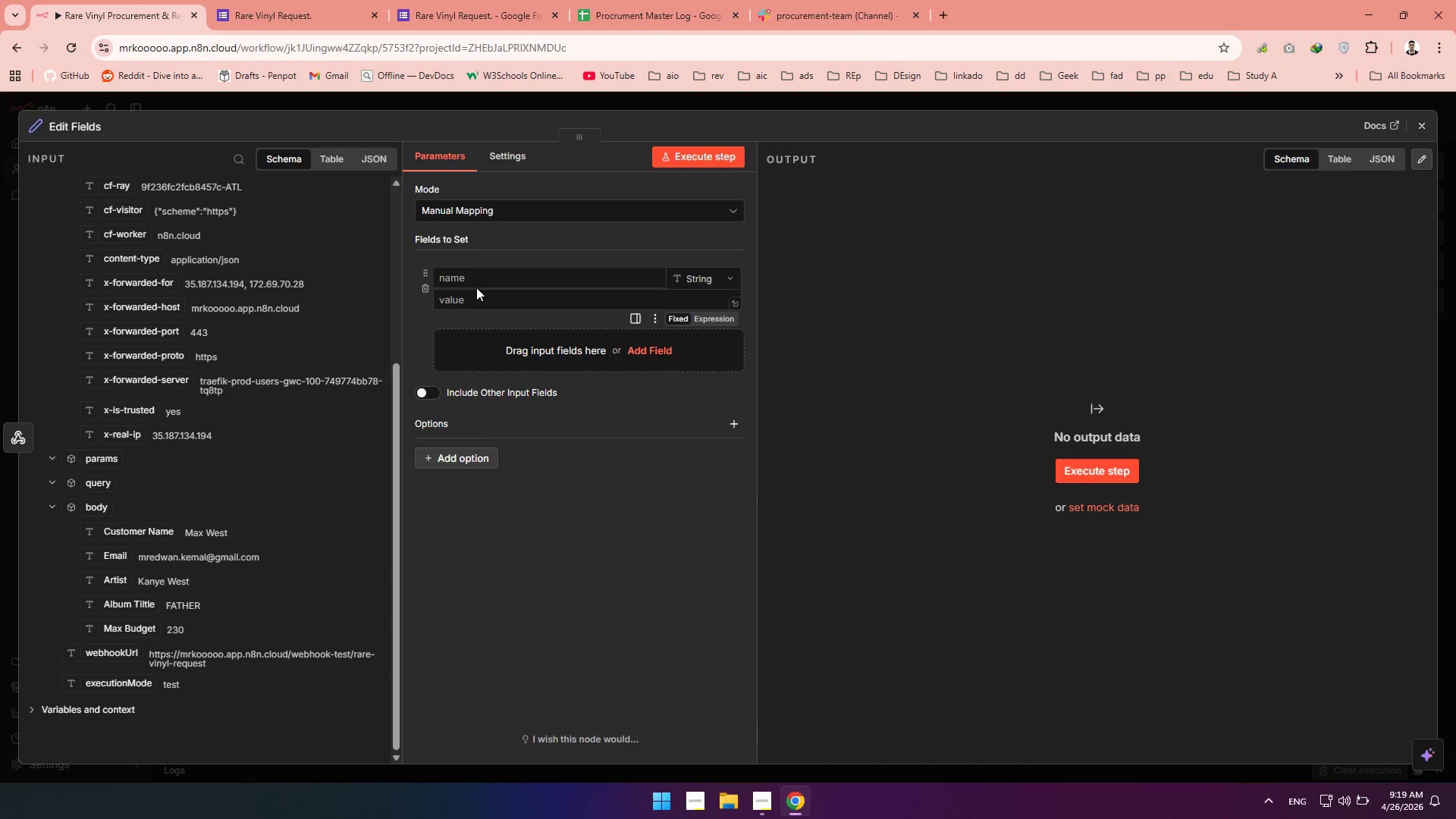 
left_click([475, 287])
 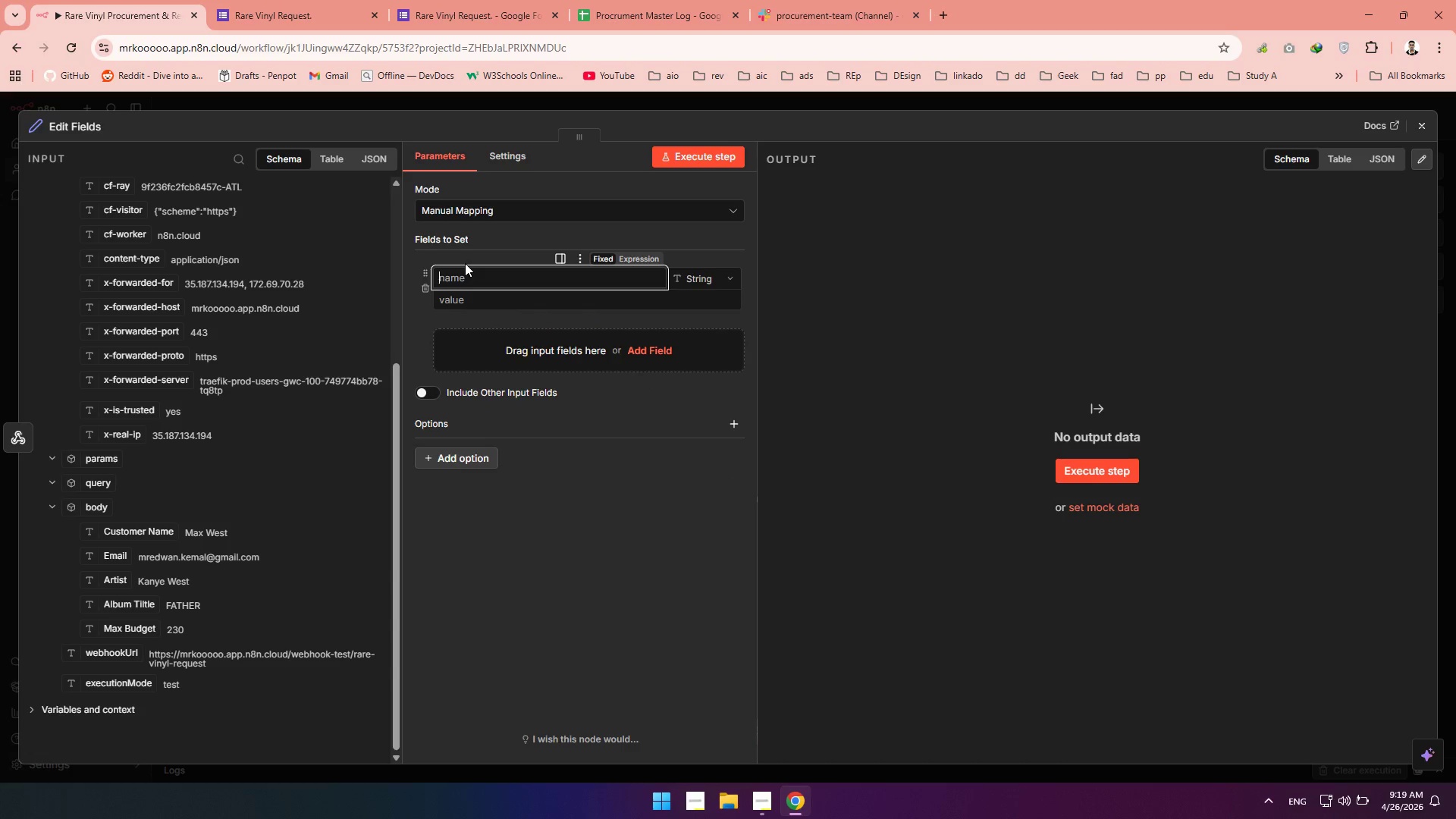 
type(Timestamp)
 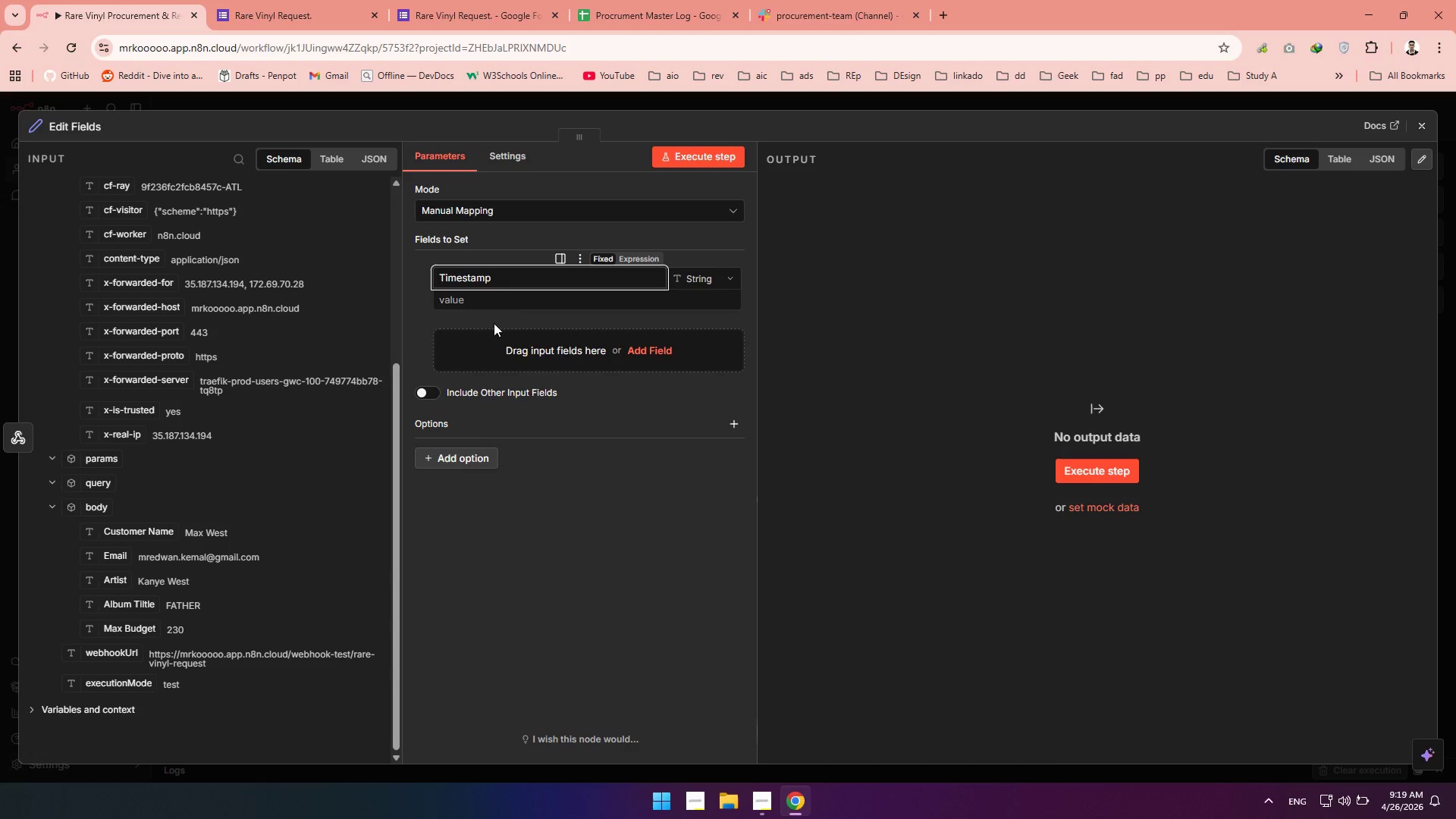 
left_click([418, 306])
 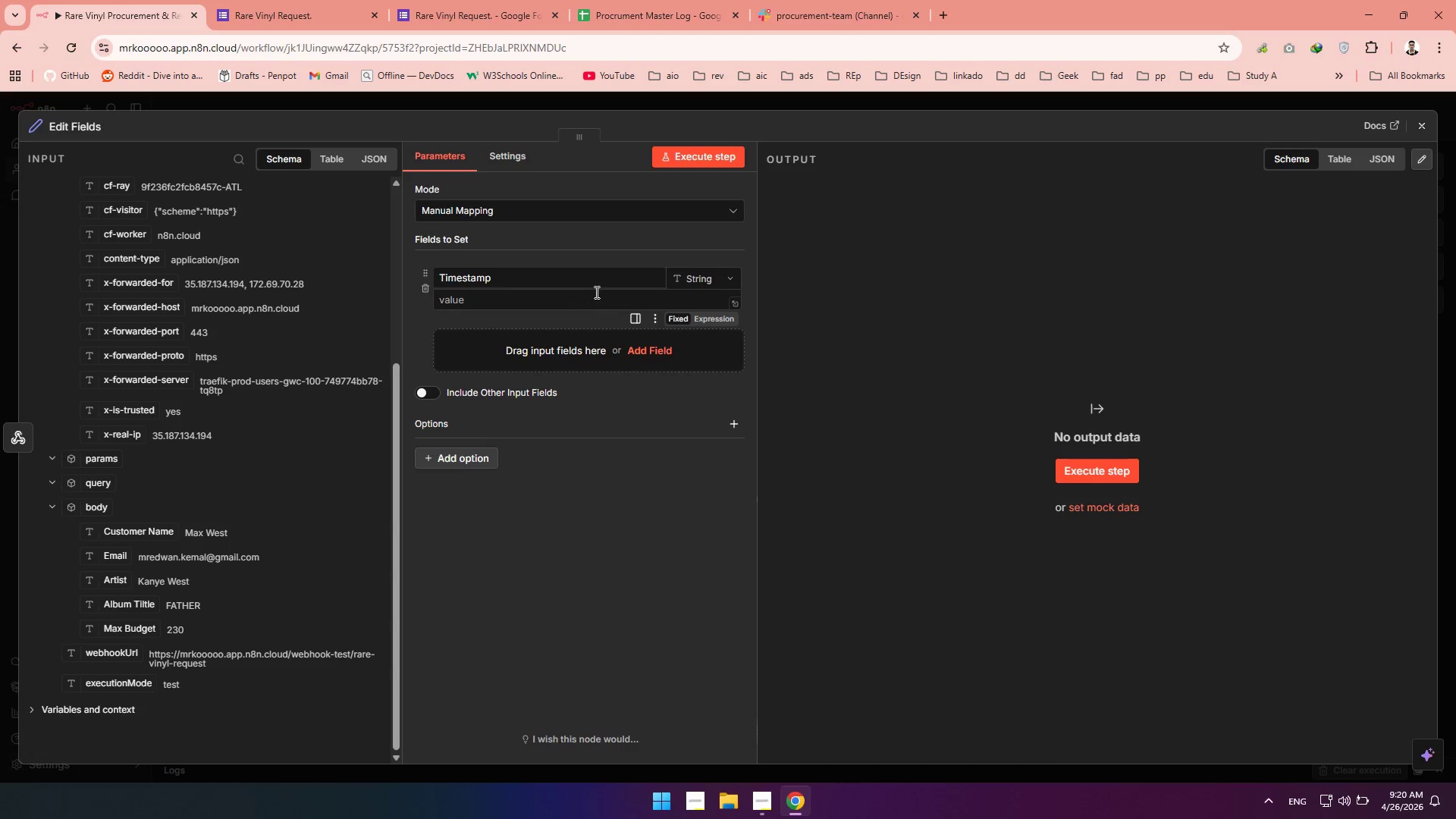 
wait(6.92)
 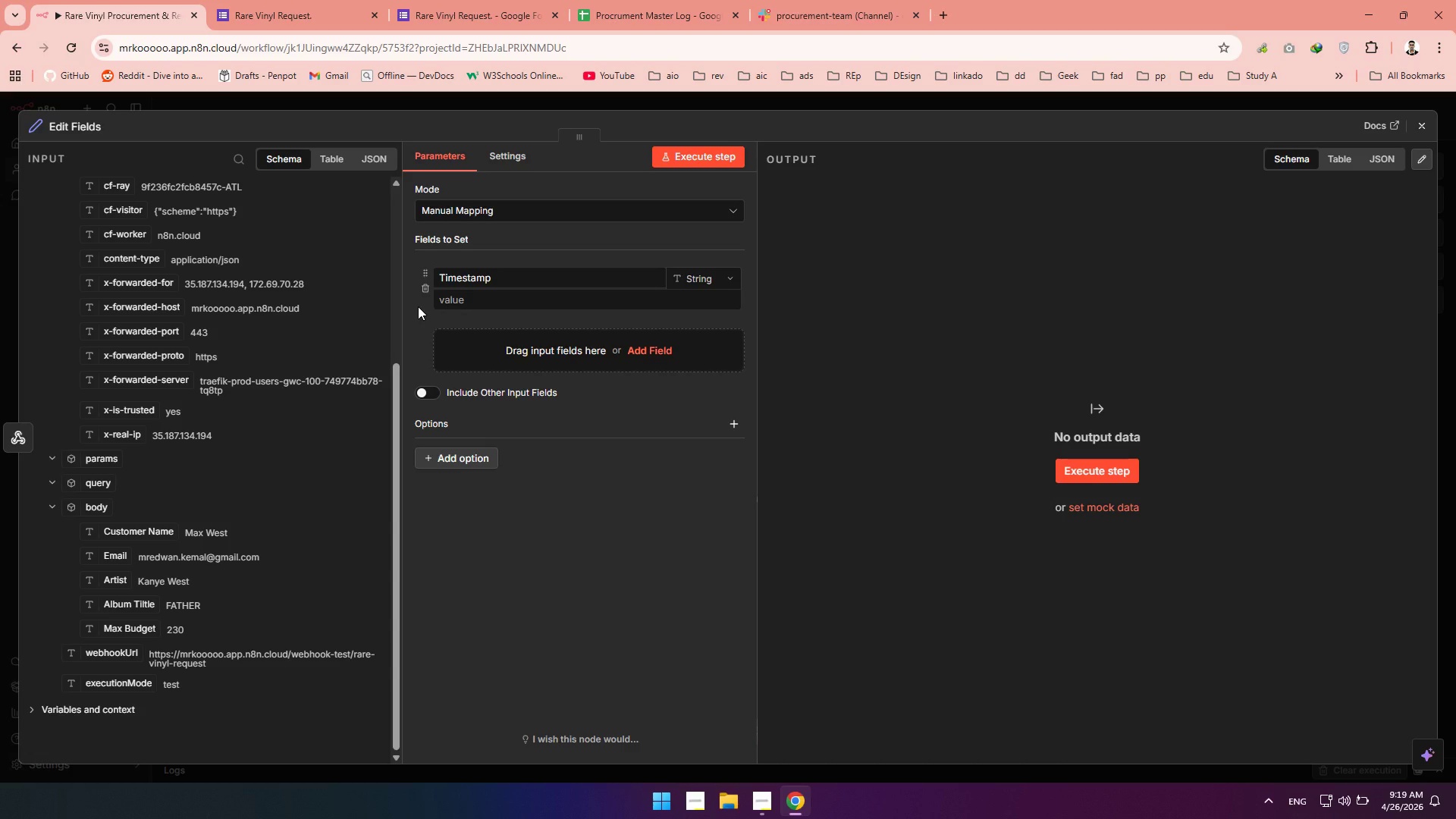 
left_click([713, 316])
 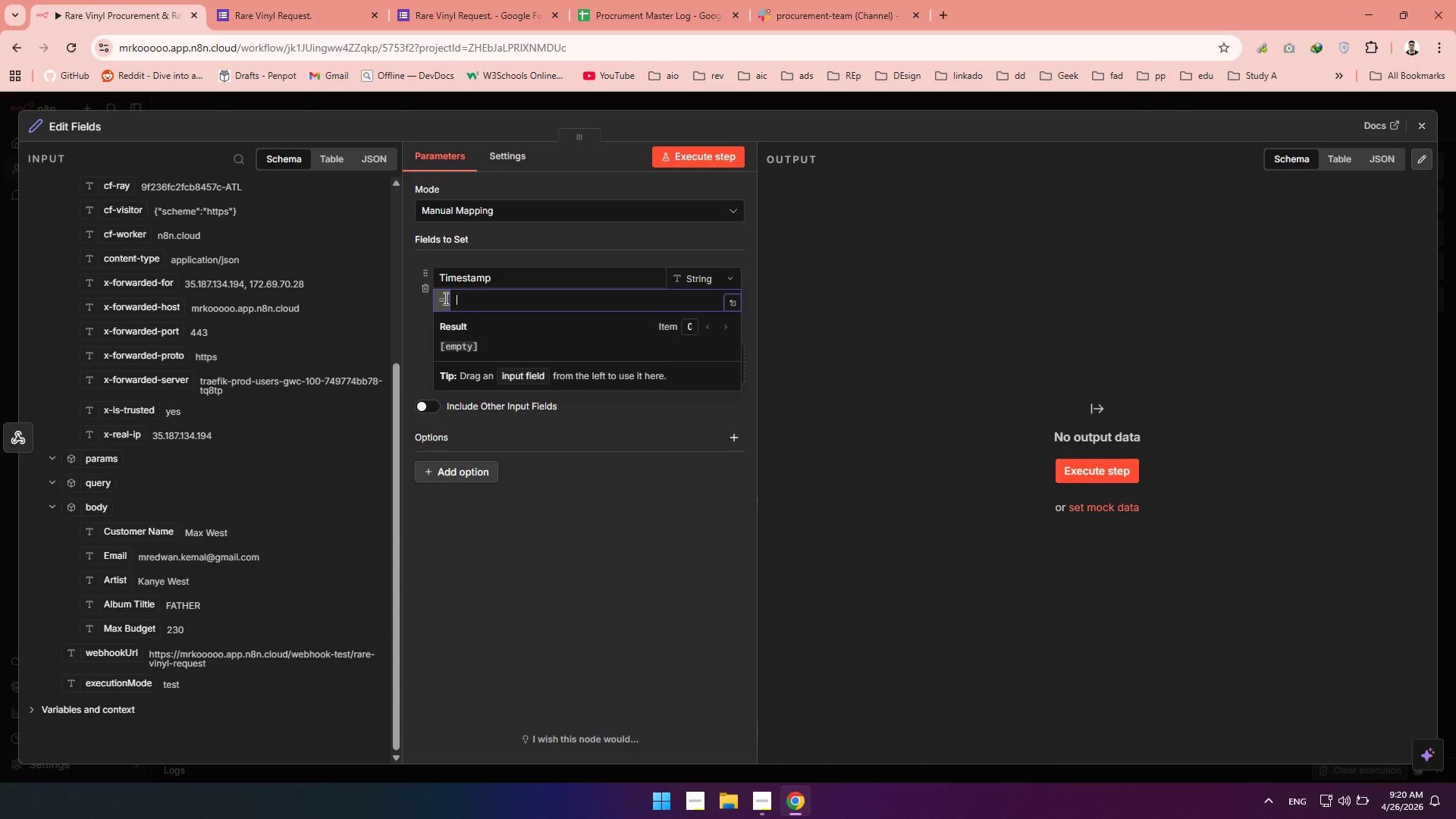 
type({{$now.f)
 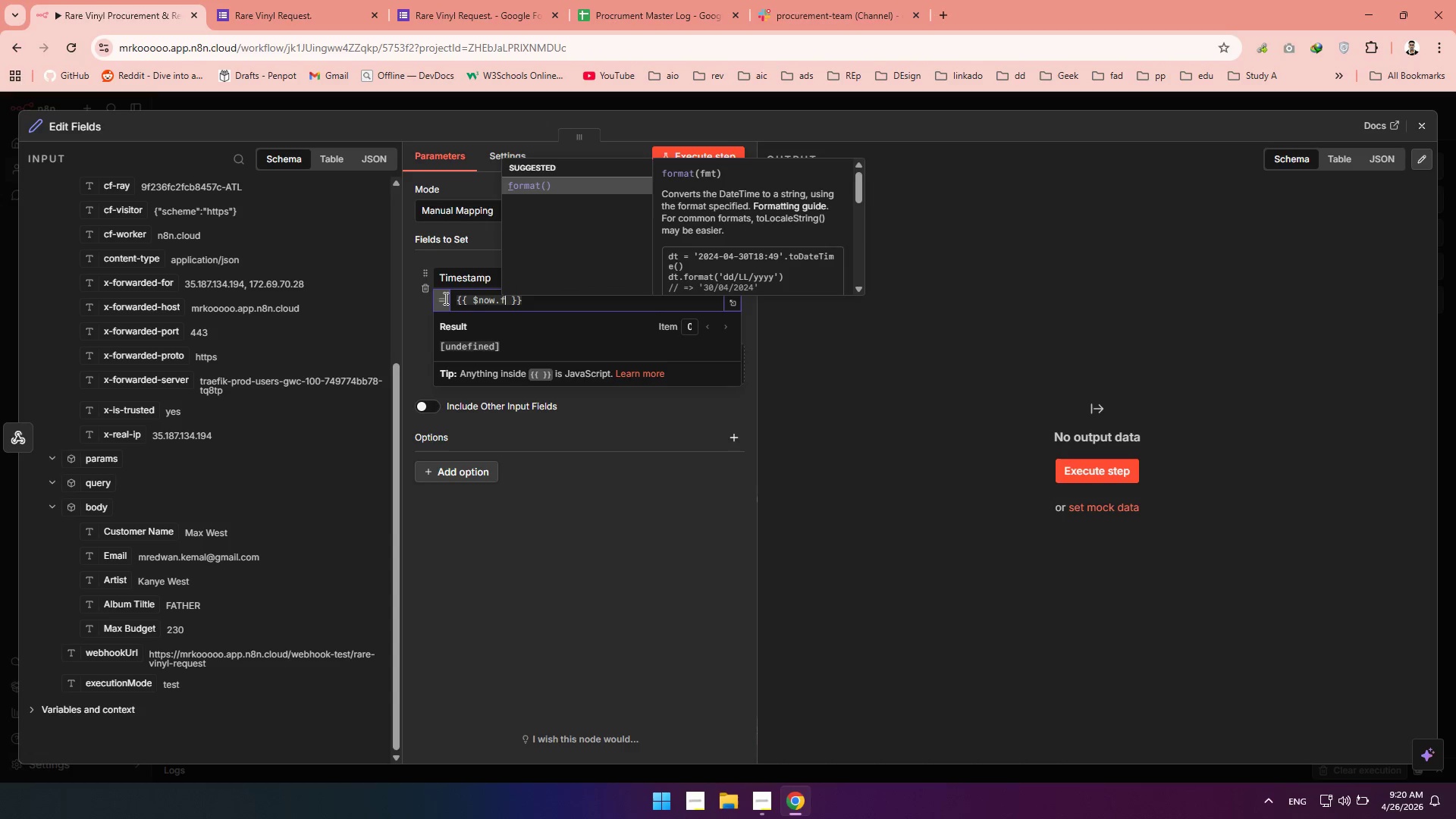 
key(Enter)
 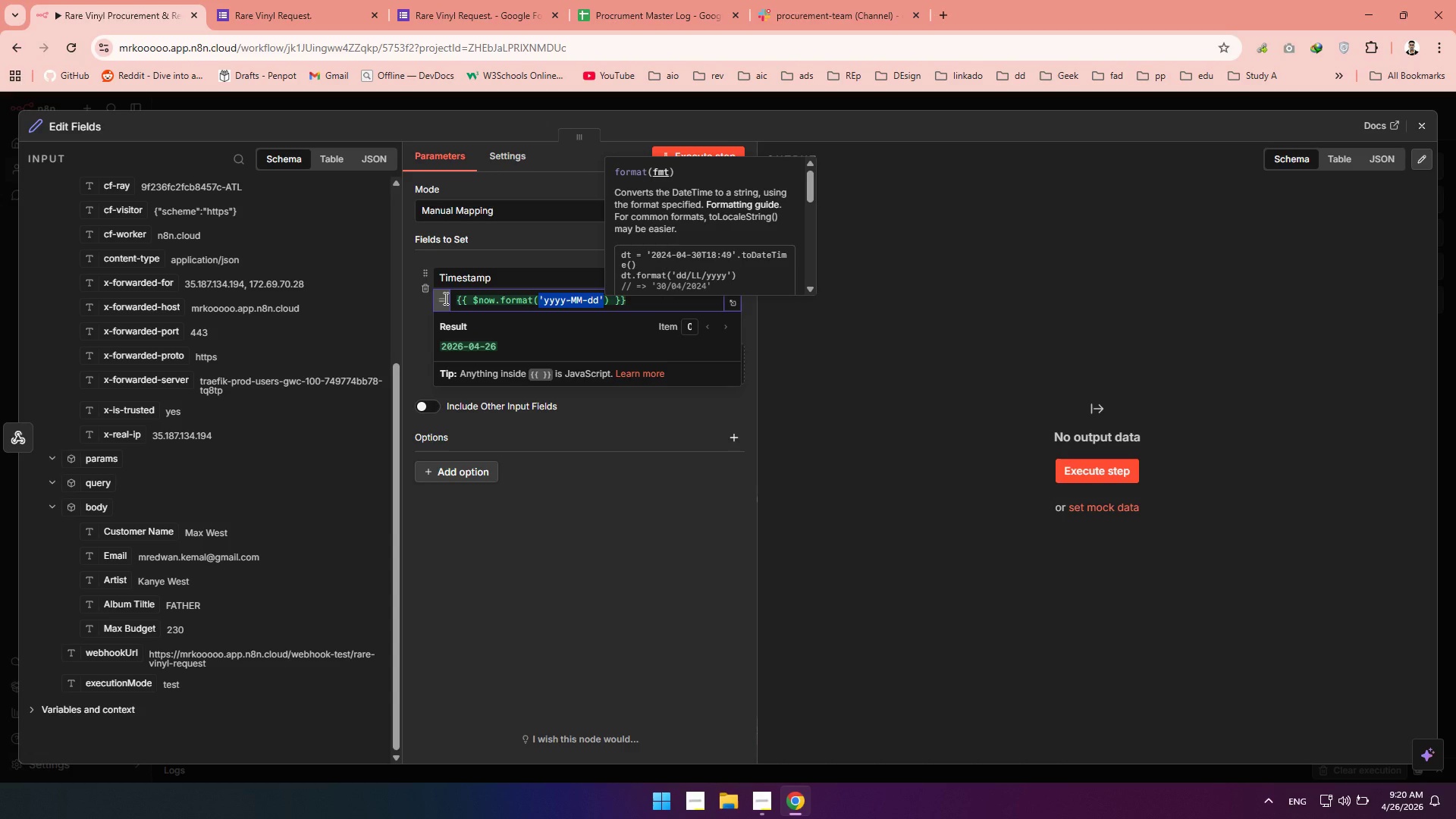 
wait(5.53)
 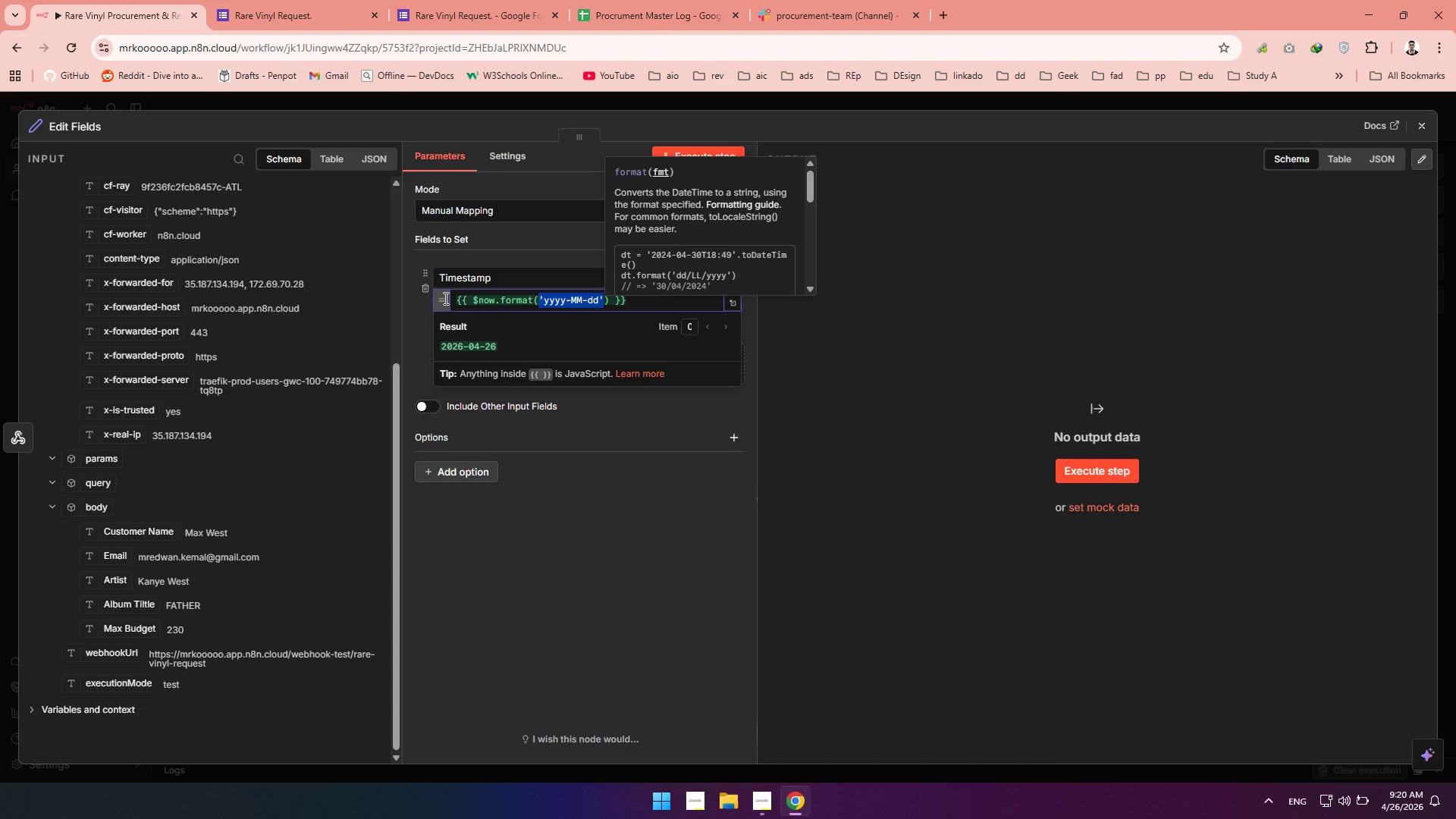 
key(ArrowDown)
 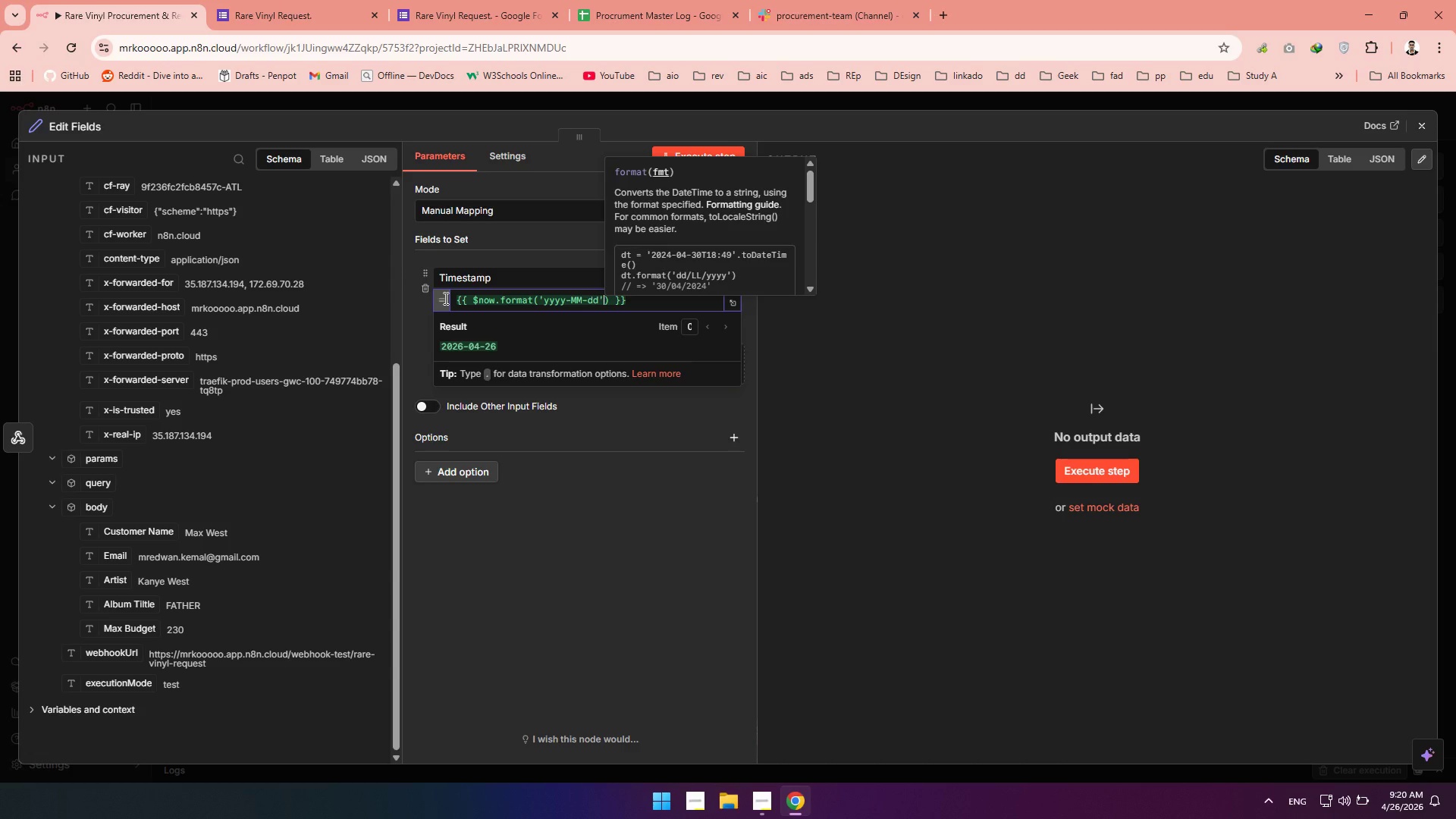 
key(ArrowLeft)
 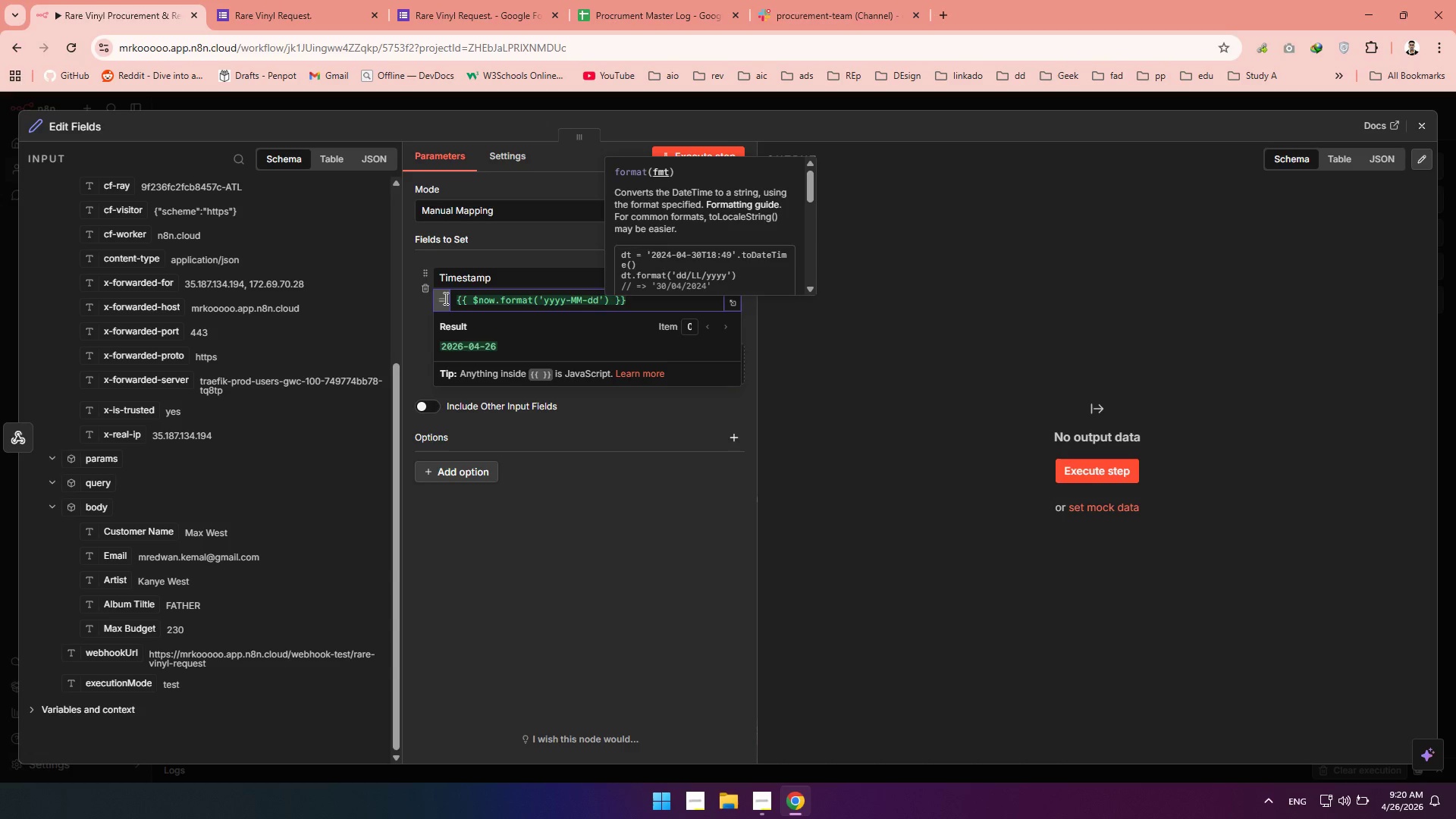 
type( HH)
 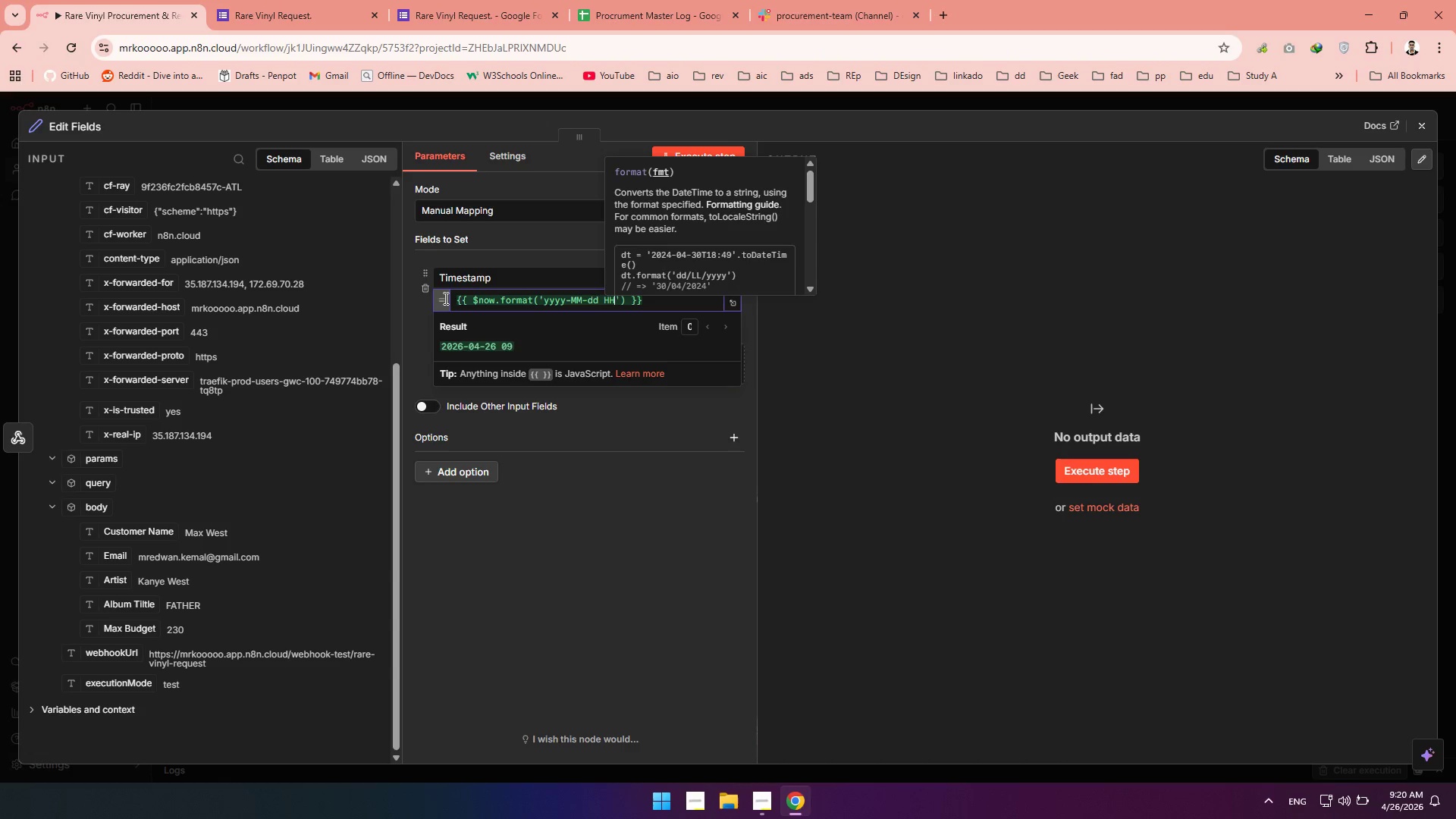 
type(:mm:ss)
 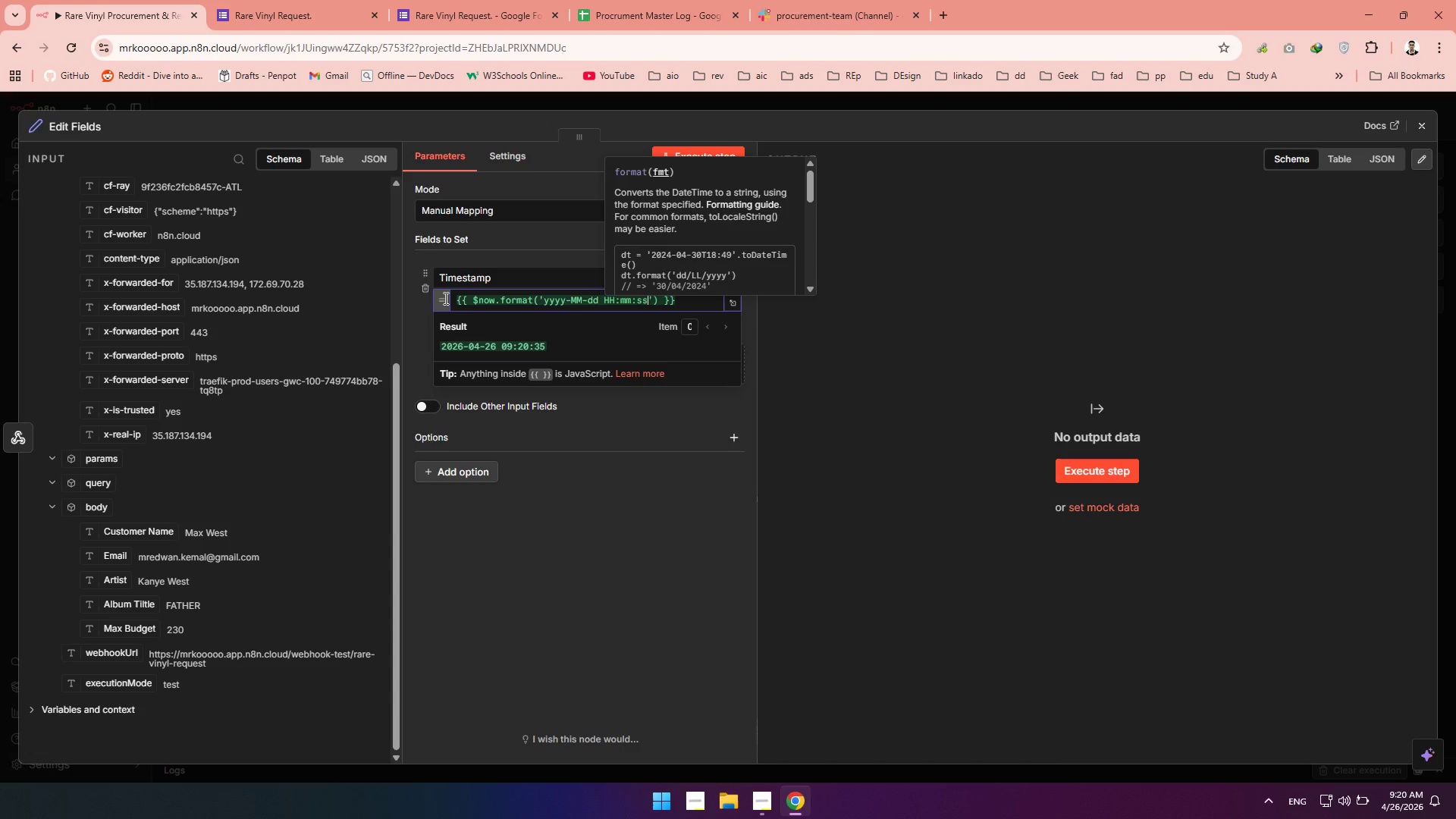 
left_click([512, 258])
 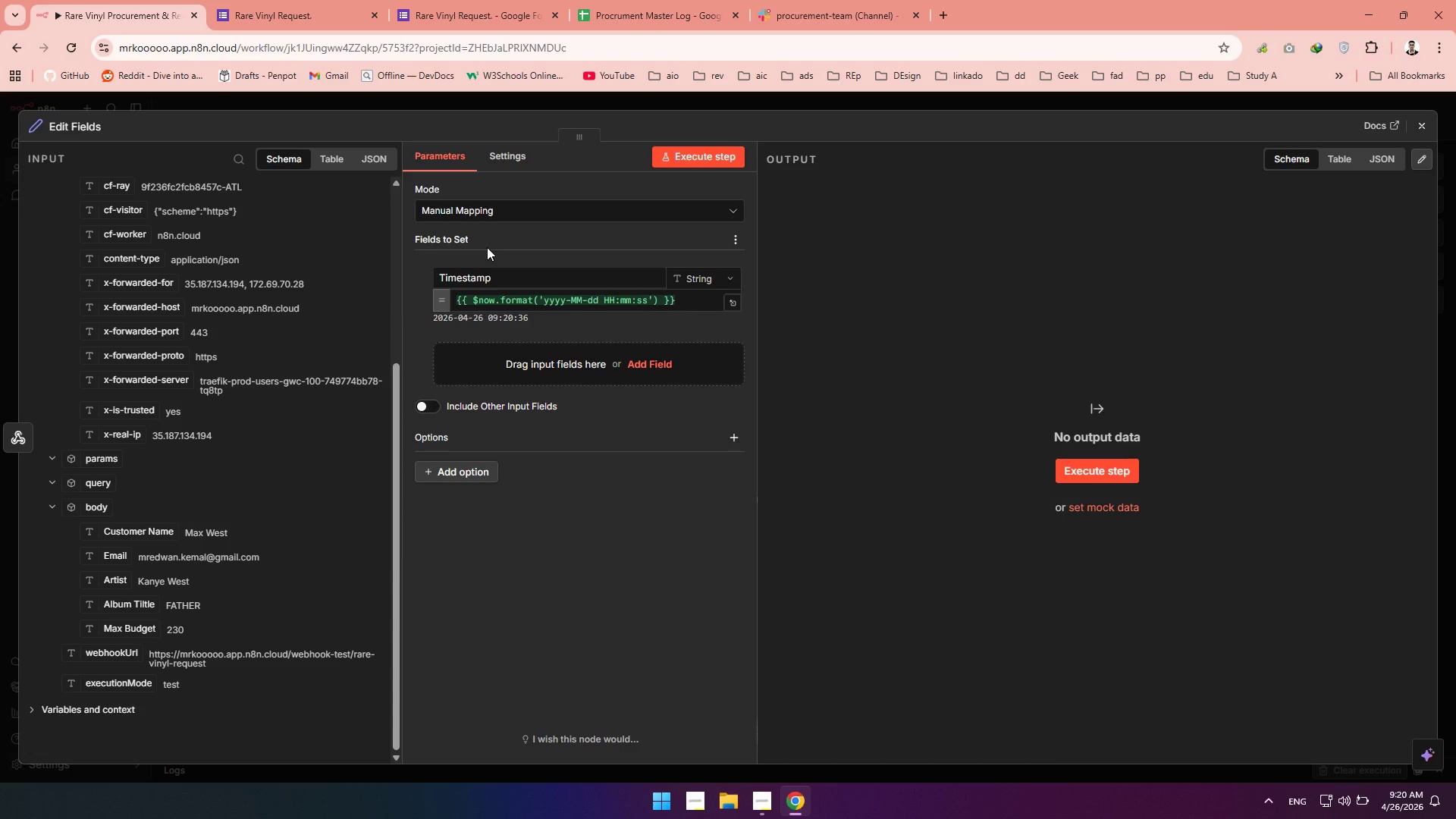 
wait(24.08)
 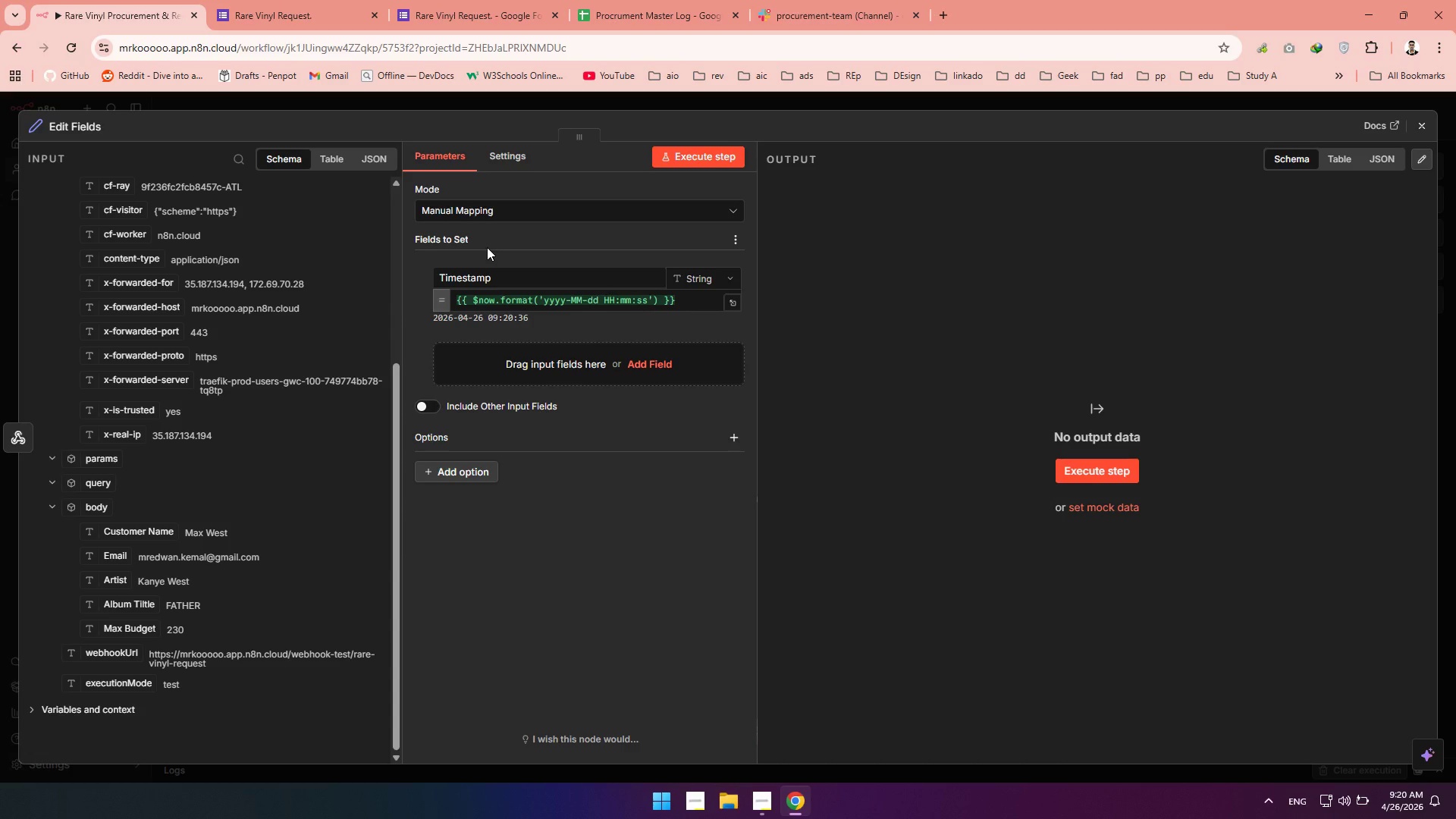 
left_click([640, 358])
 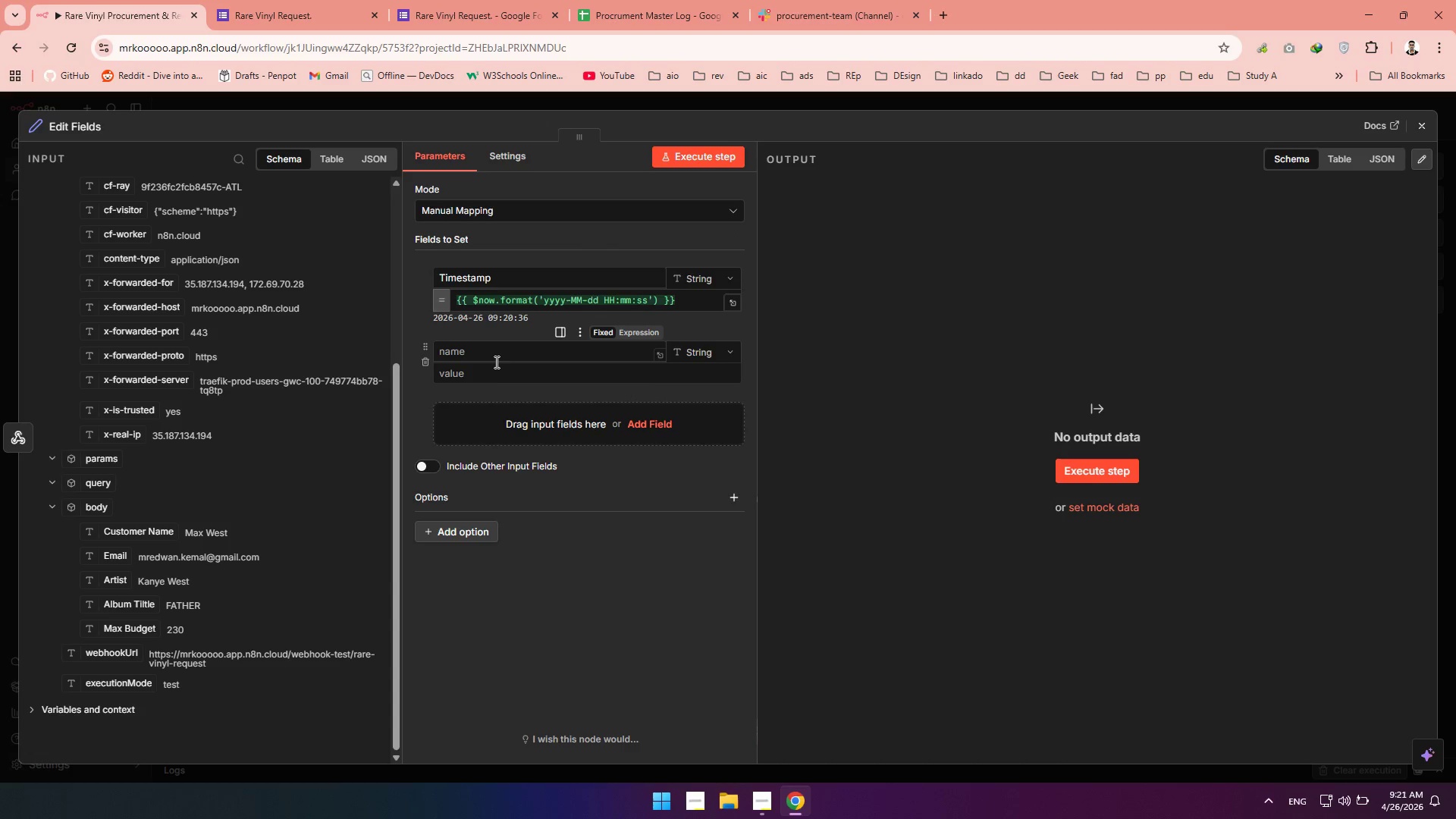 
left_click([497, 354])
 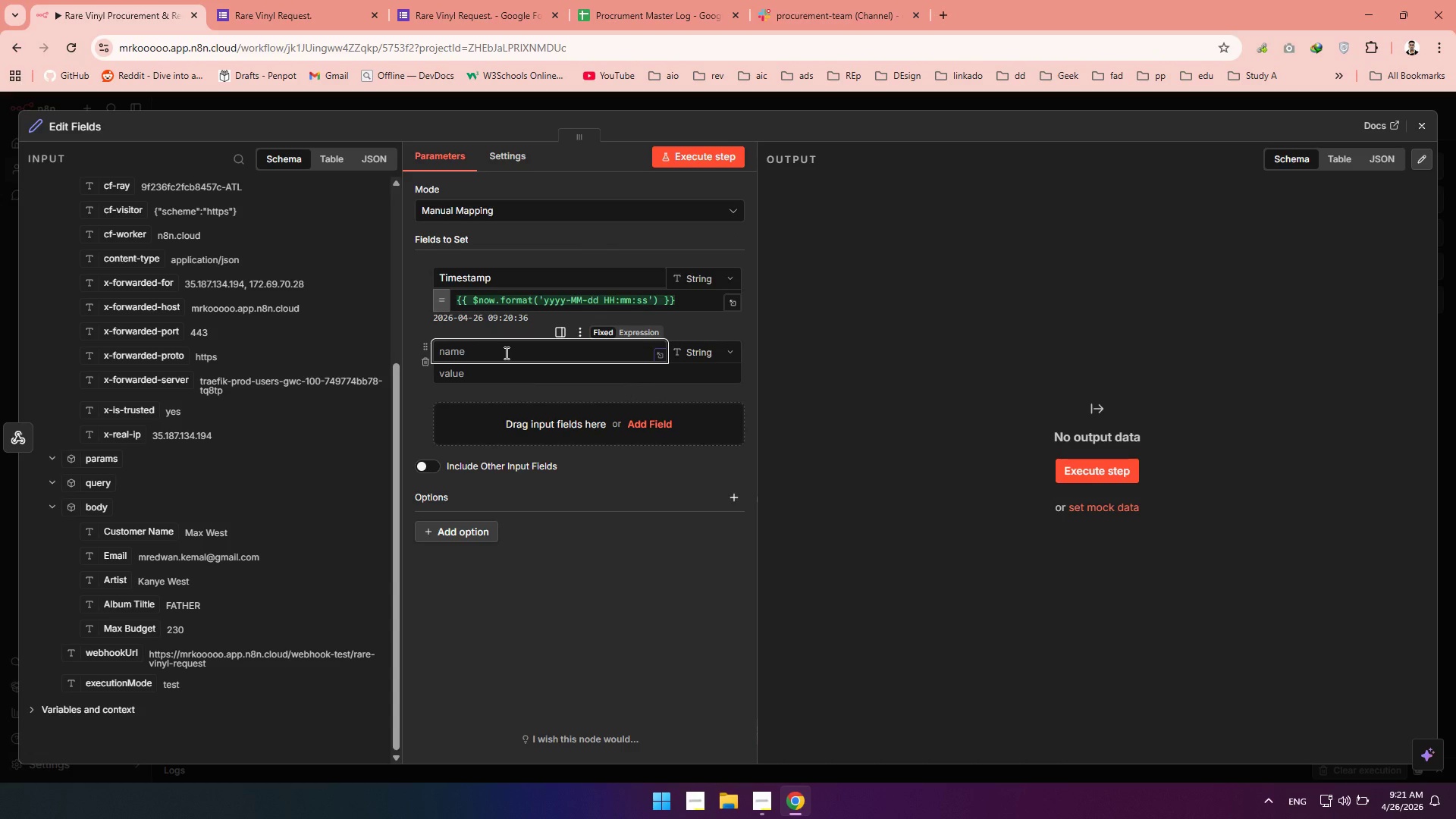 
type(Status)
 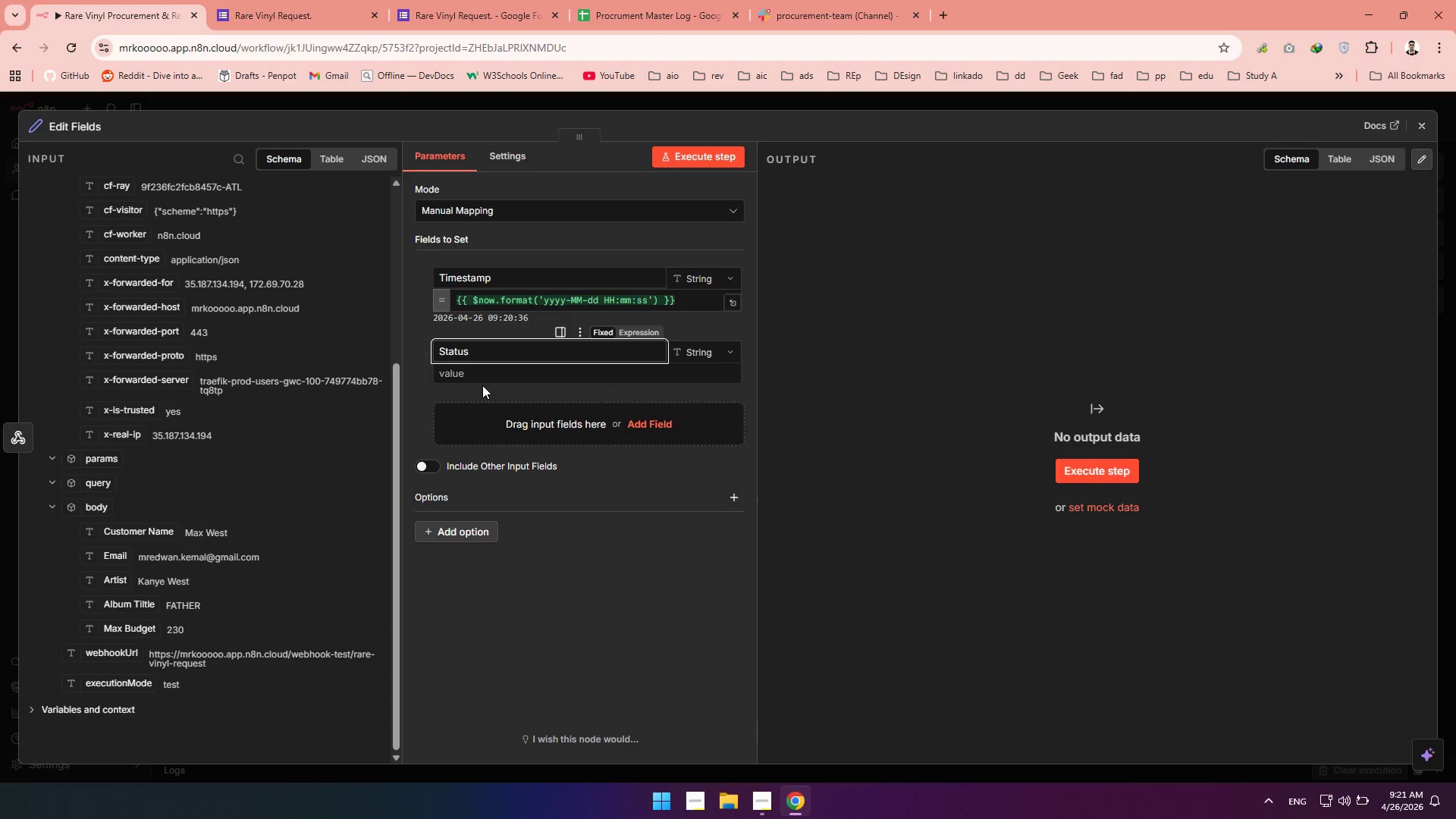 
left_click([488, 378])
 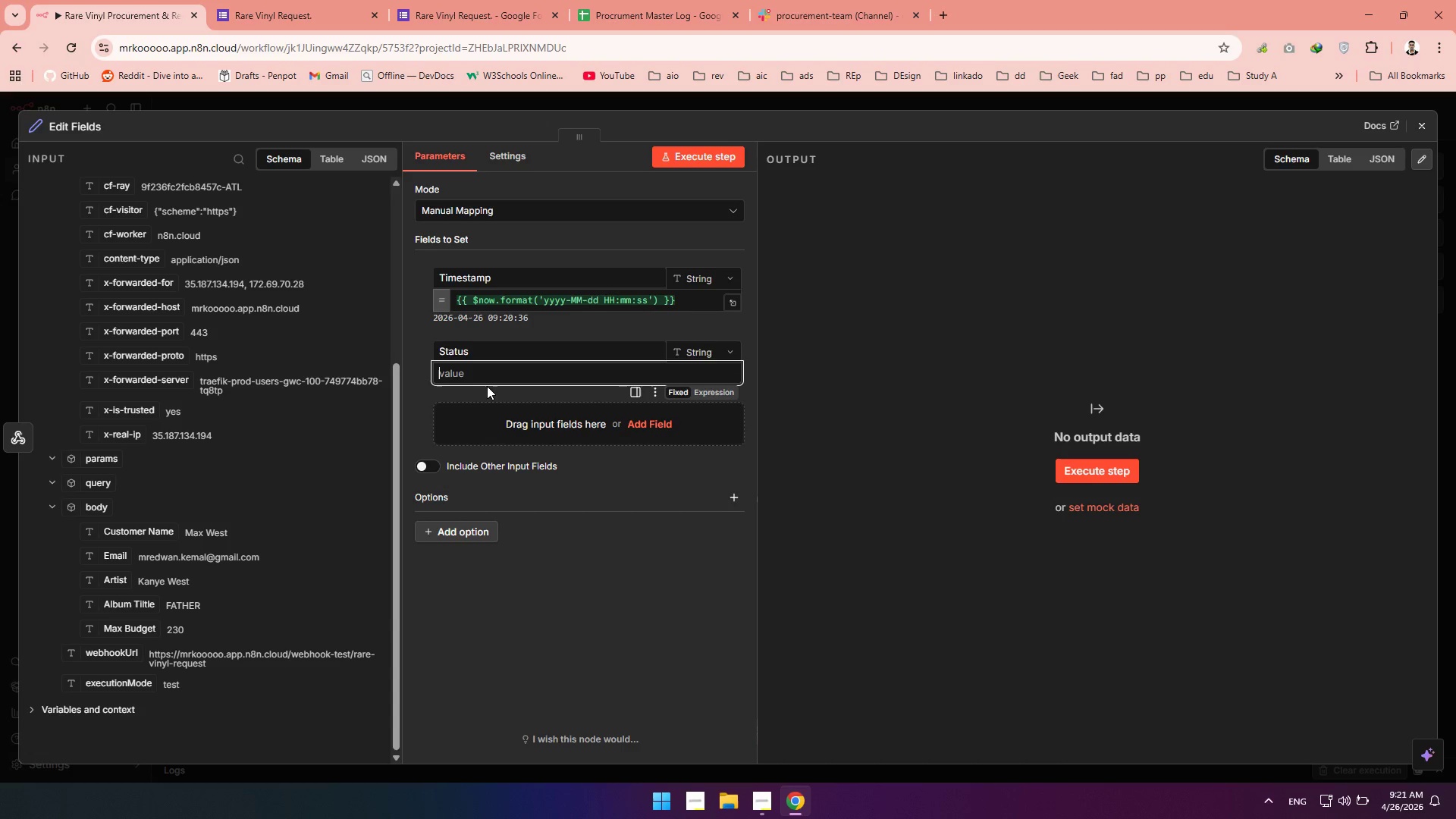 
type(Searching)
 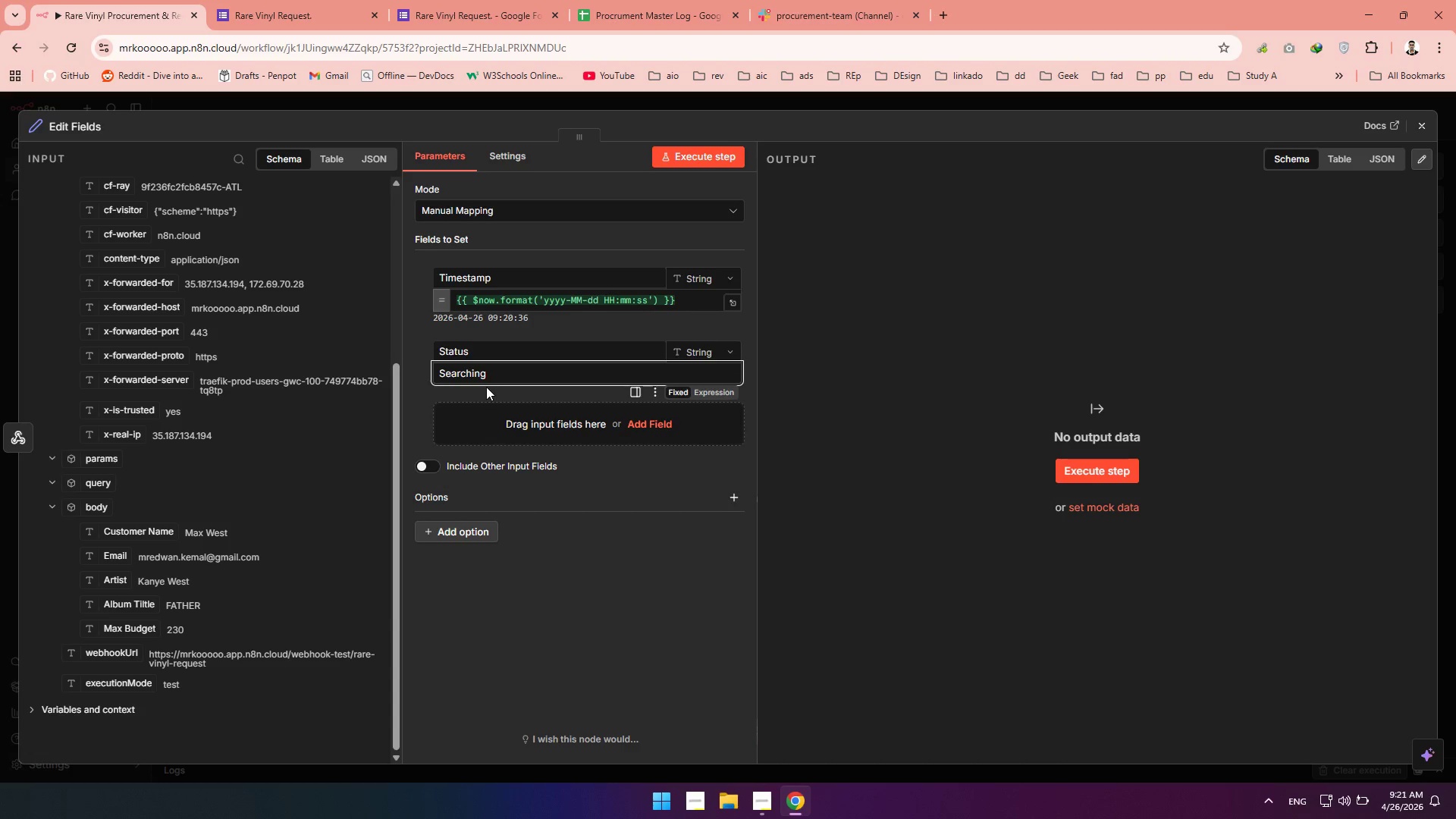 
scroll: coordinate [486, 388], scroll_direction: up, amount: 1.0
 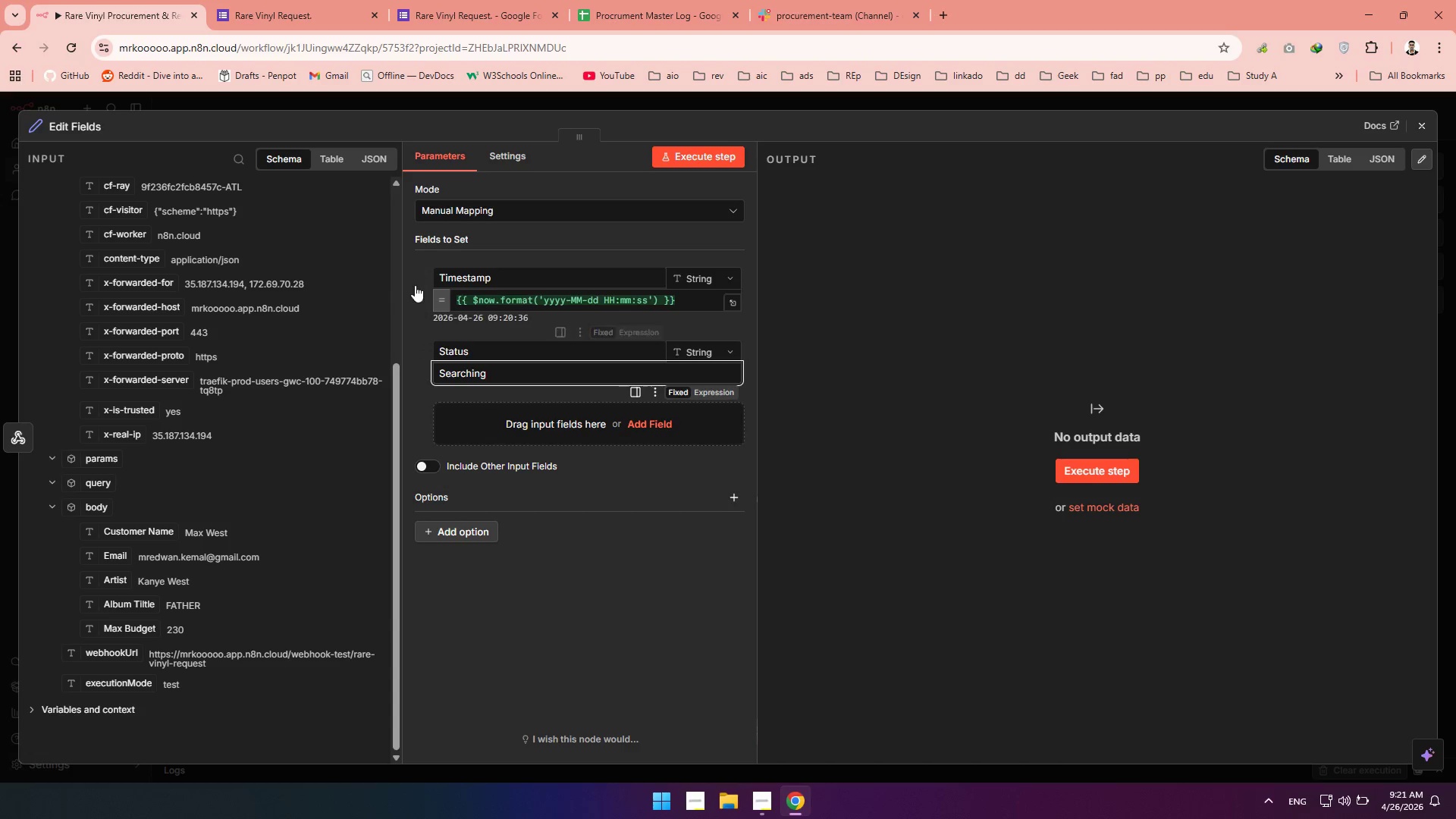 
left_click([416, 280])
 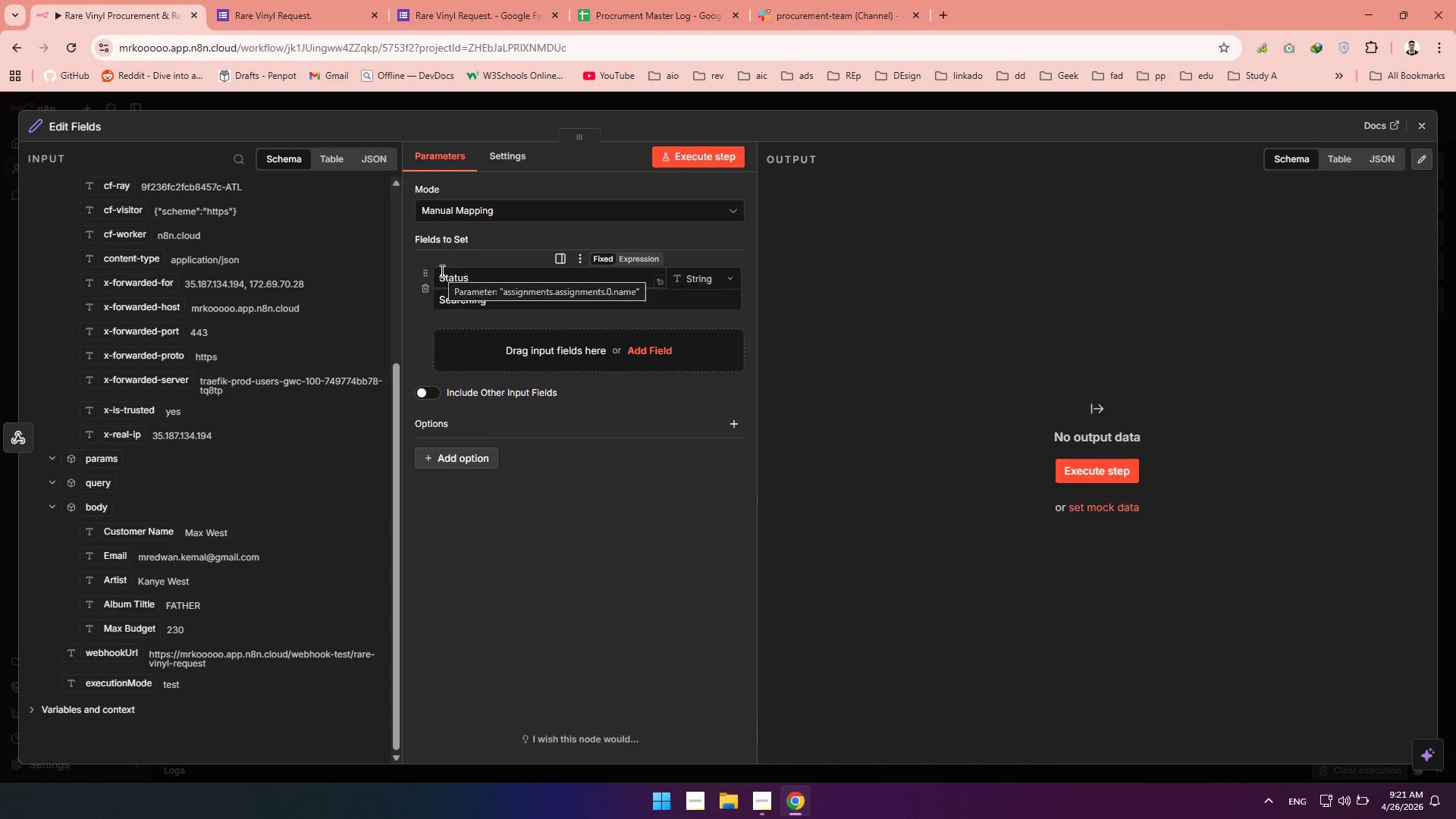 
key(Control+Z)
 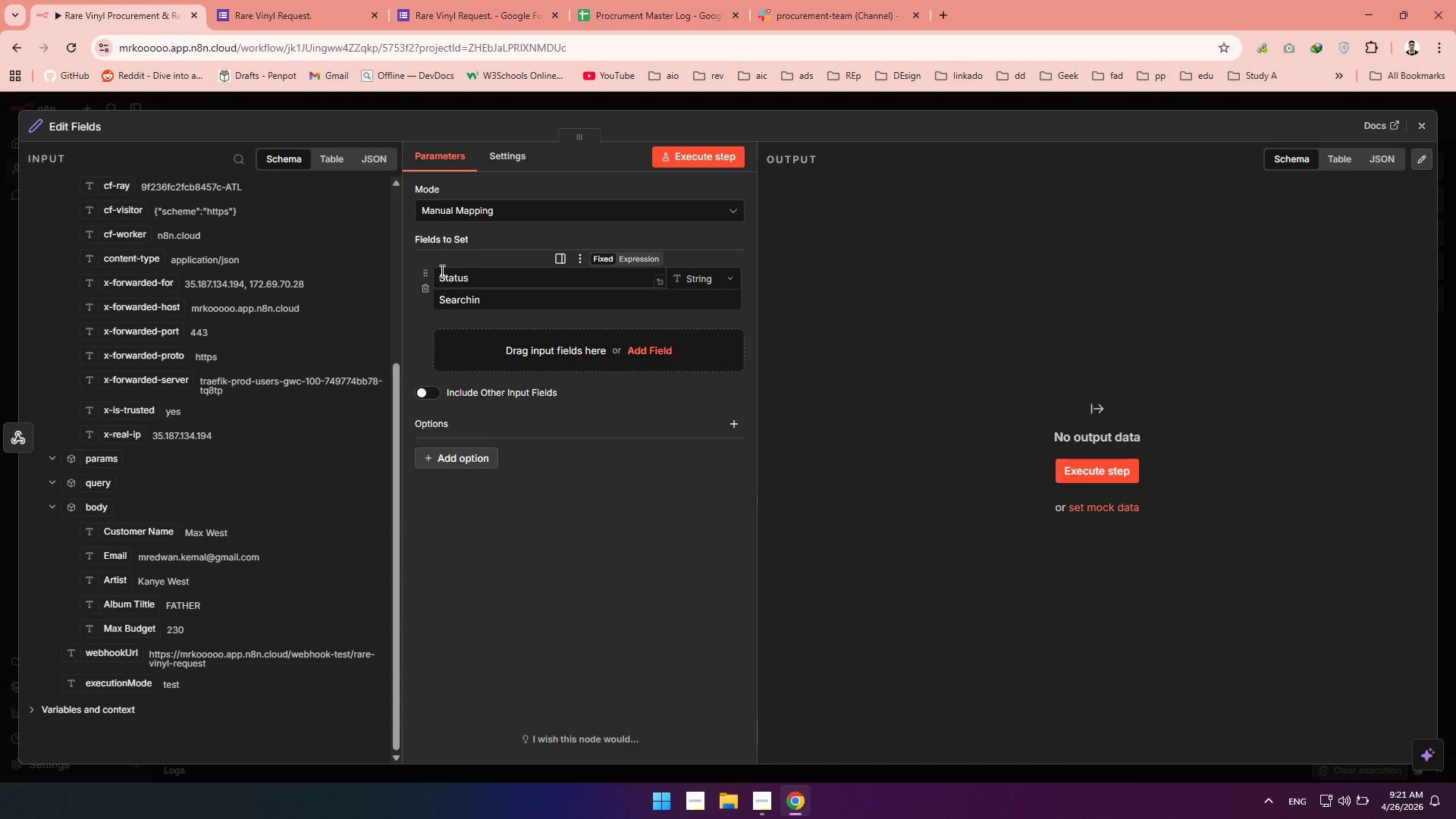 
key(Control+Z)
 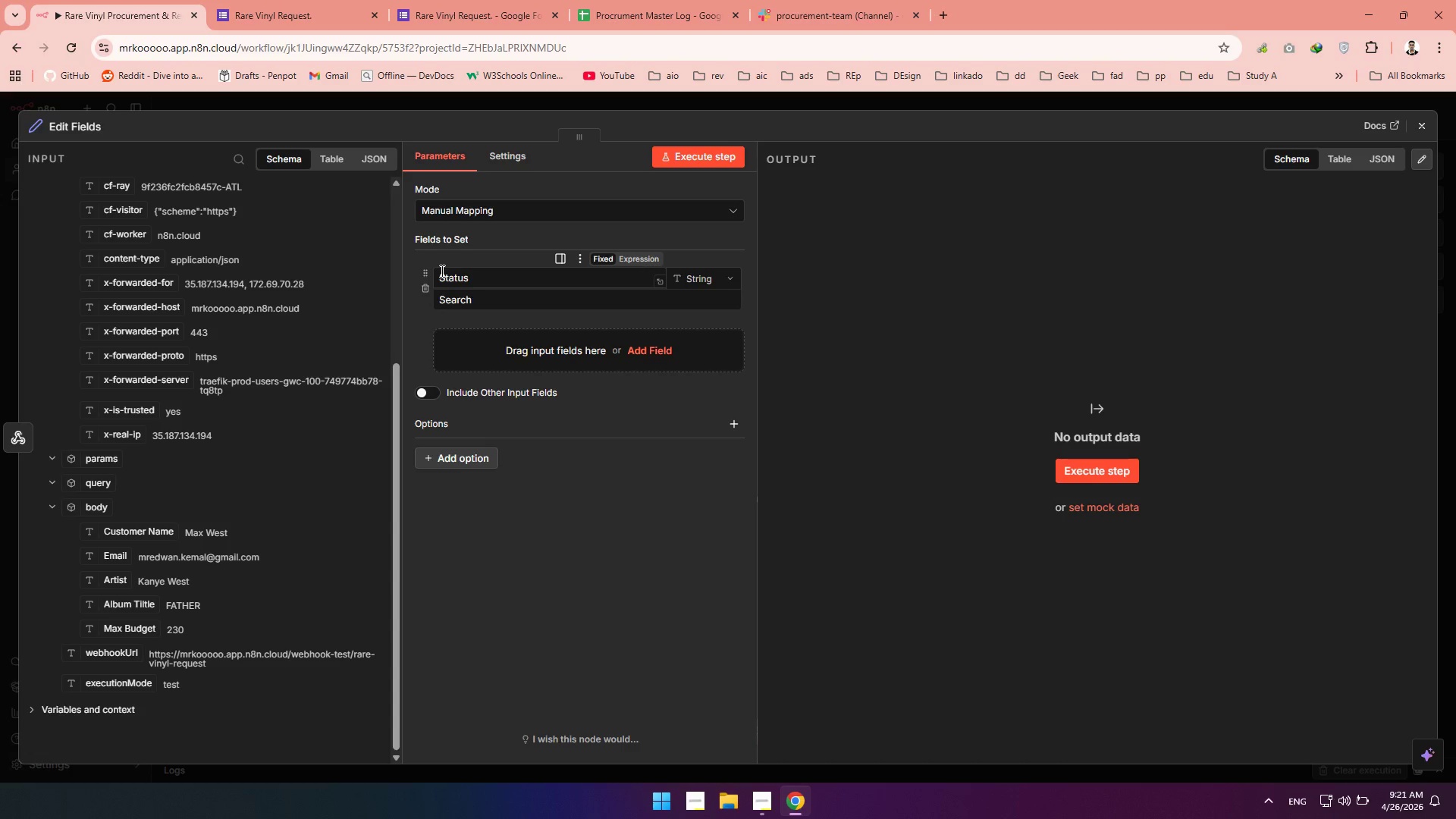 
key(Control+Z)
 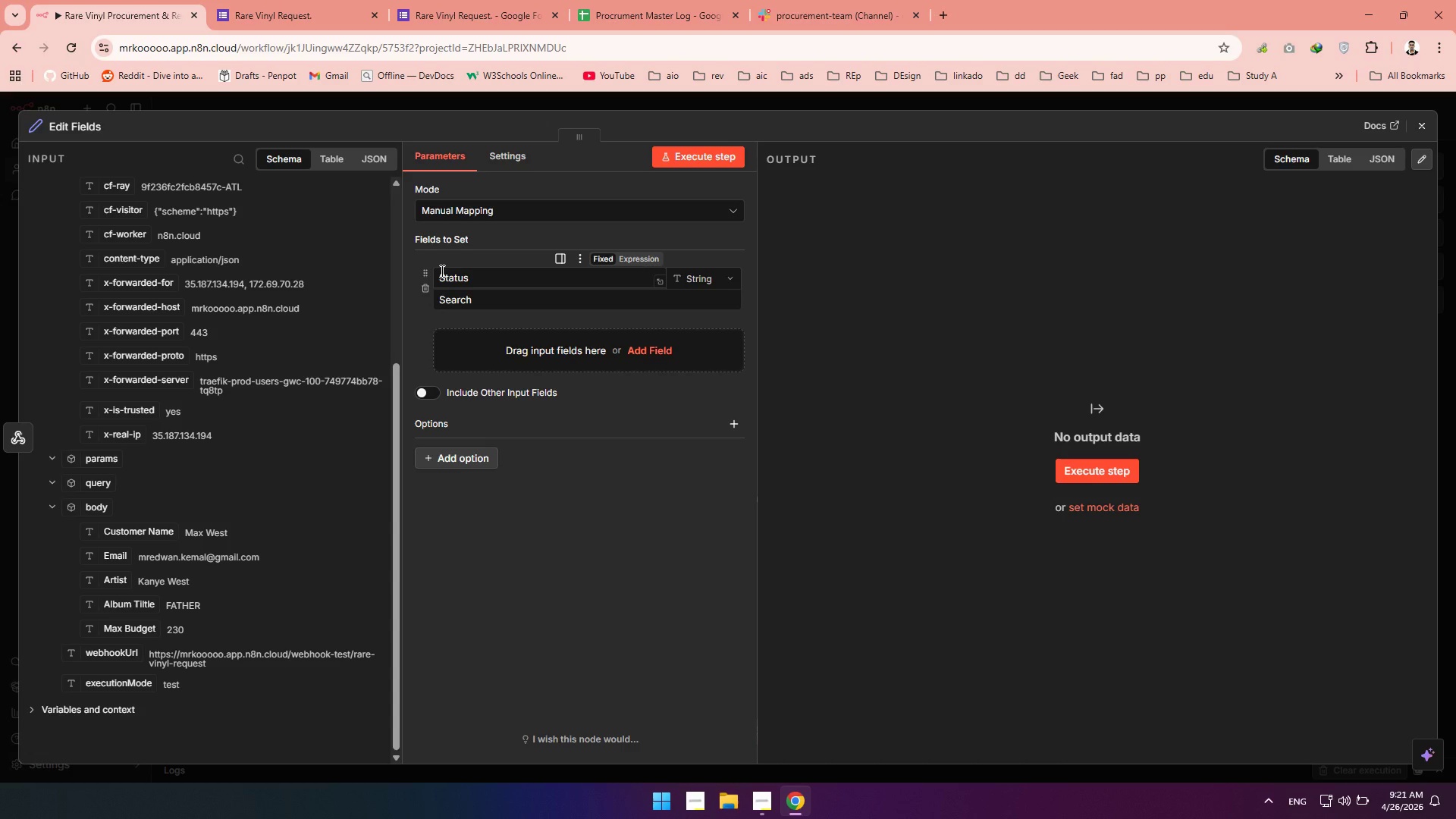 
type(ing)
 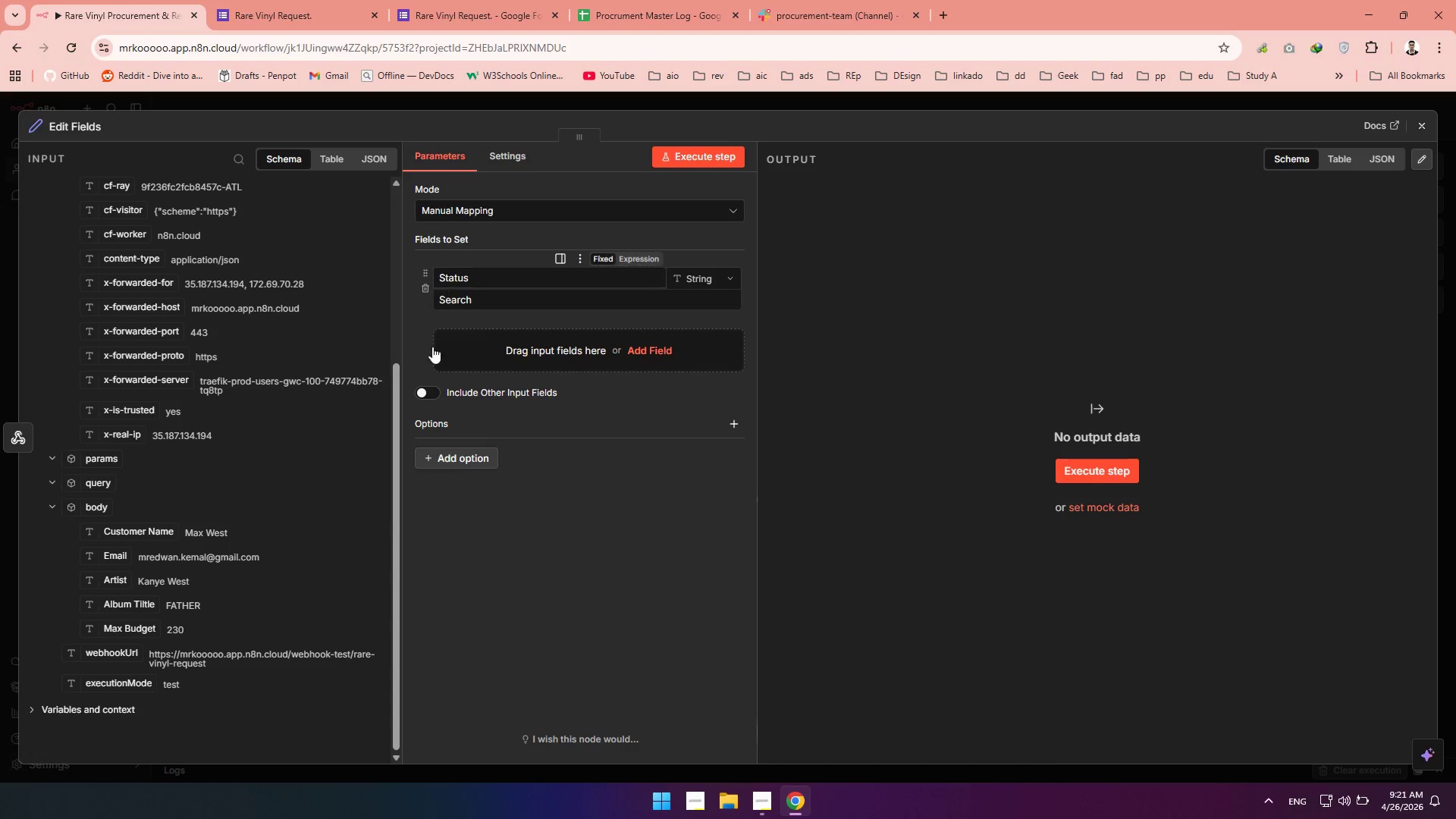 
left_click([544, 548])
 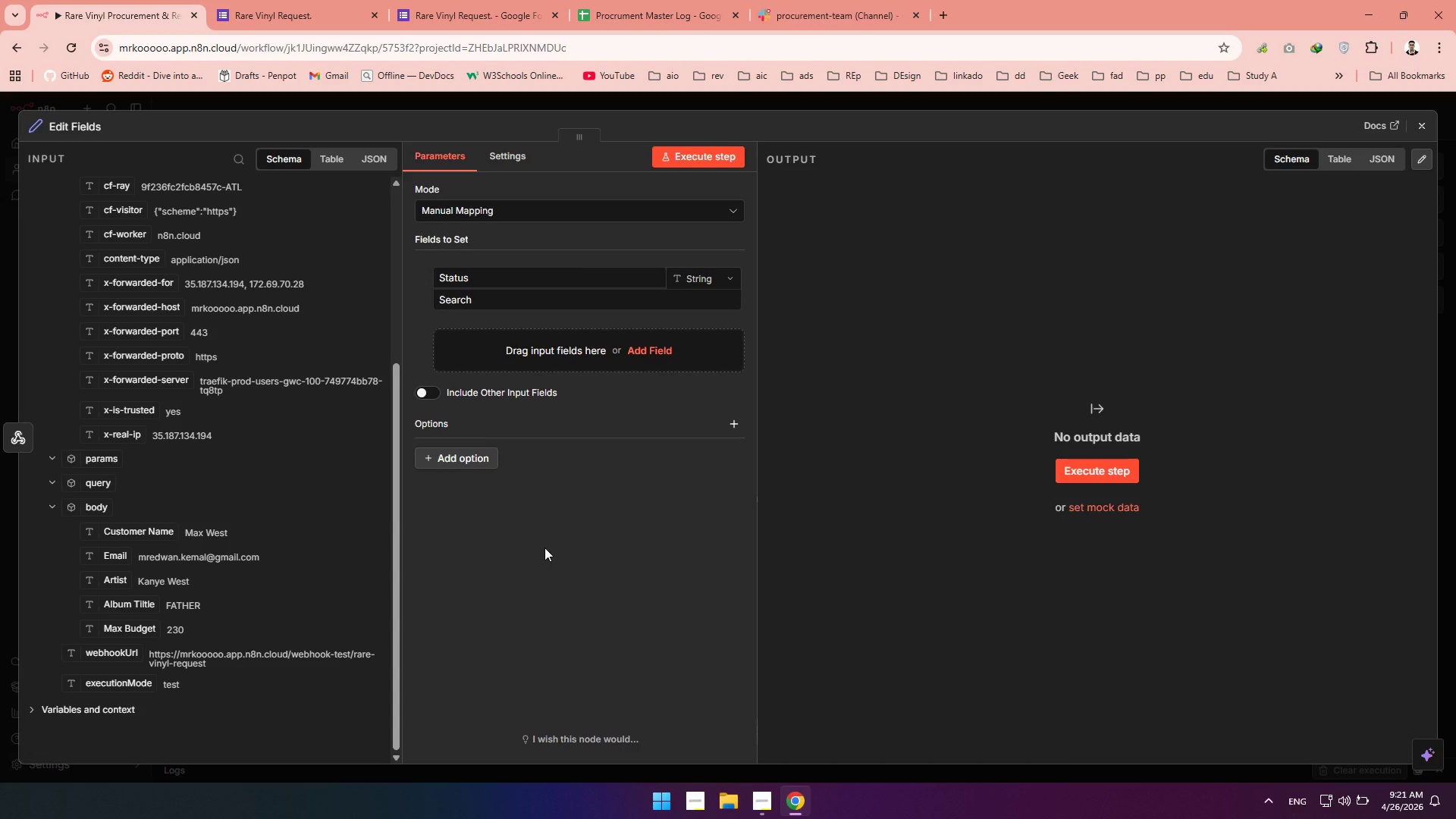 
key(Control+Z)
 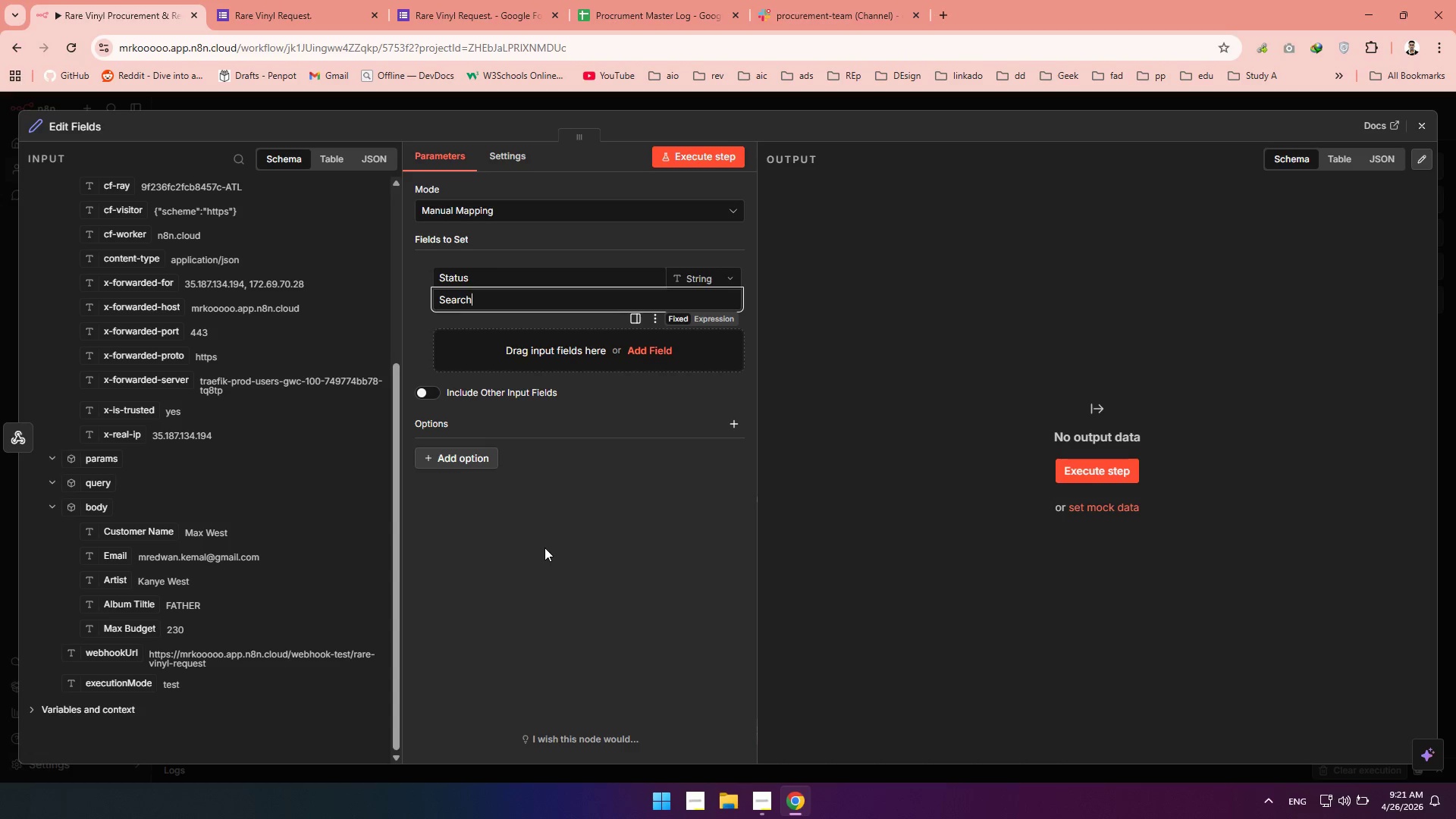 
key(Control+Z)
 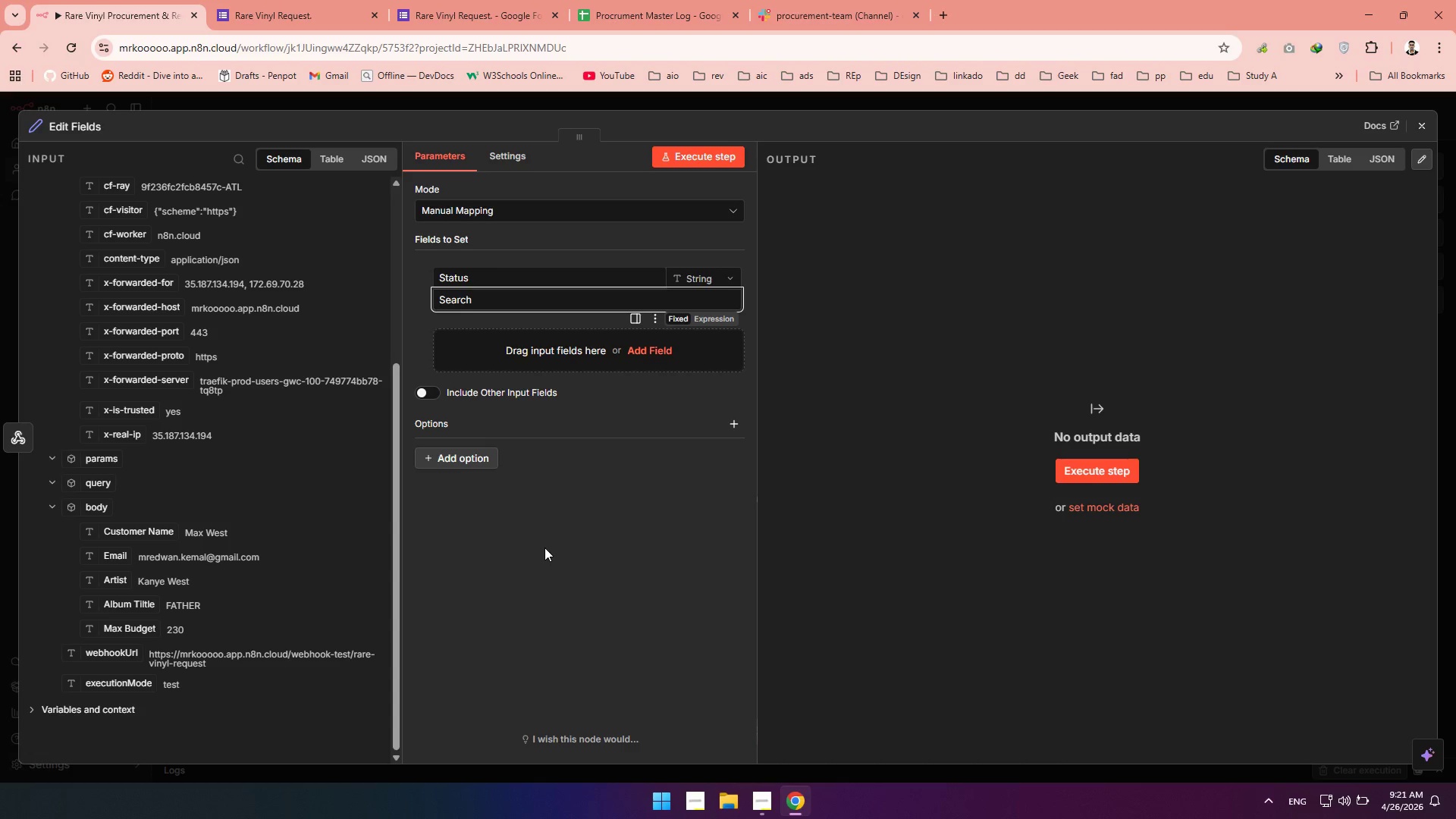 
key(Control+Z)
 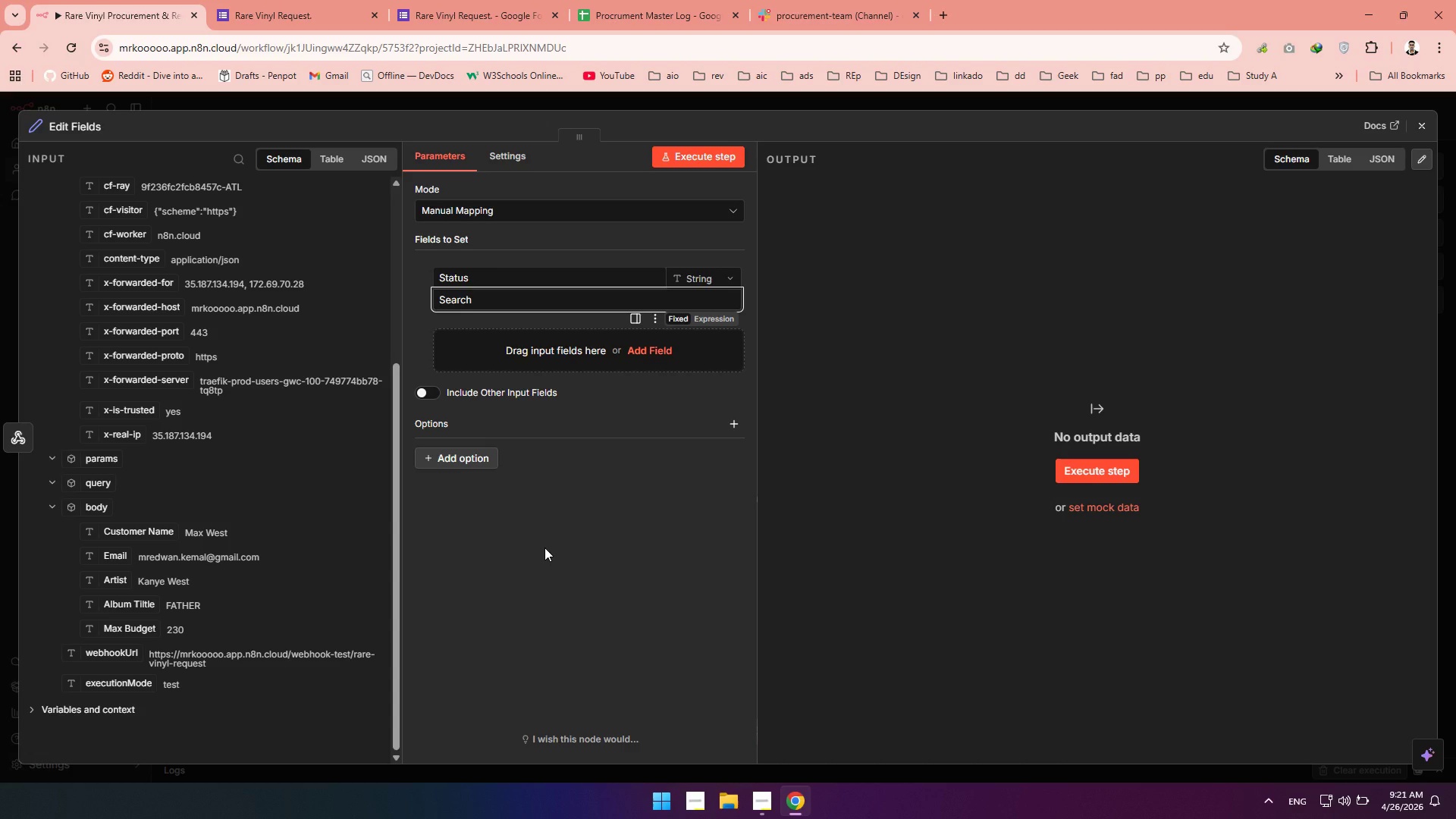 
key(Control+Z)
 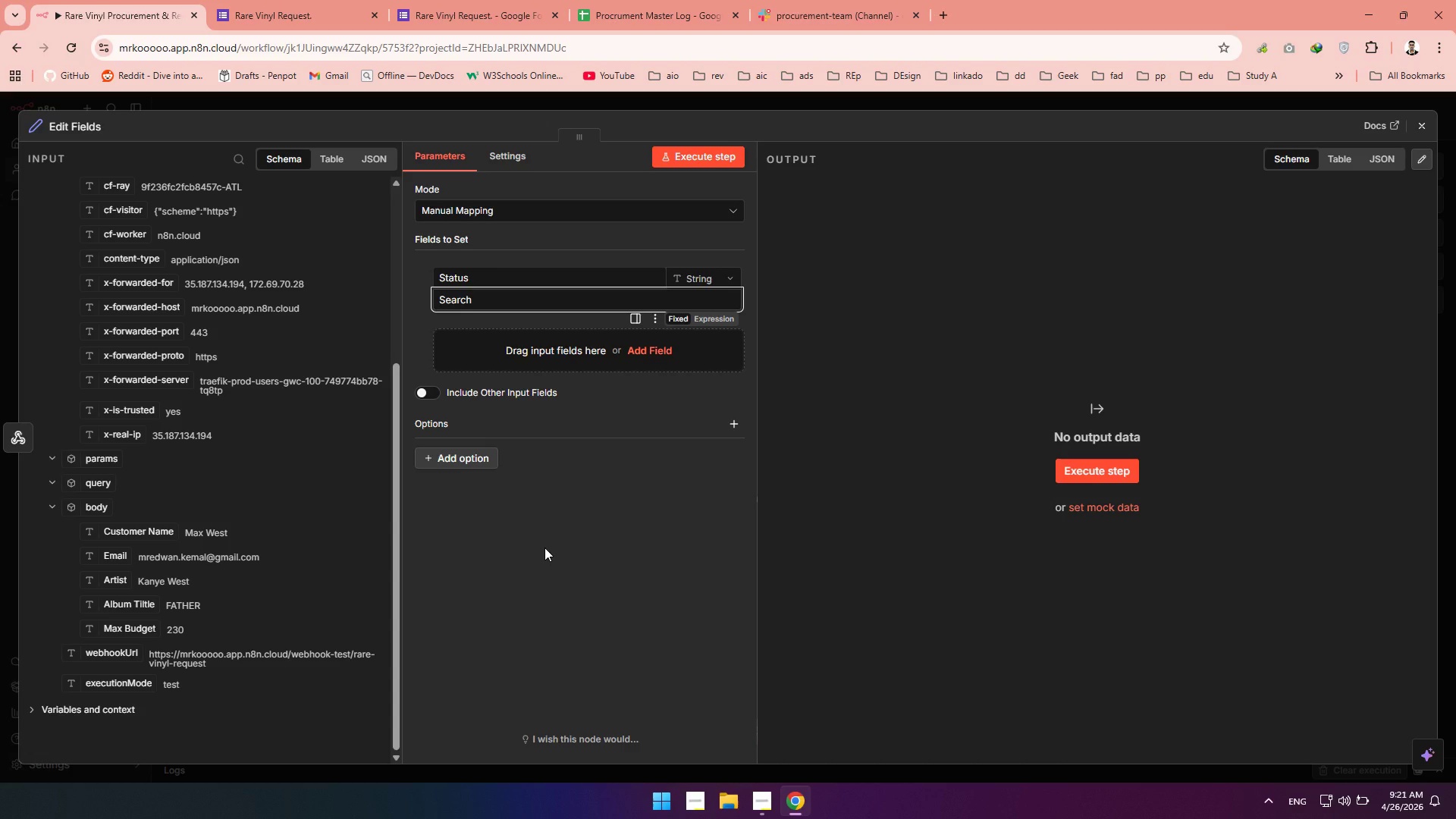 
key(Control+Z)
 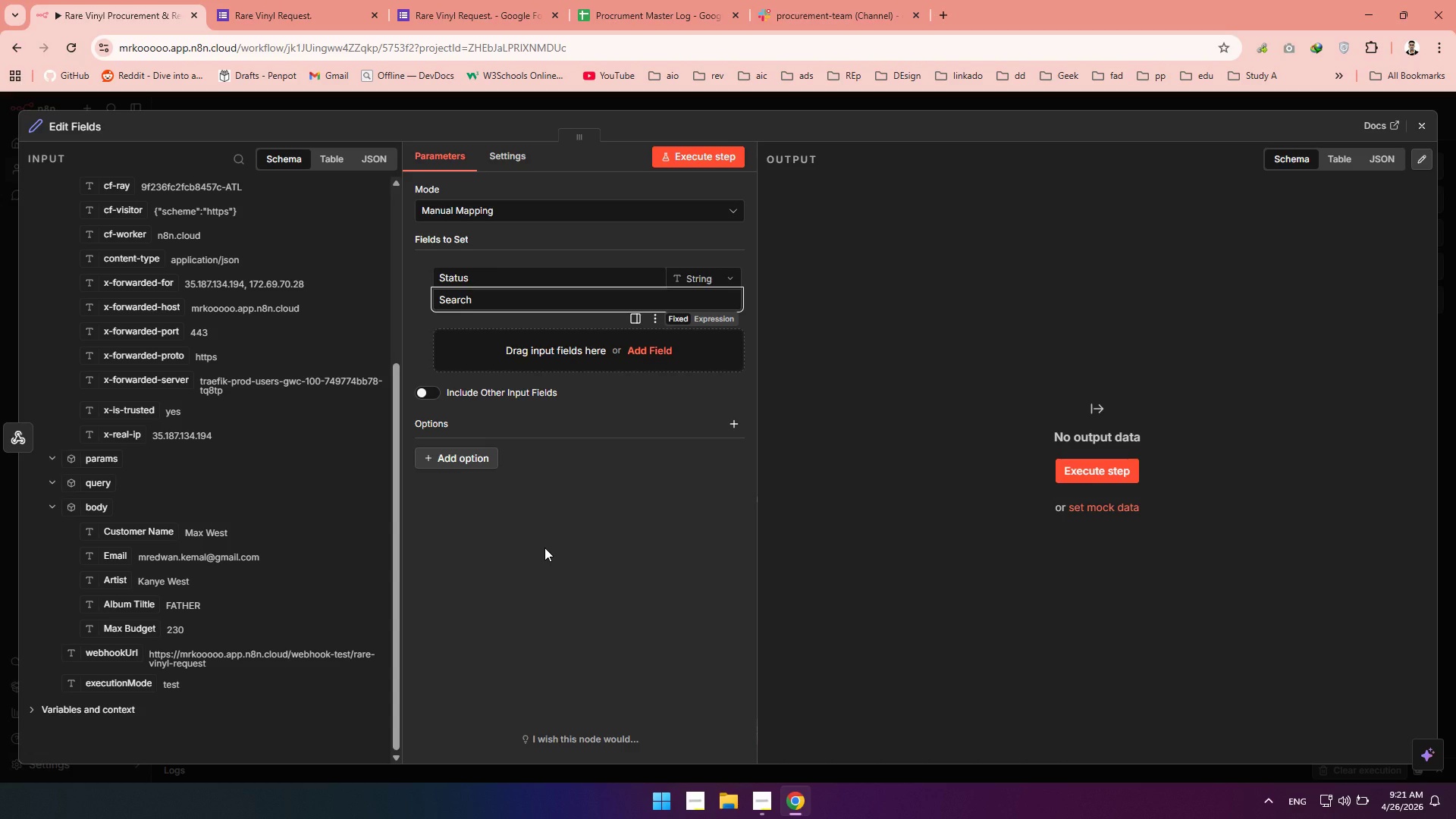 
key(Control+Z)
 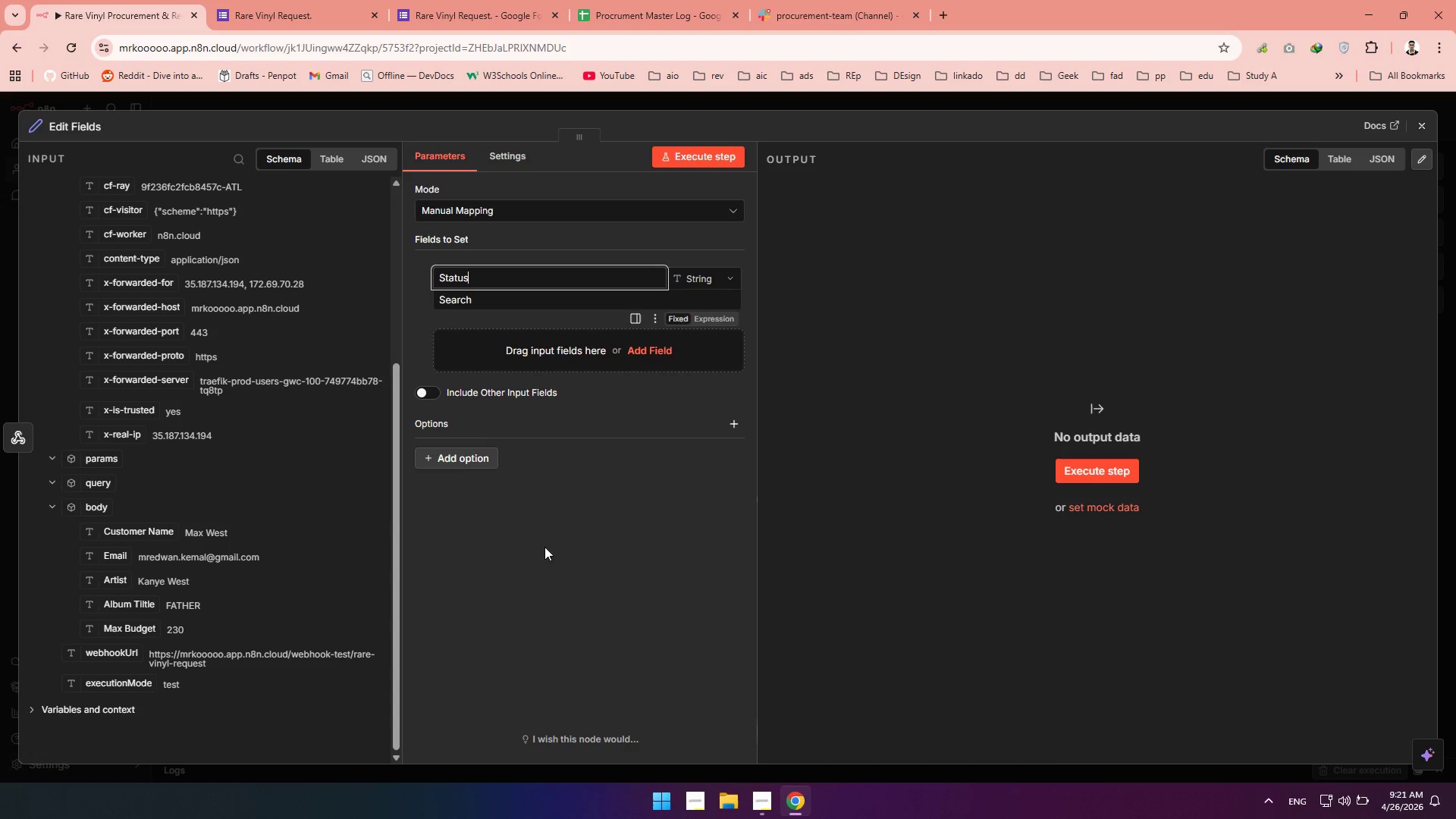 
key(Control+Z)
 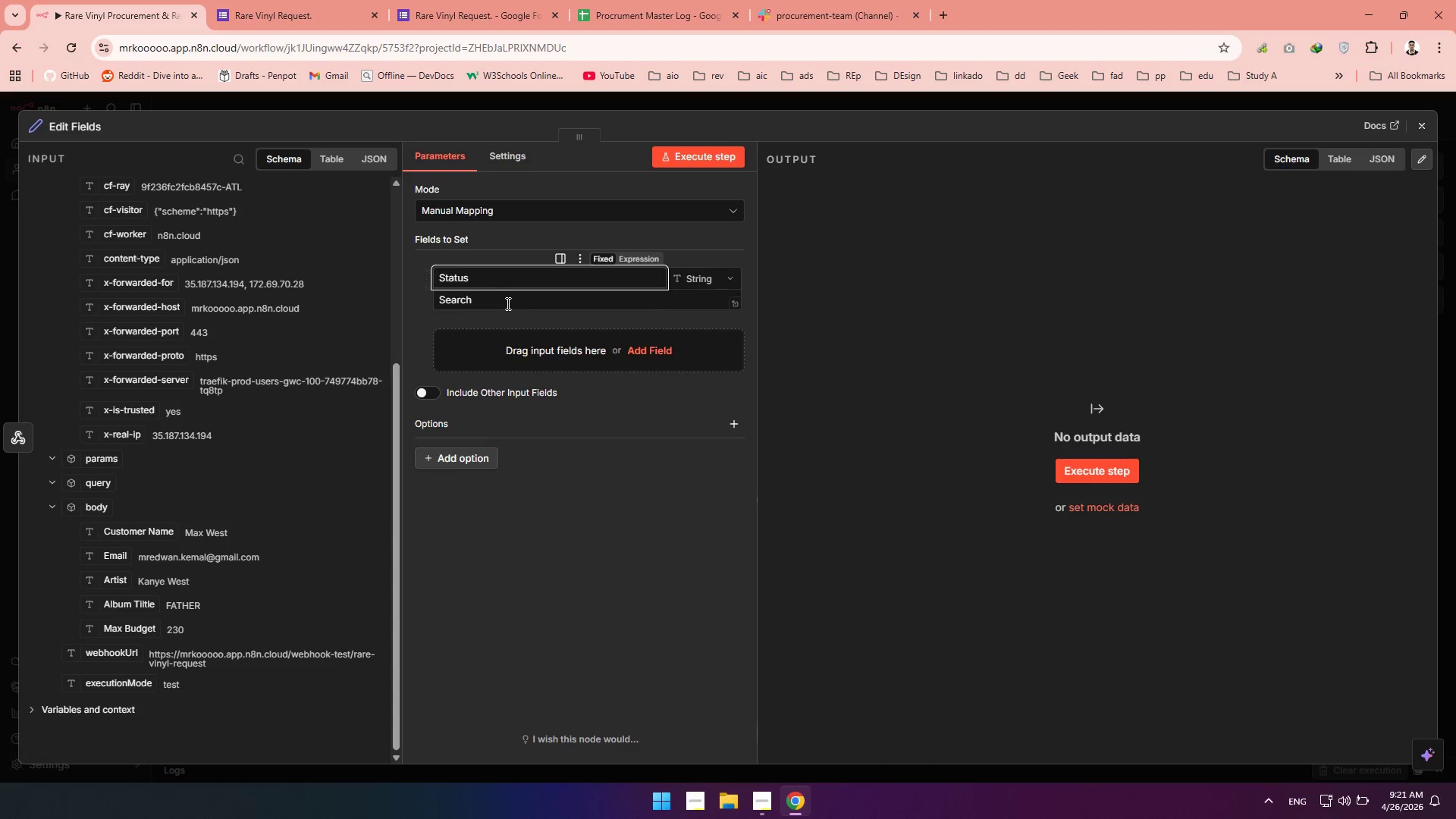 
left_click([510, 293])
 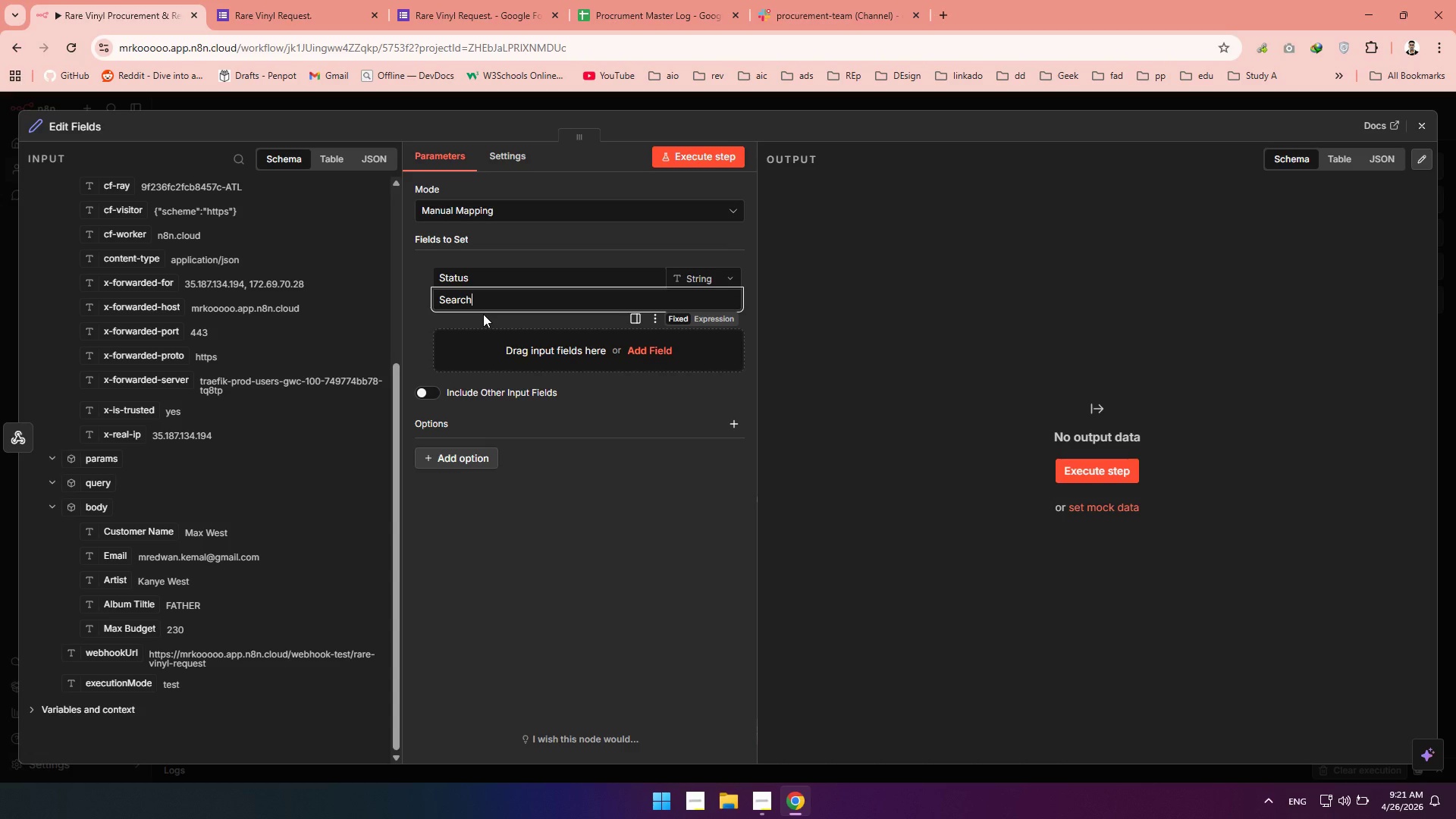 
type(ing)
 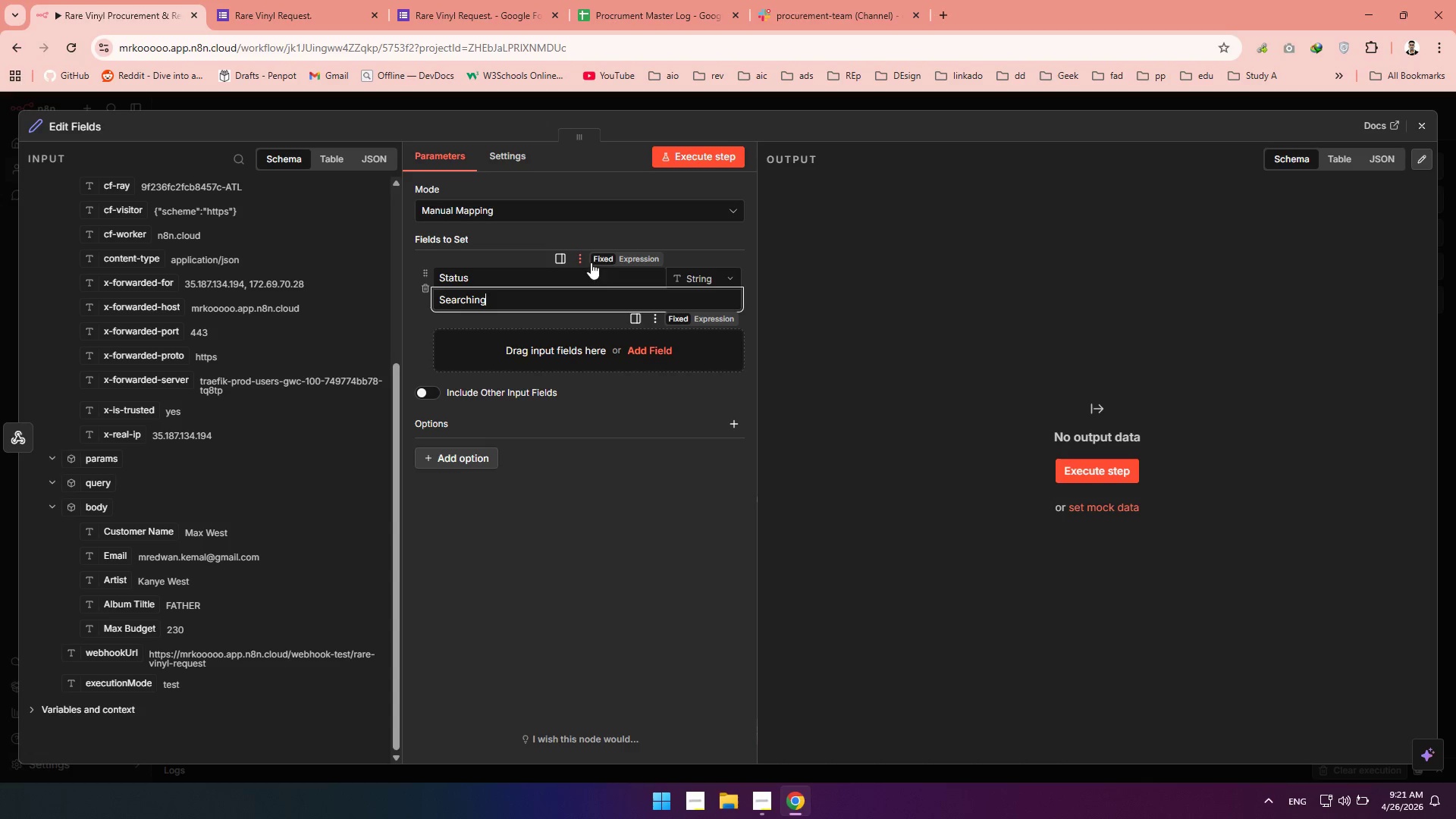 
left_click([645, 362])
 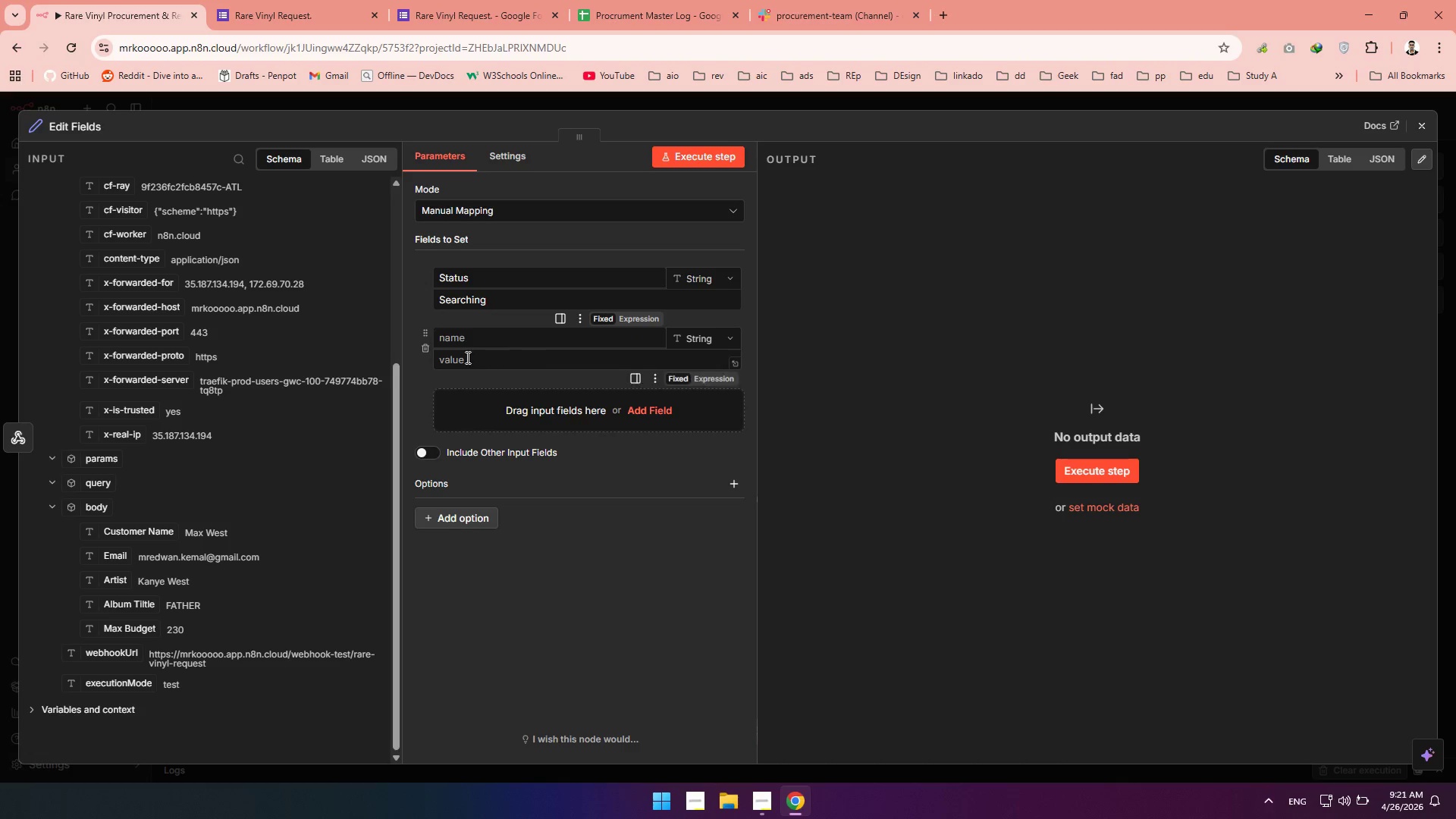 
left_click([443, 350])
 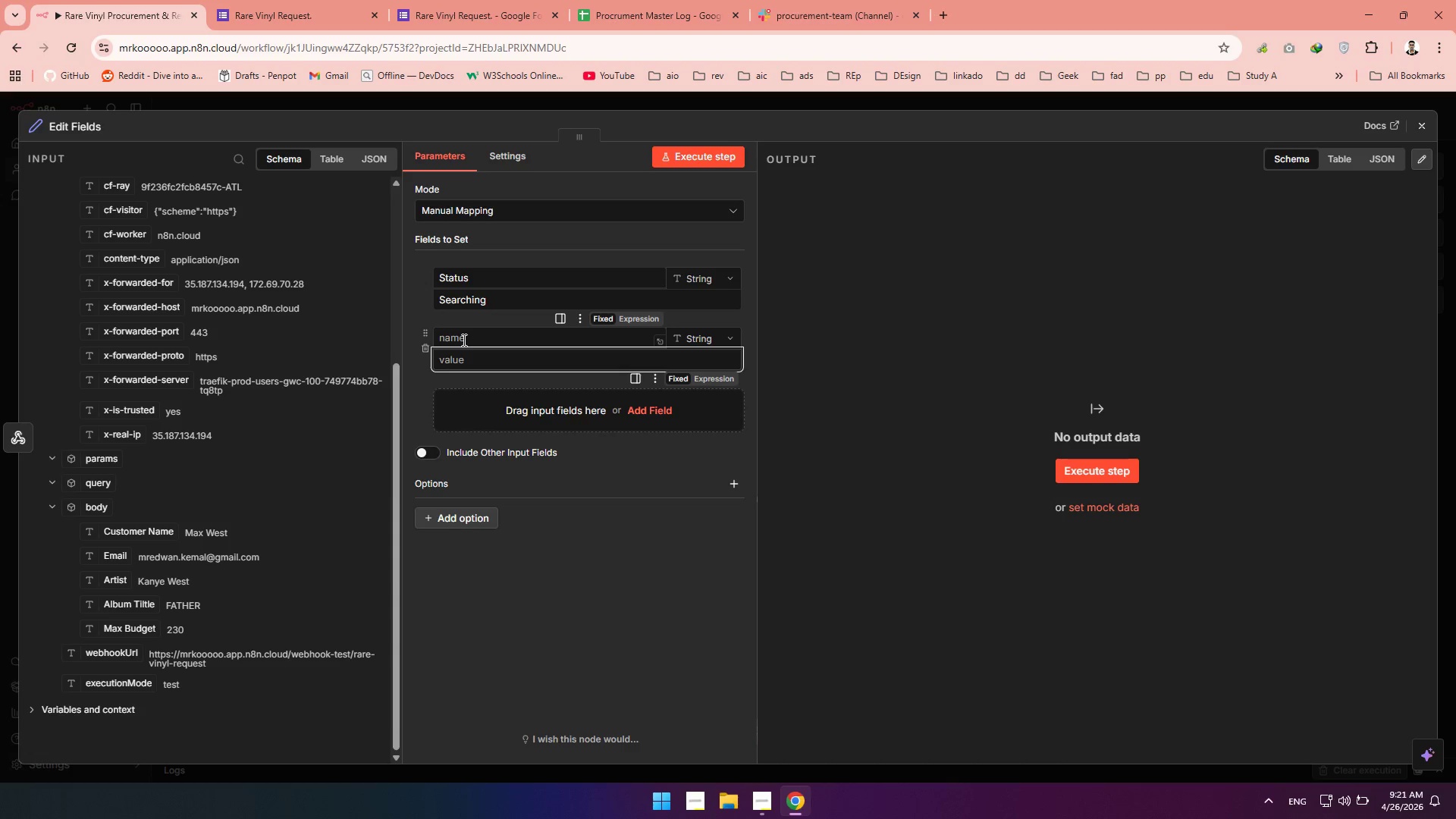 
left_click([463, 340])
 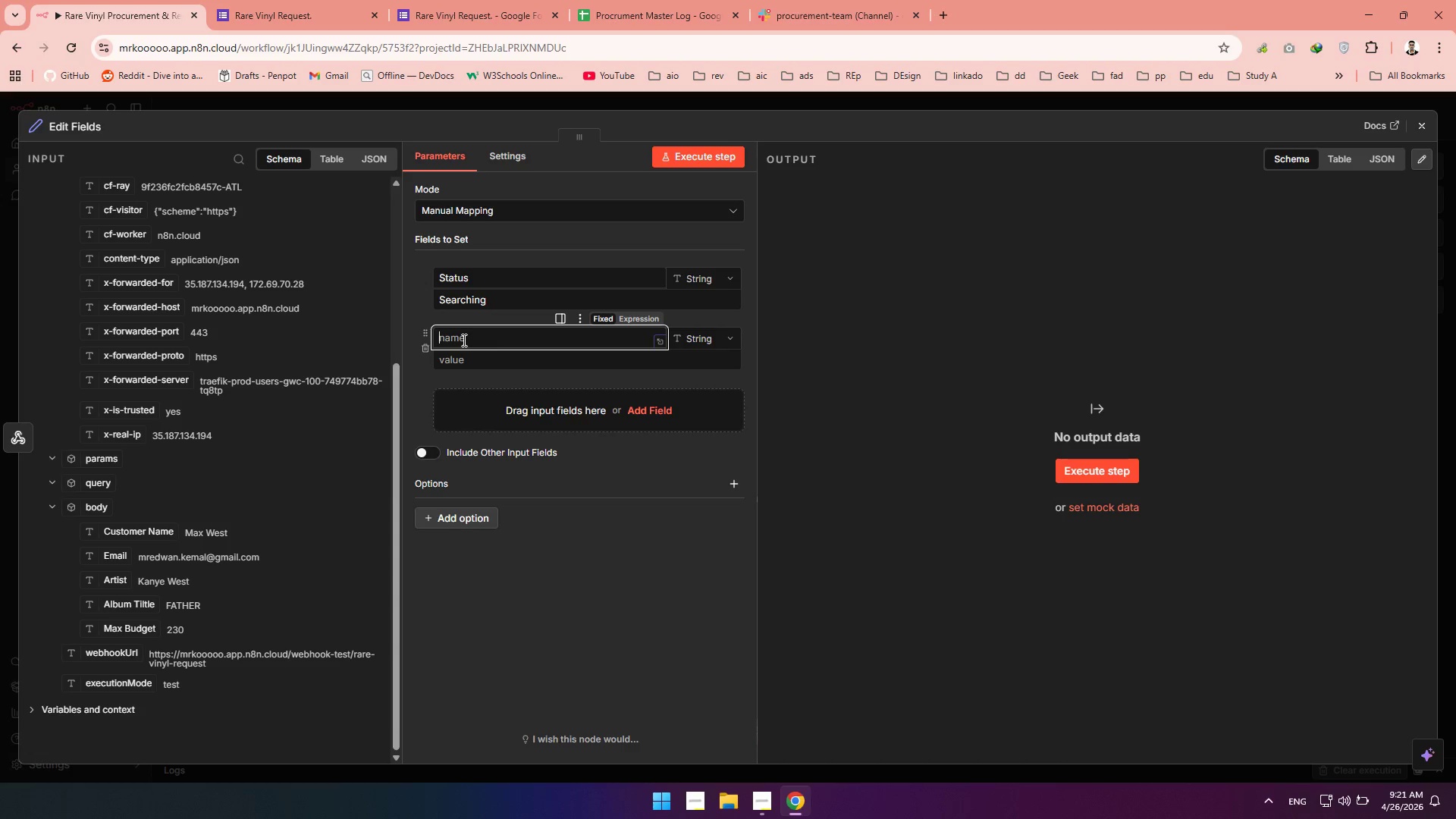 
type(Timestamp)
 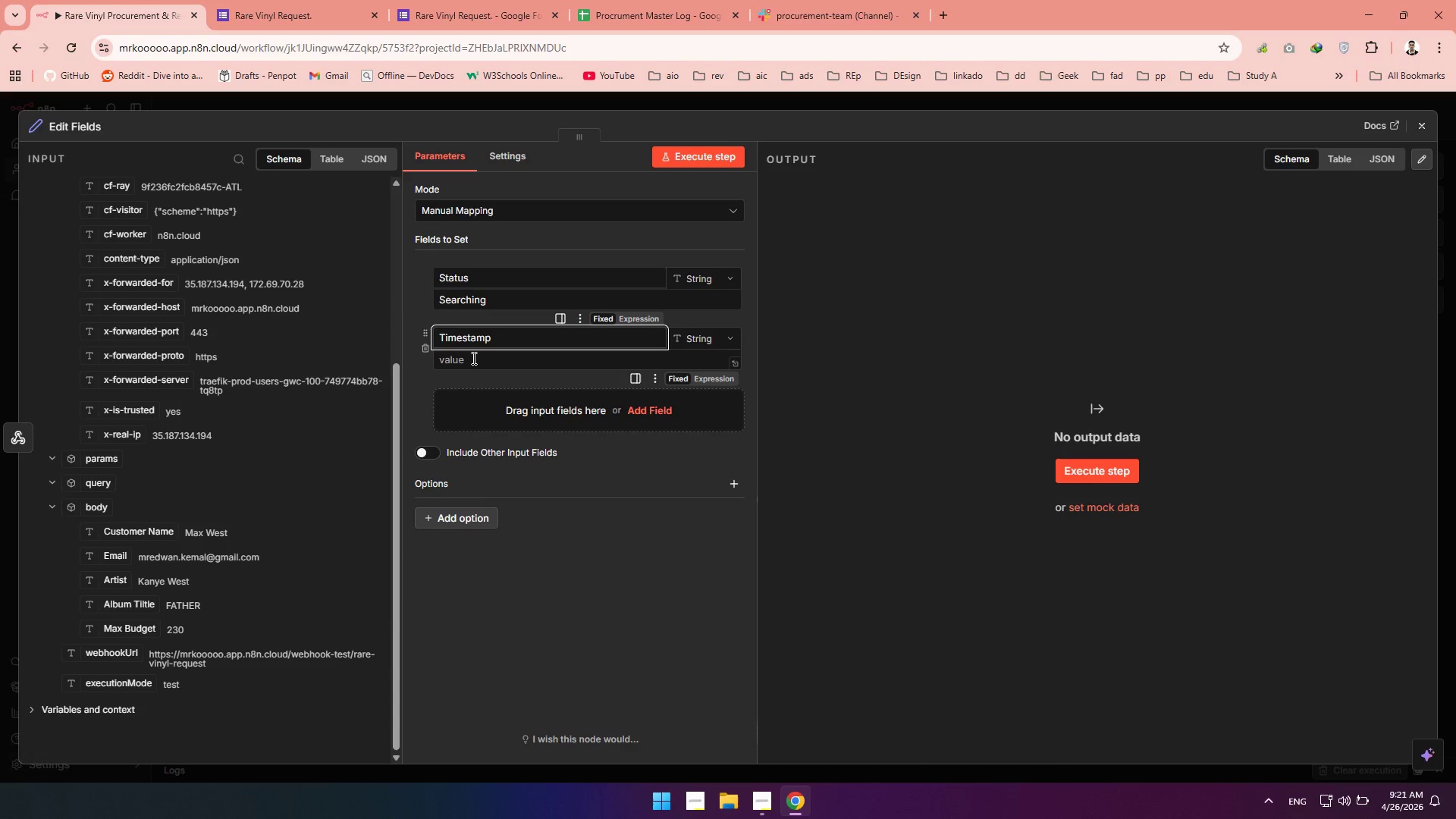 
left_click([472, 358])
 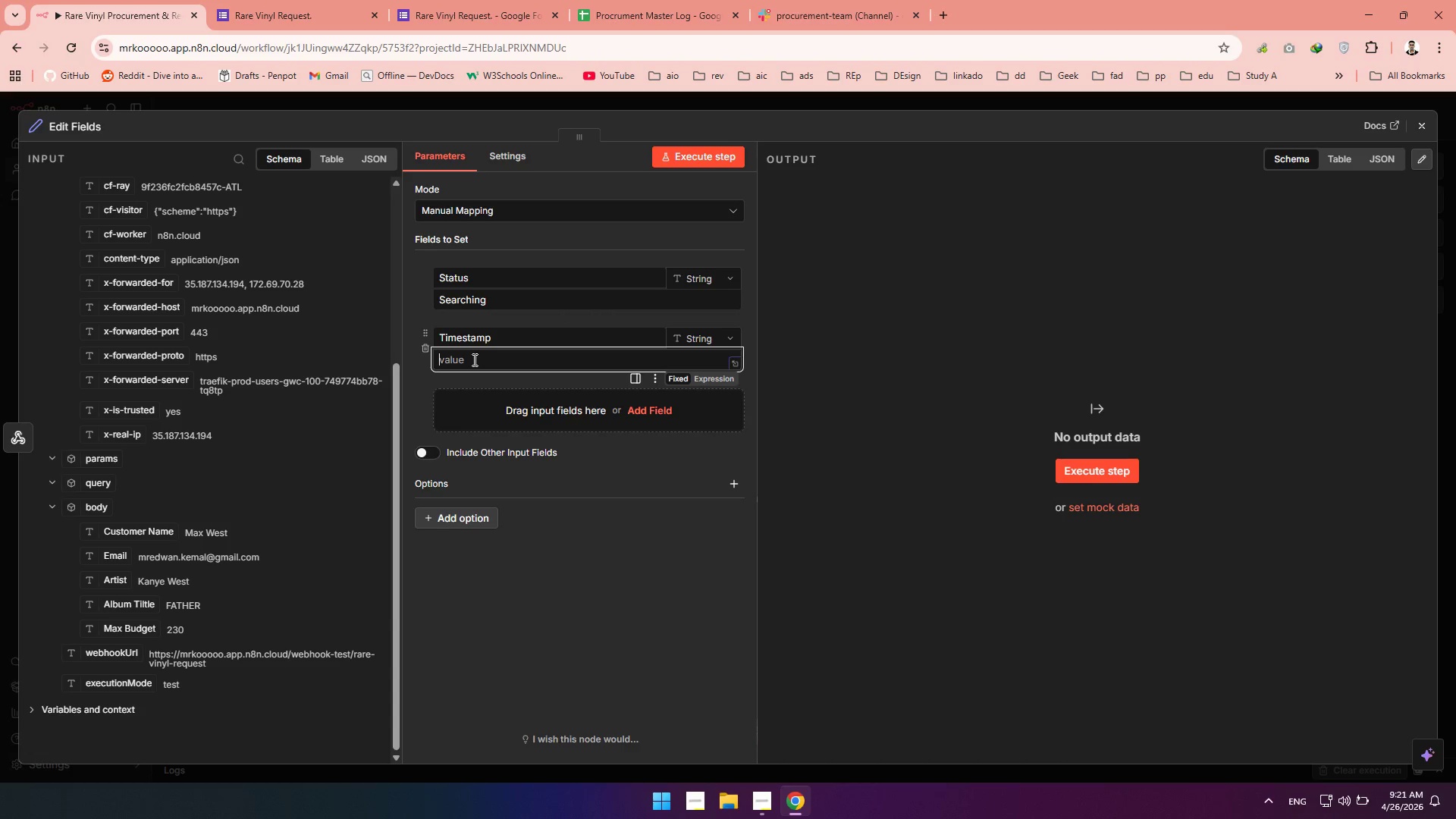 
key(Shift+BracketLeft)
 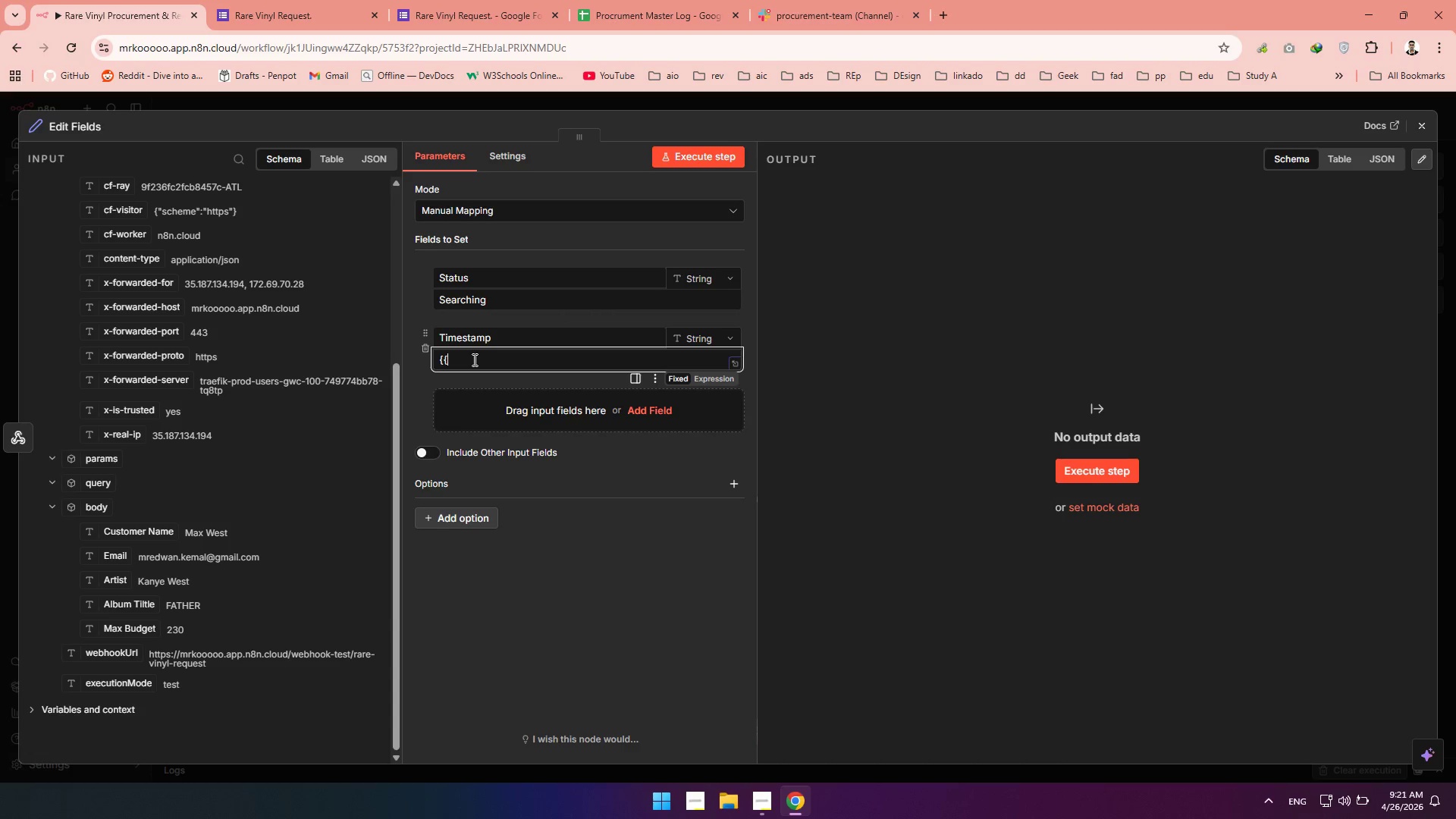 
key(Shift+BracketLeft)
 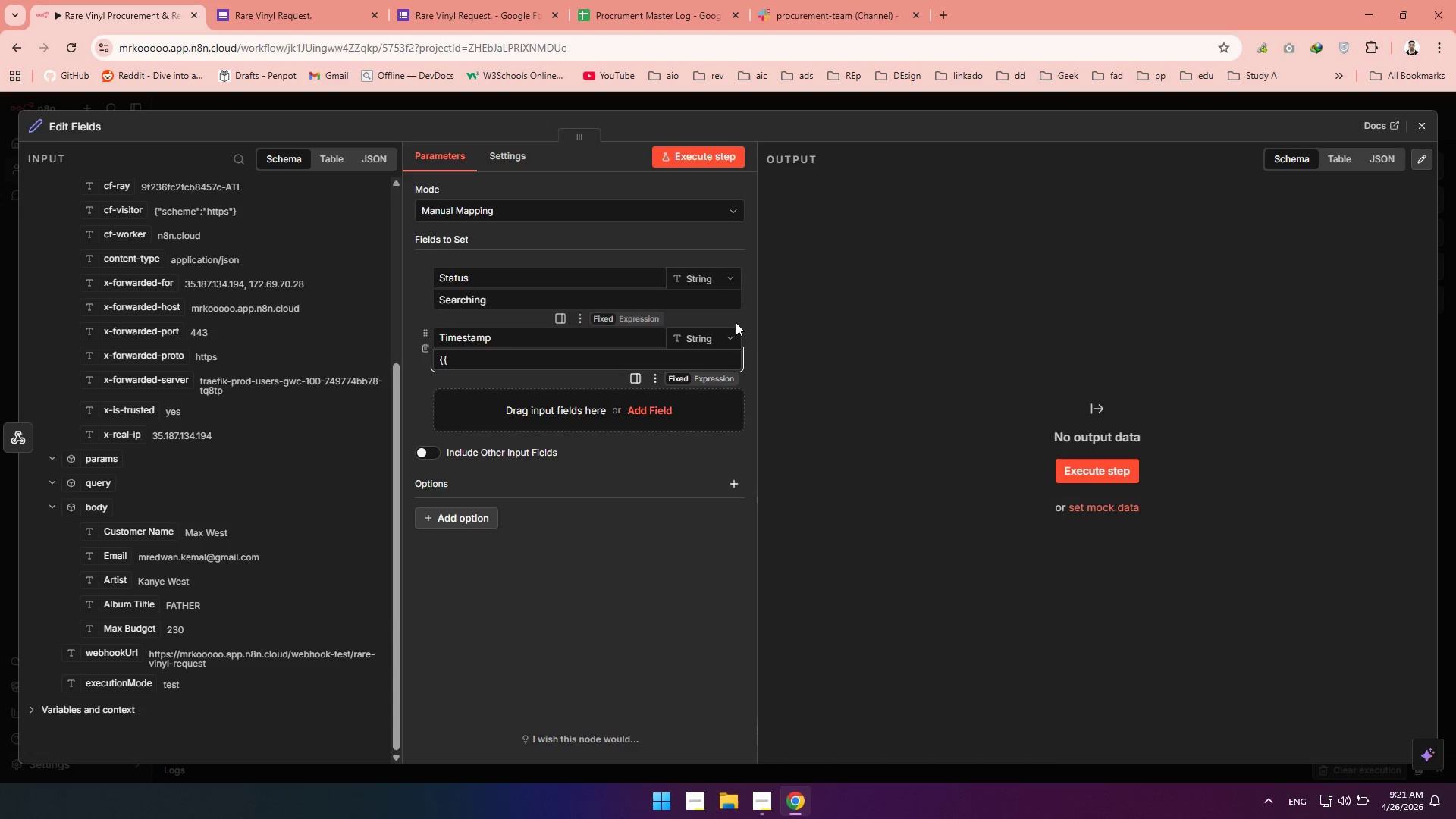 
left_click([711, 378])
 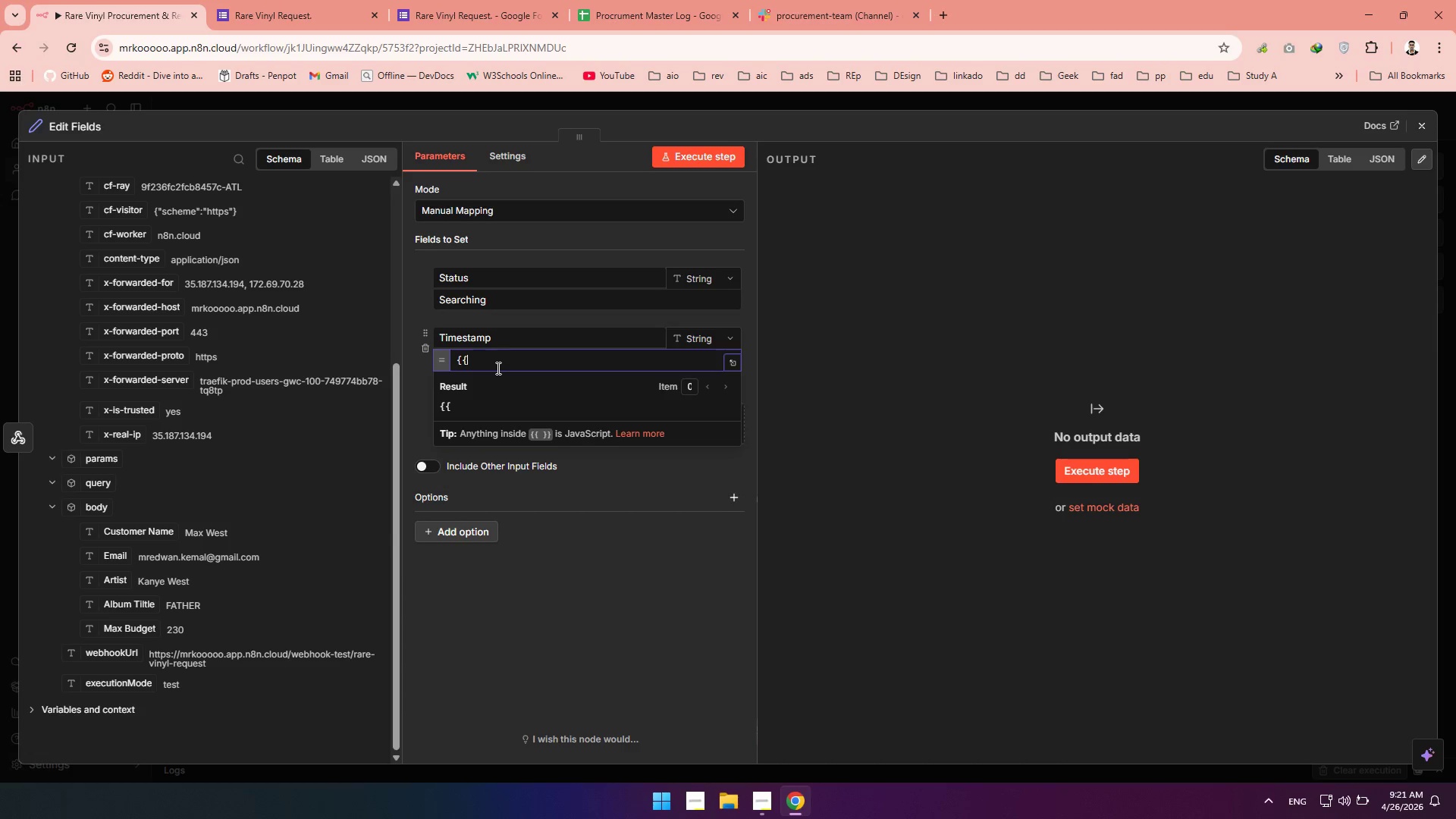 
key(Shift+BracketRight)
 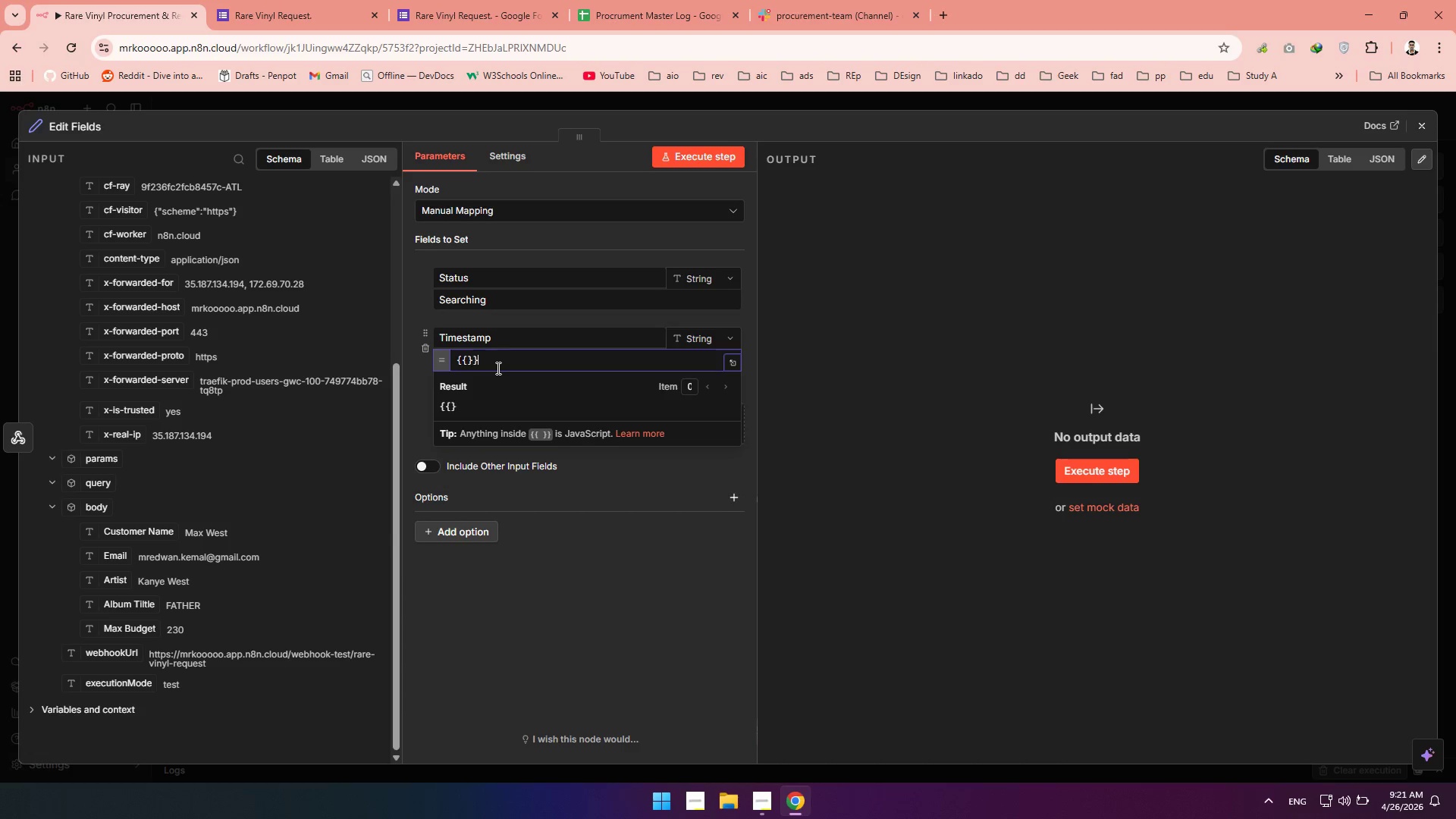 
key(Shift+BracketRight)
 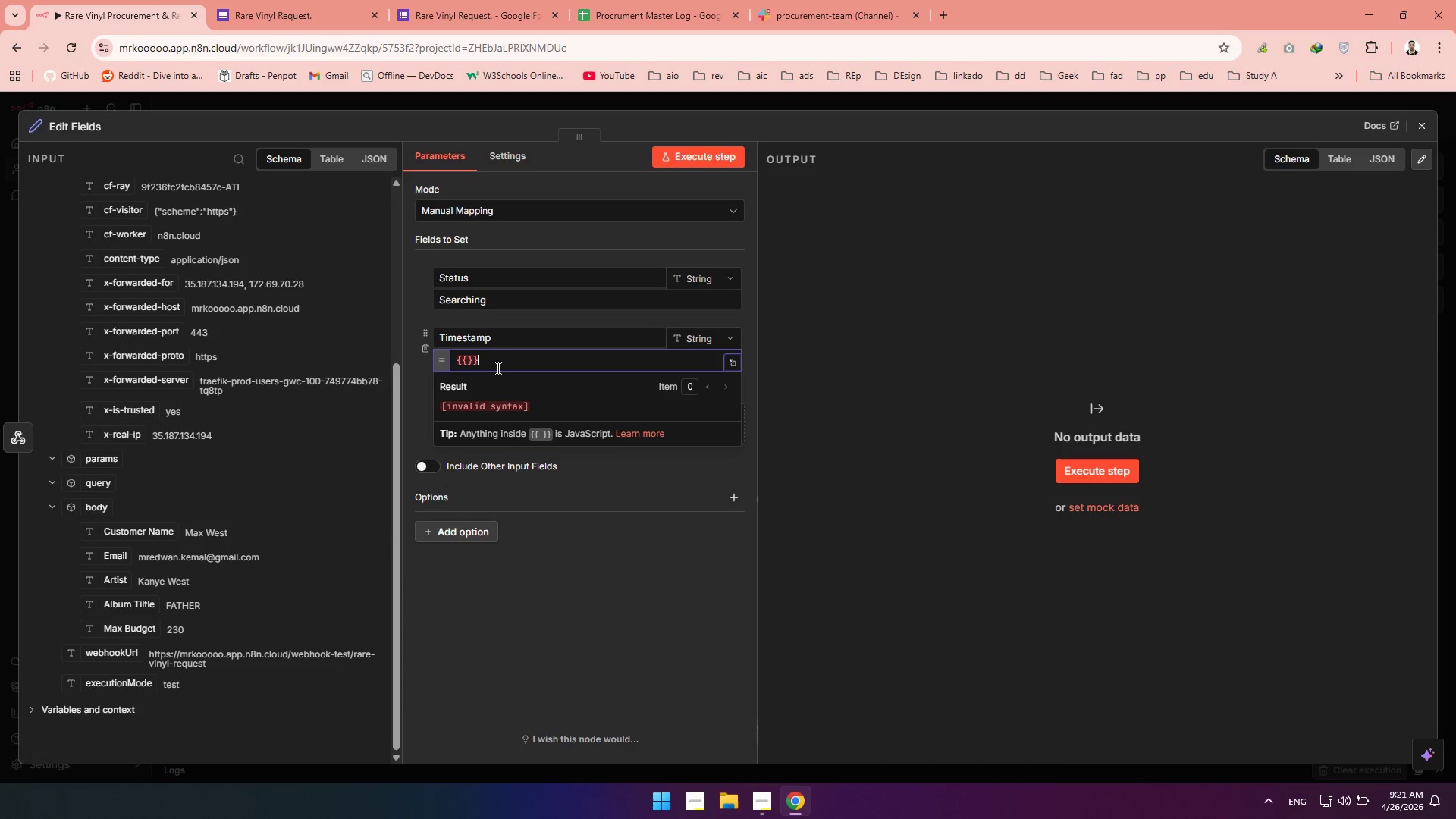 
key(ArrowLeft)
 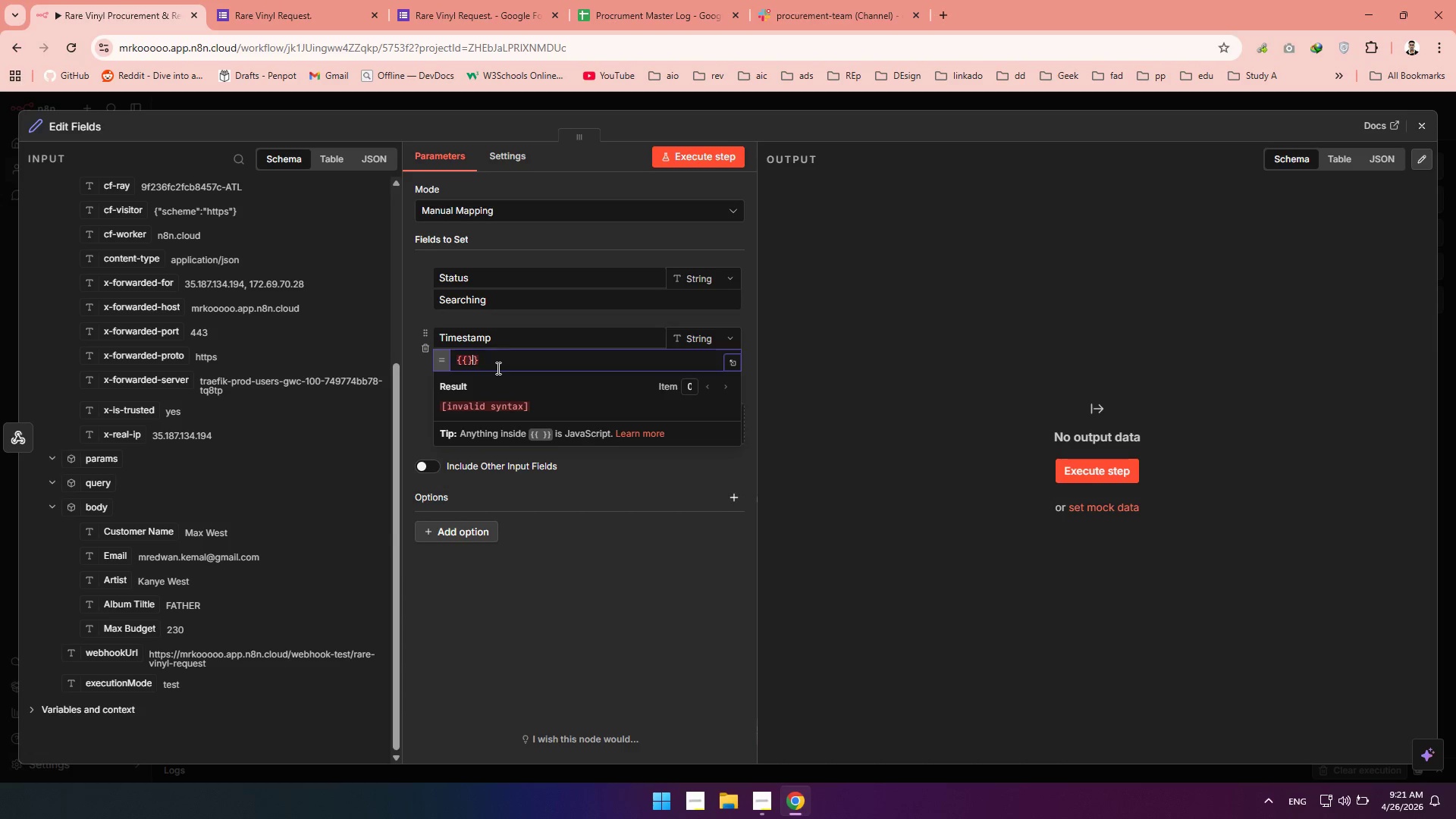 
key(ArrowLeft)
 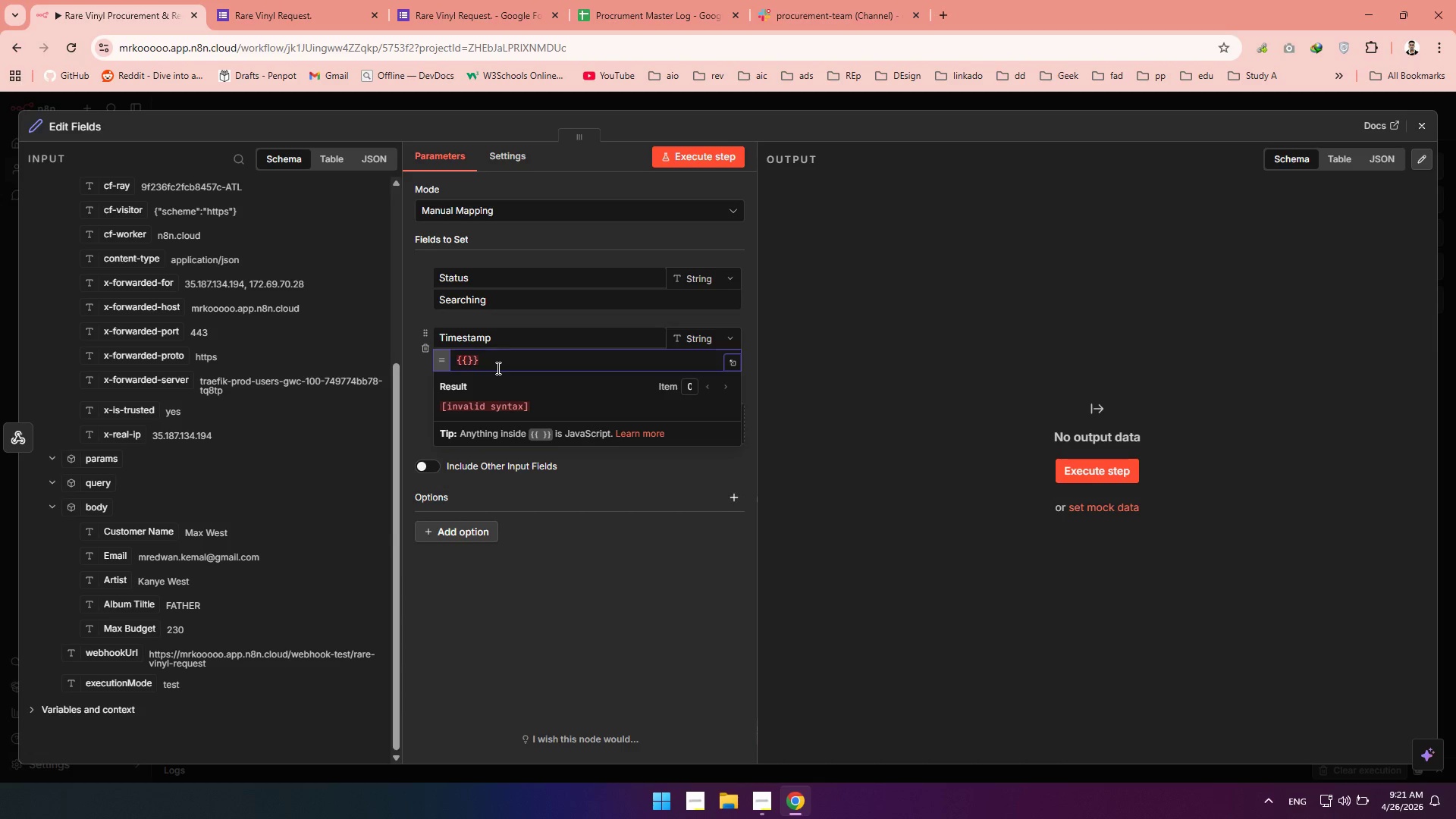 
type($now.form)
 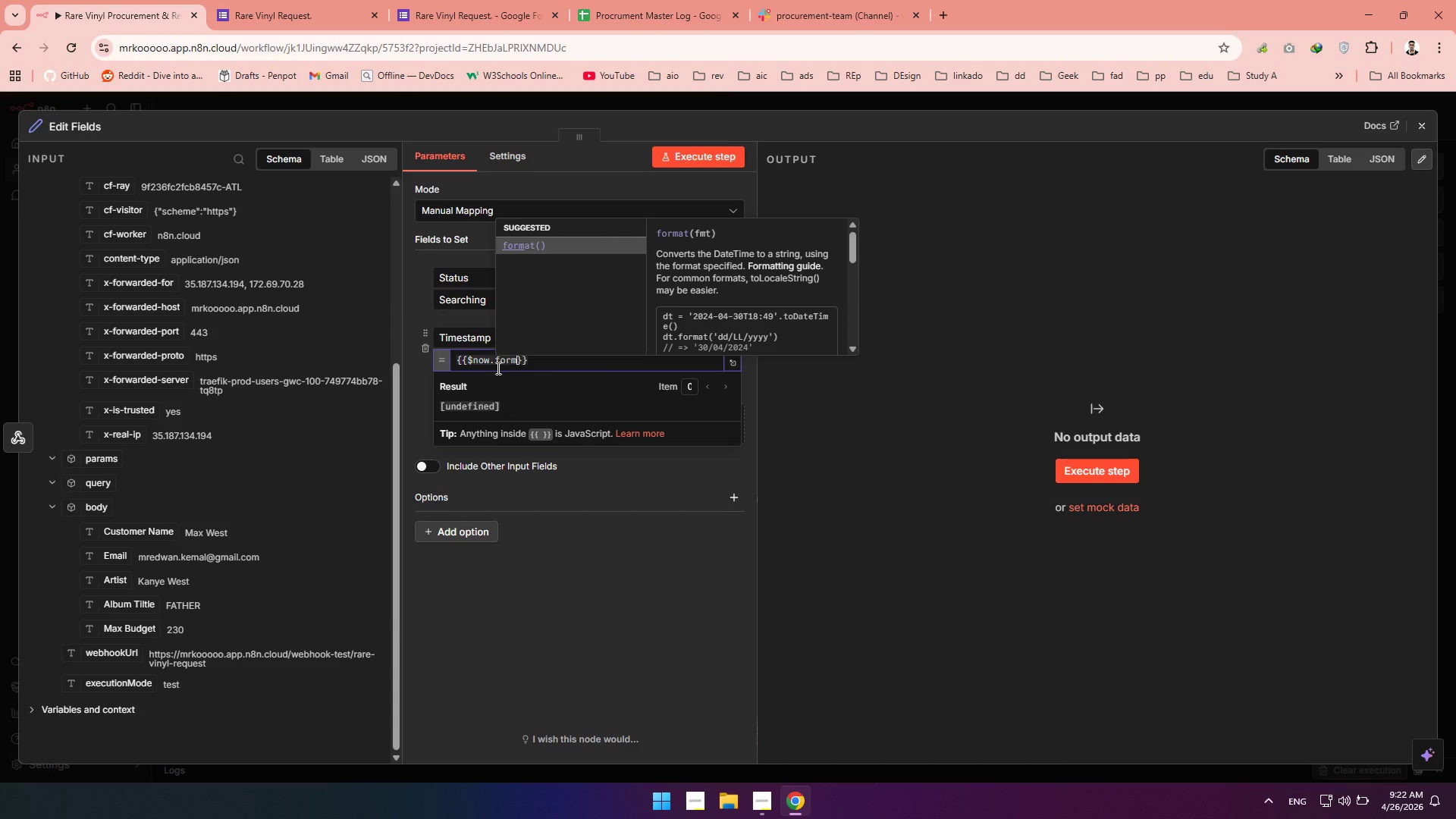 
key(Enter)
 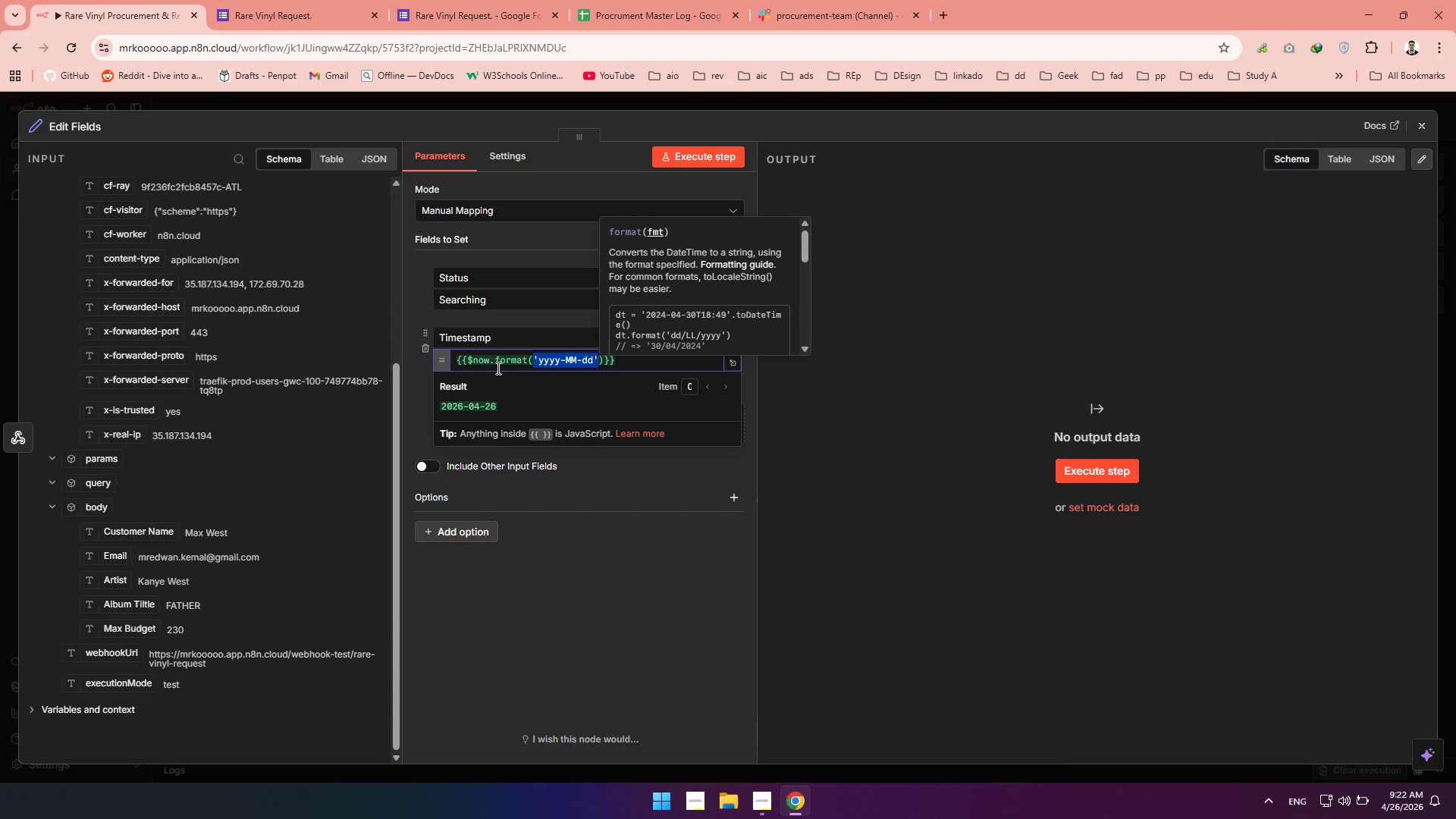 
key(ArrowRight)
 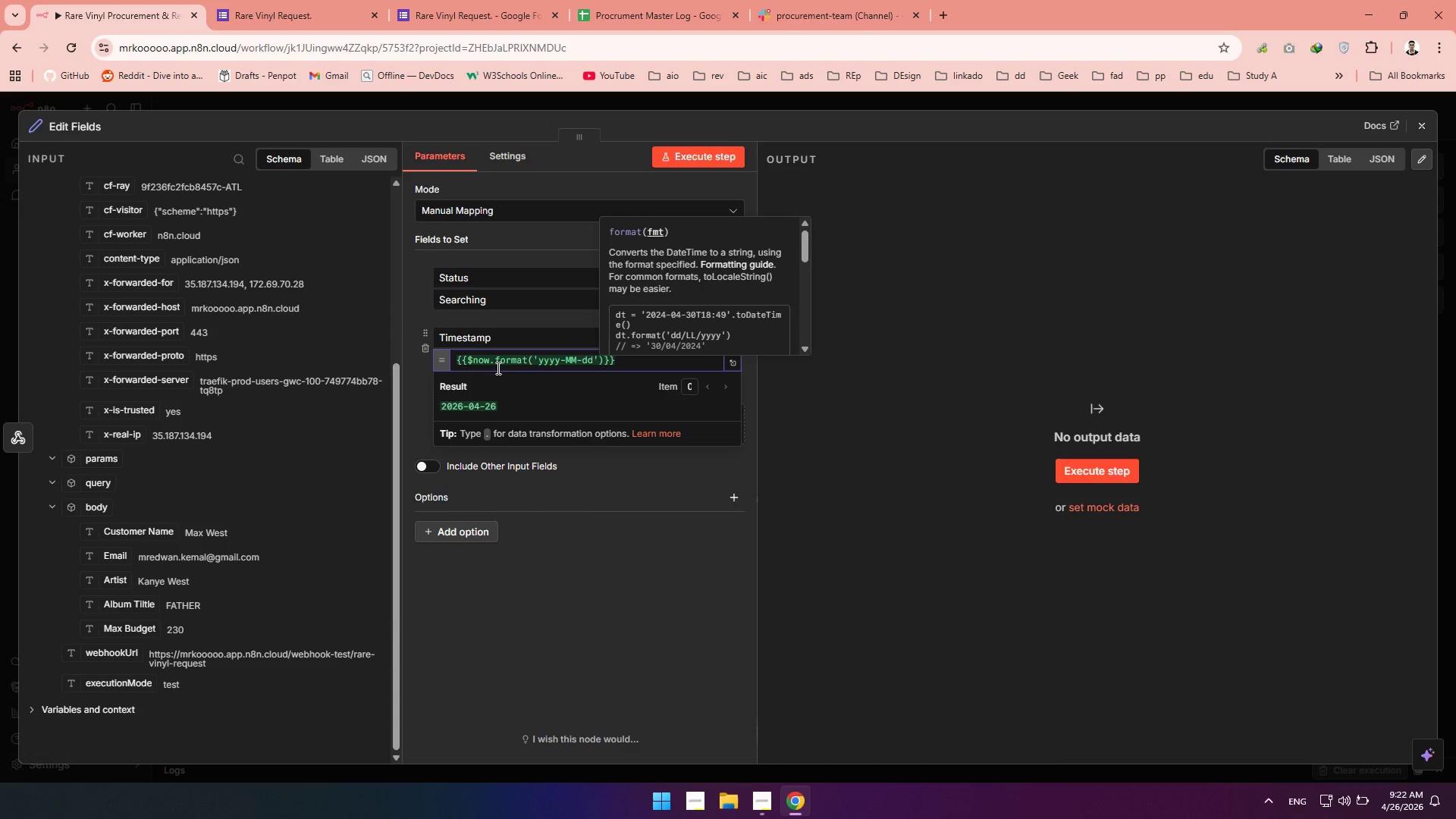 
key(ArrowLeft)
 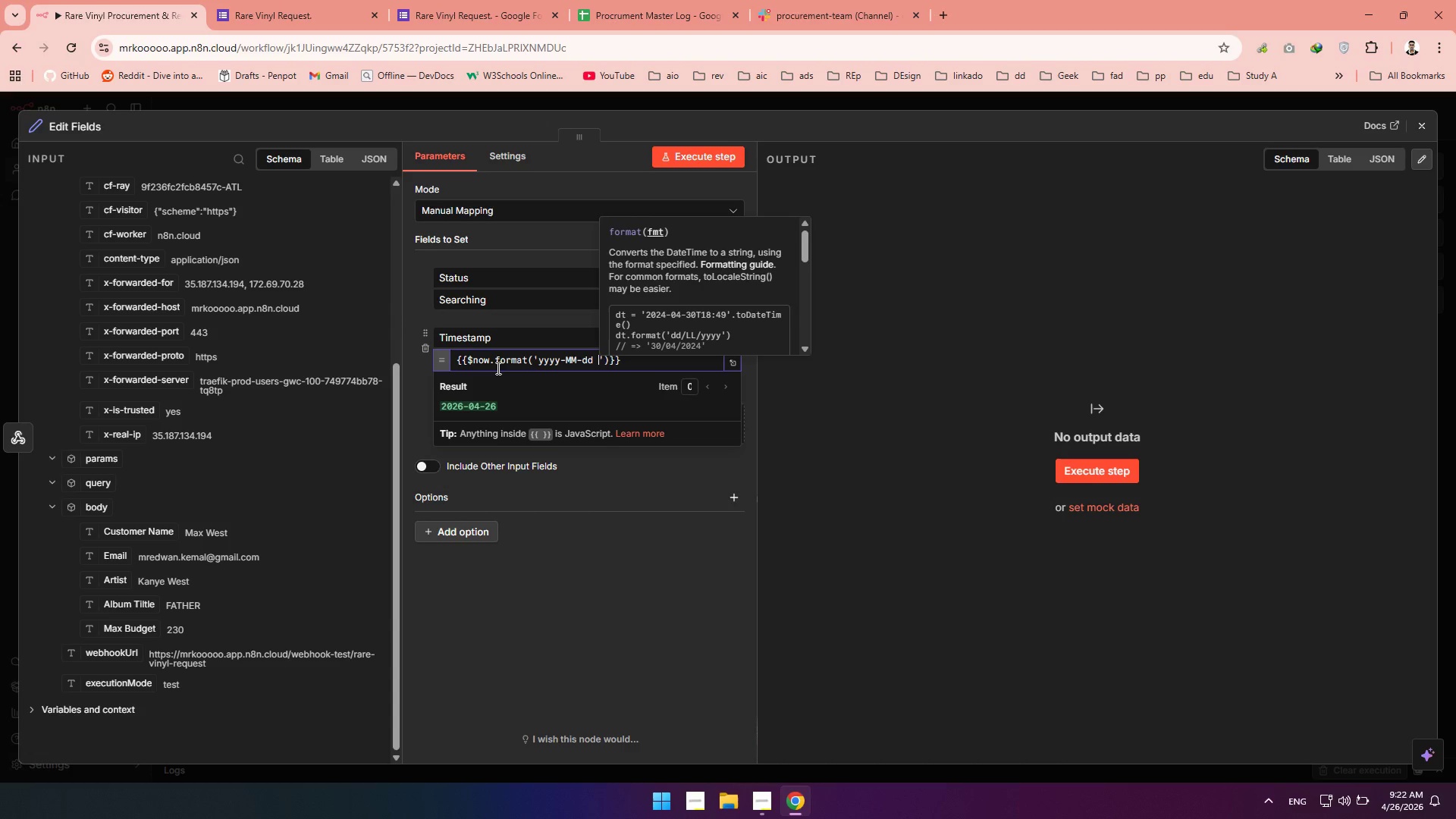 
key(Space)
 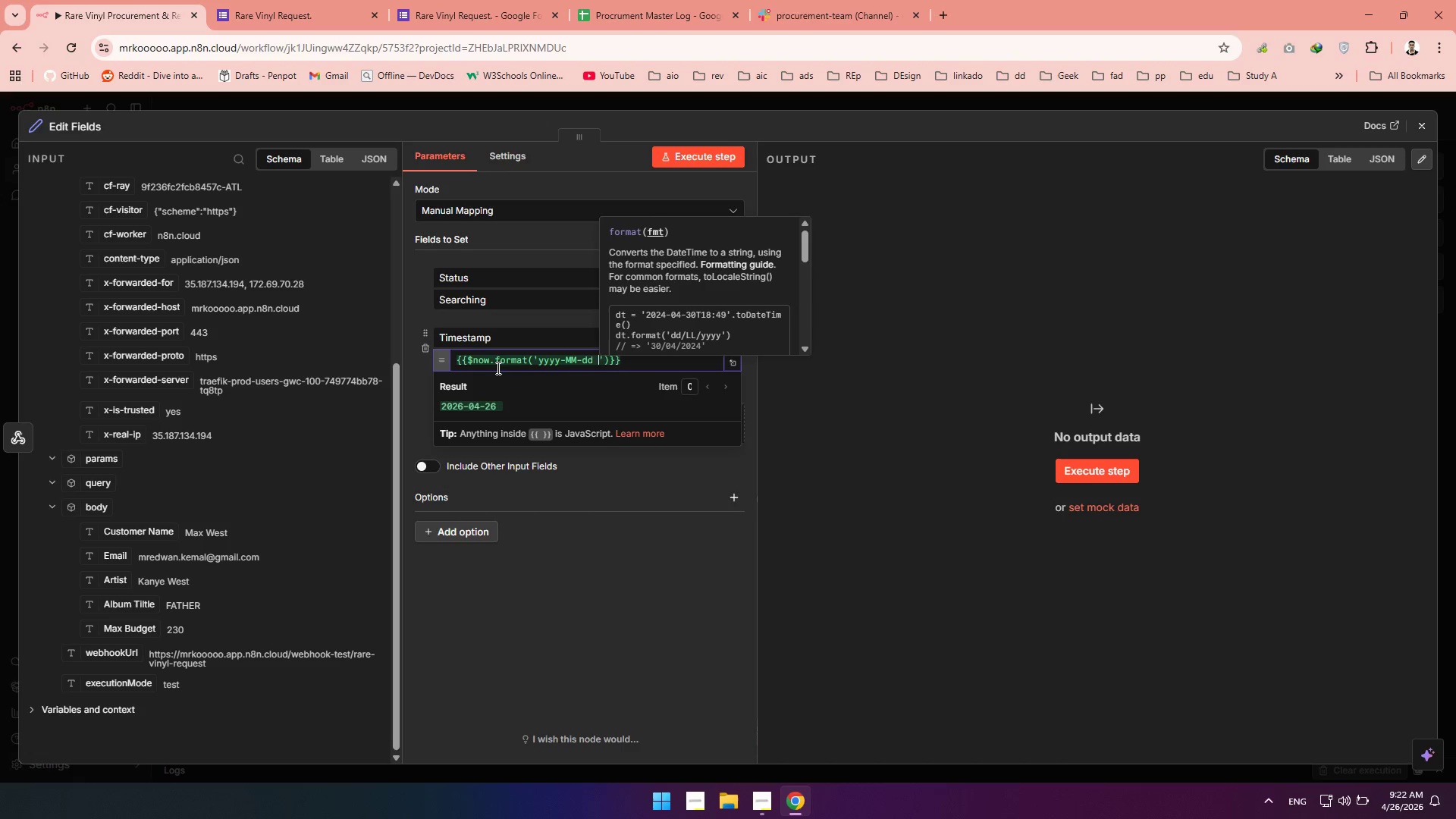 
wait(11.06)
 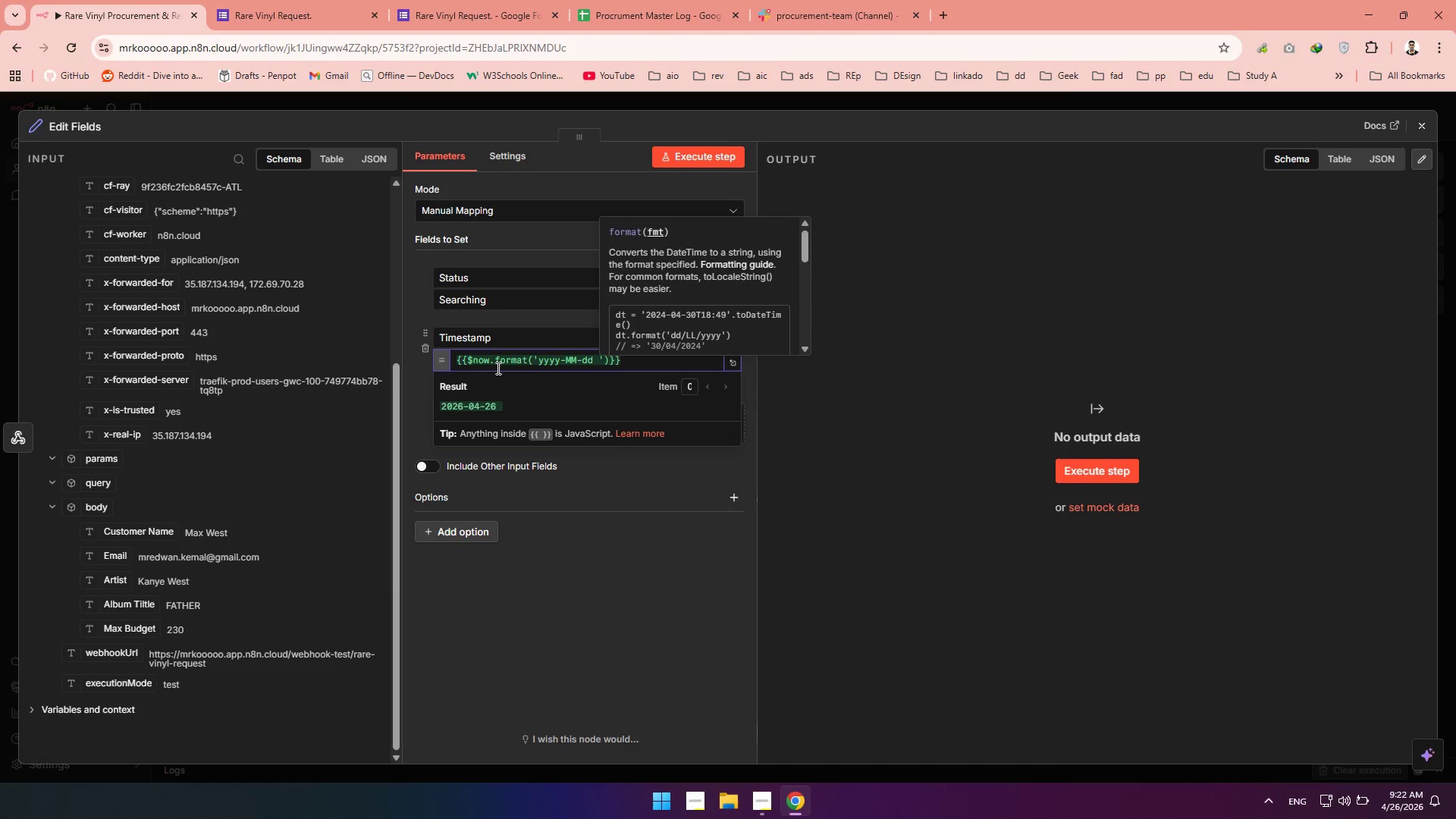 
type(HH:mm:ss)
 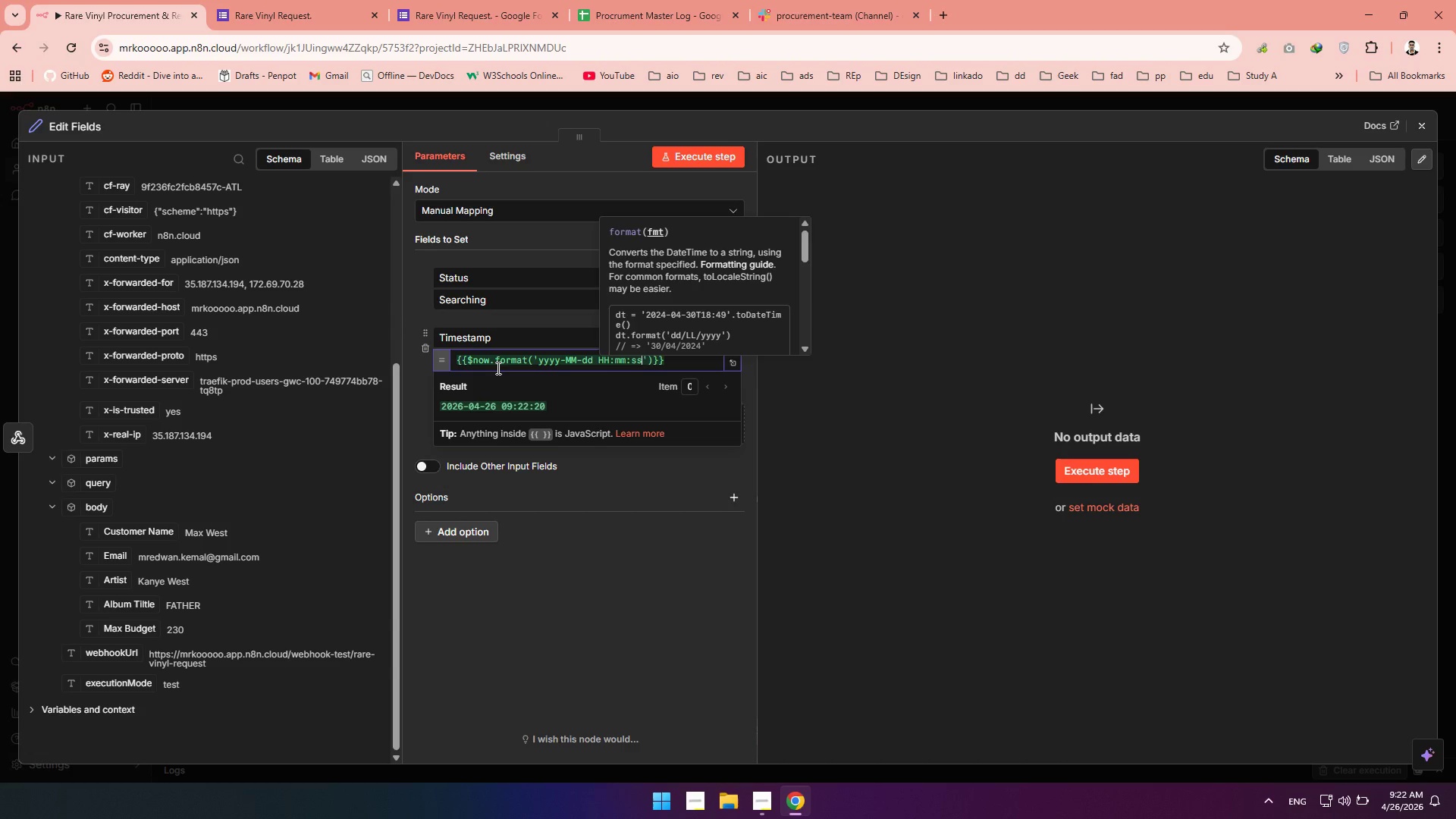 
left_click_drag(start_coordinate=[428, 333], to_coordinate=[435, 271])
 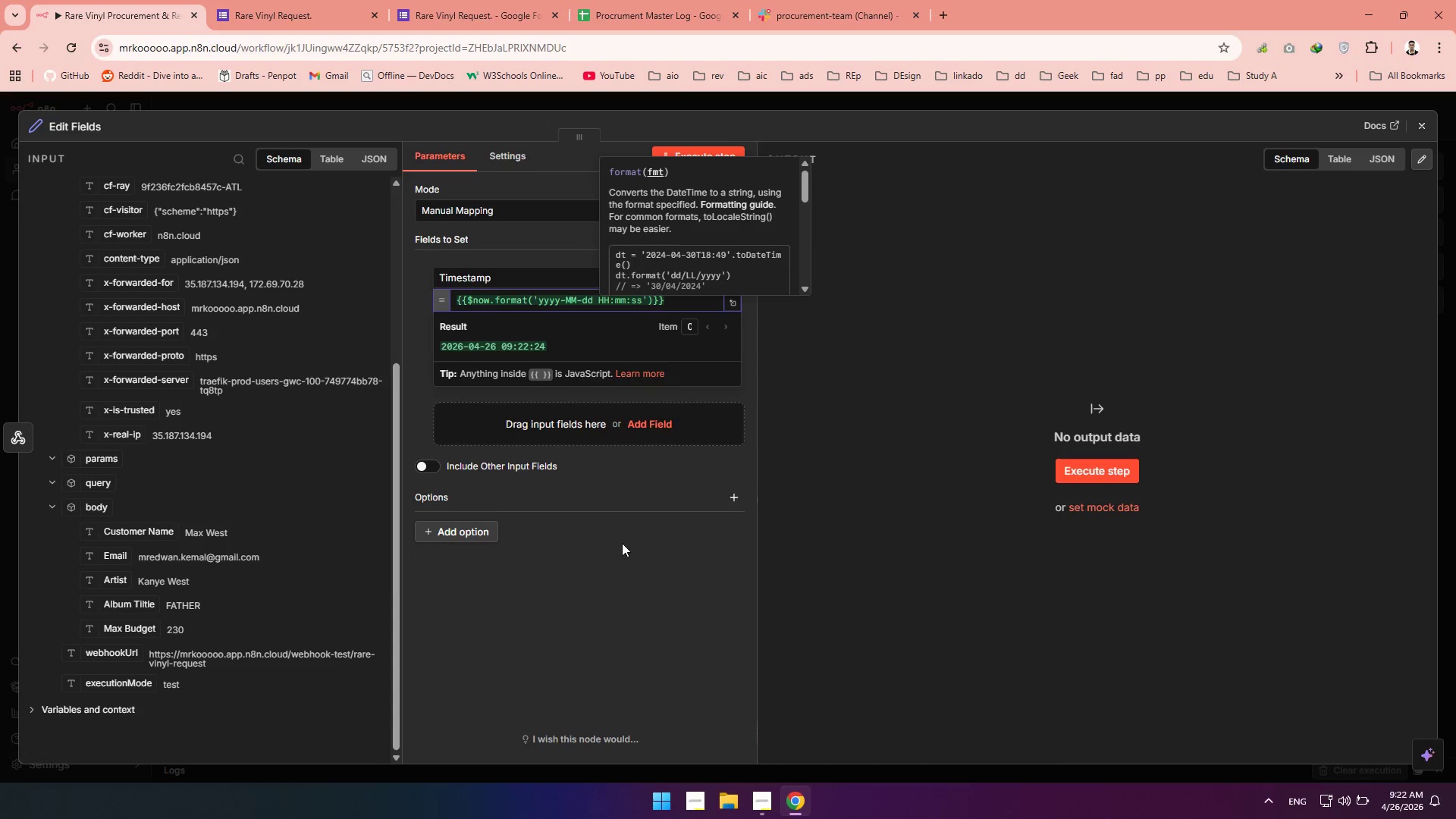 
left_click([648, 490])
 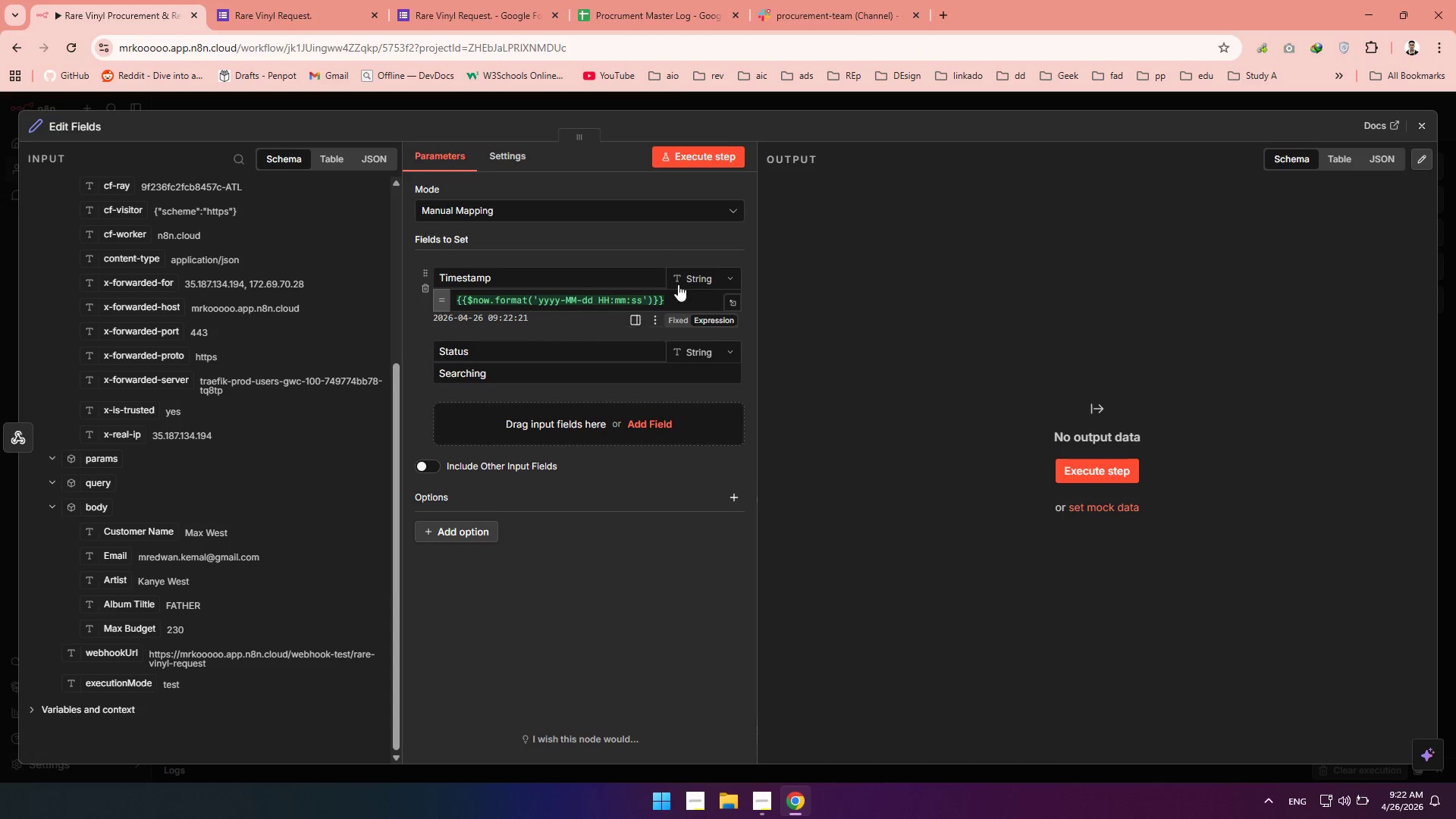 
wait(5.61)
 